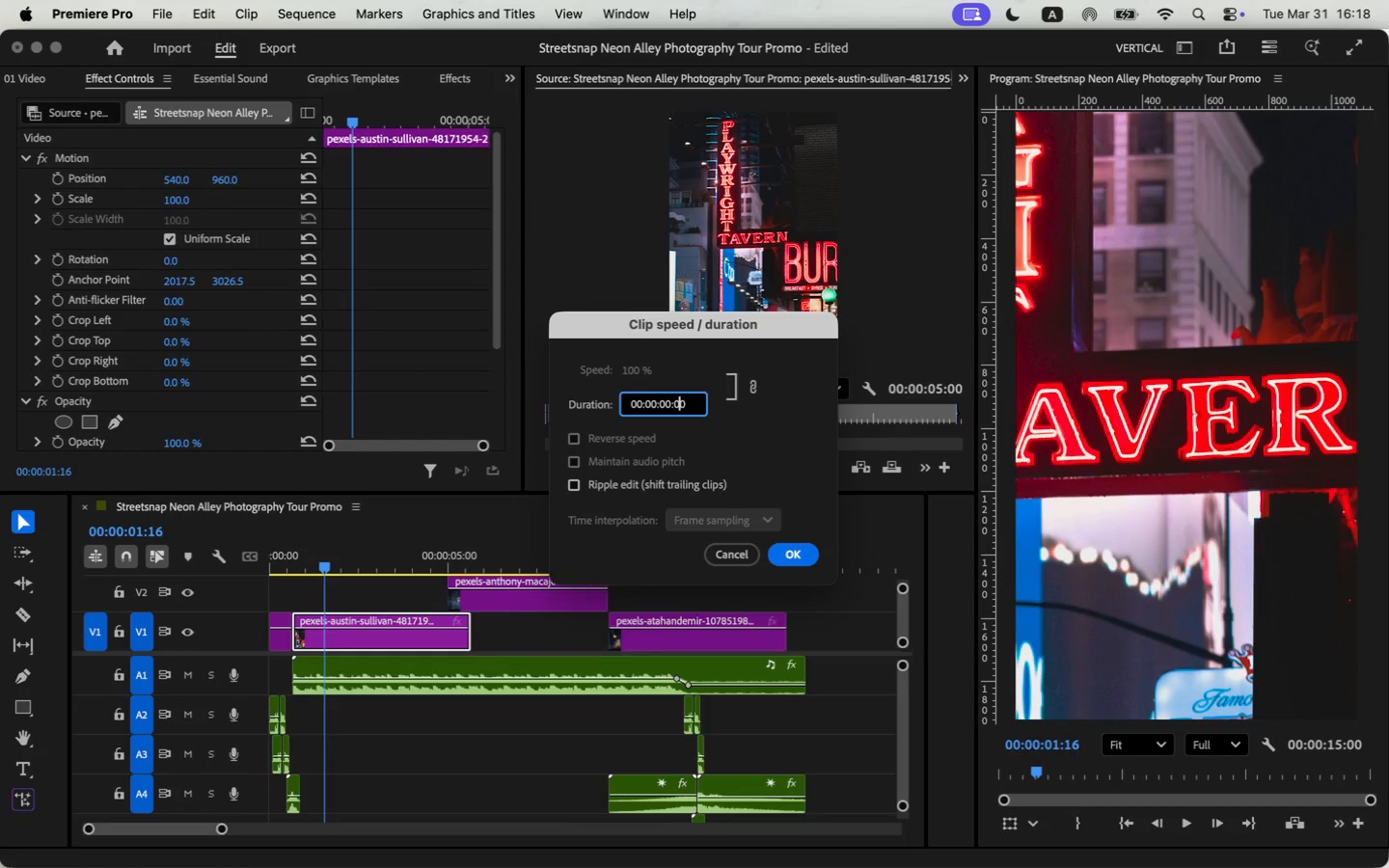 
key(ArrowRight)
 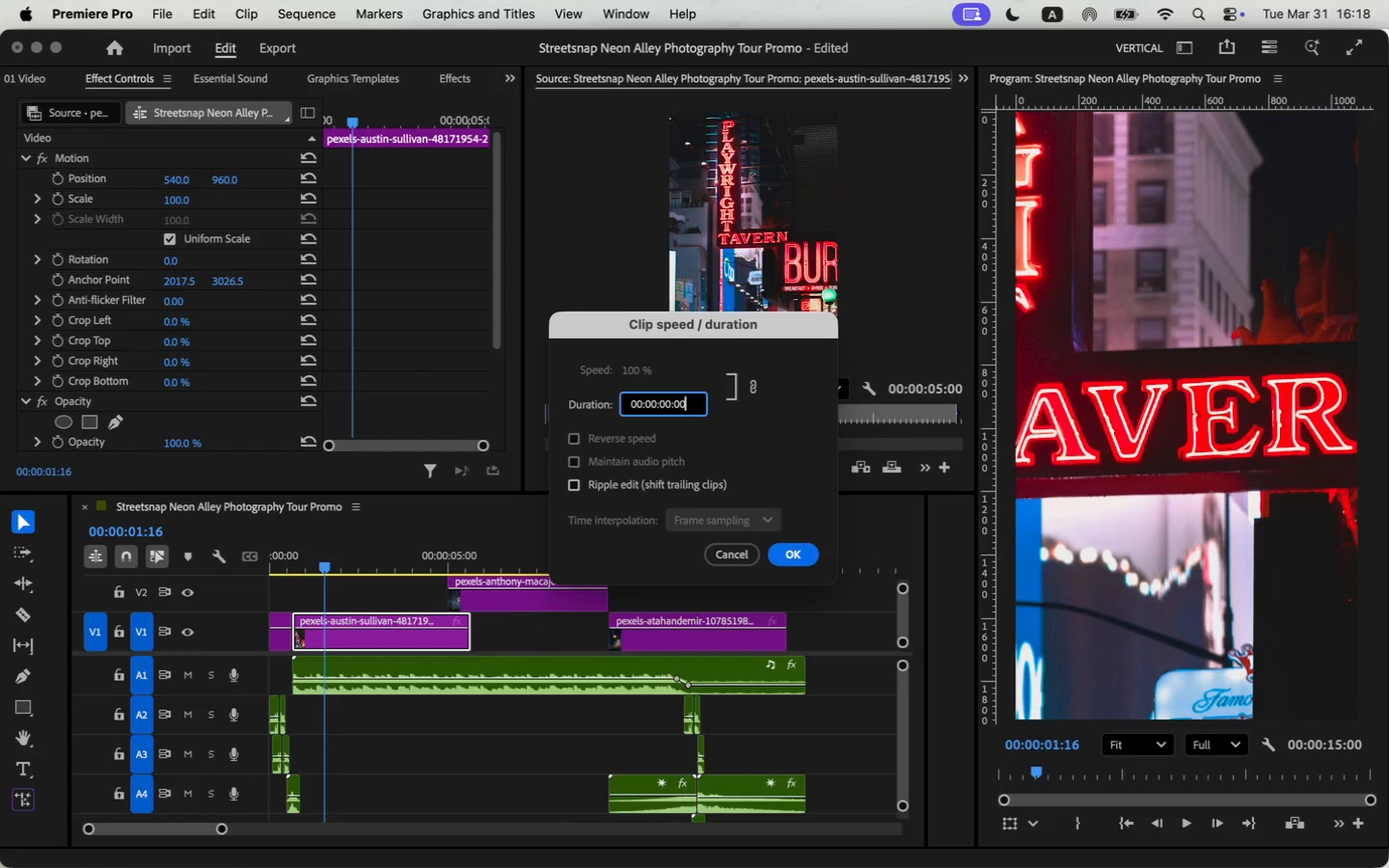 
key(ArrowRight)
 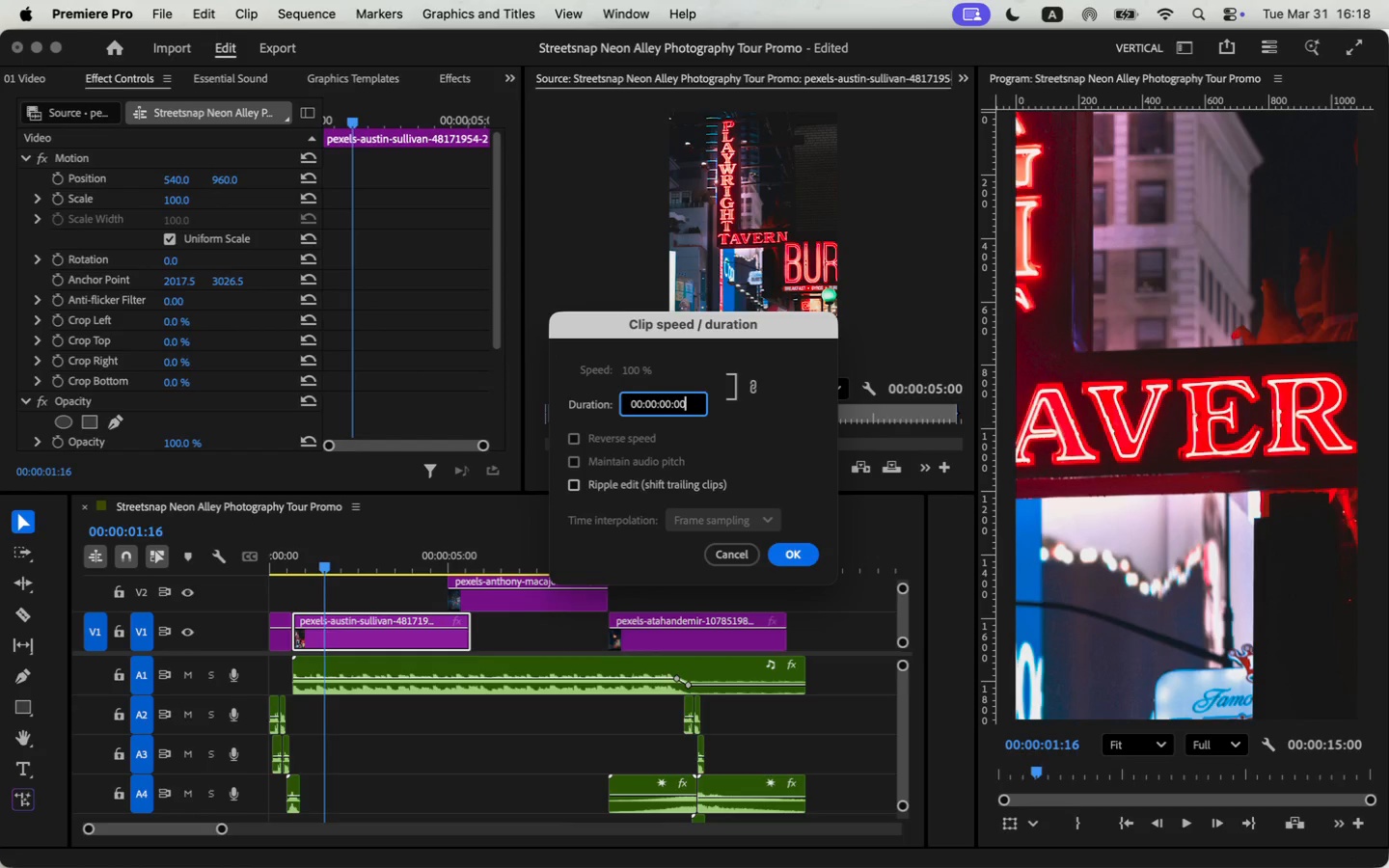 
key(ArrowLeft)
 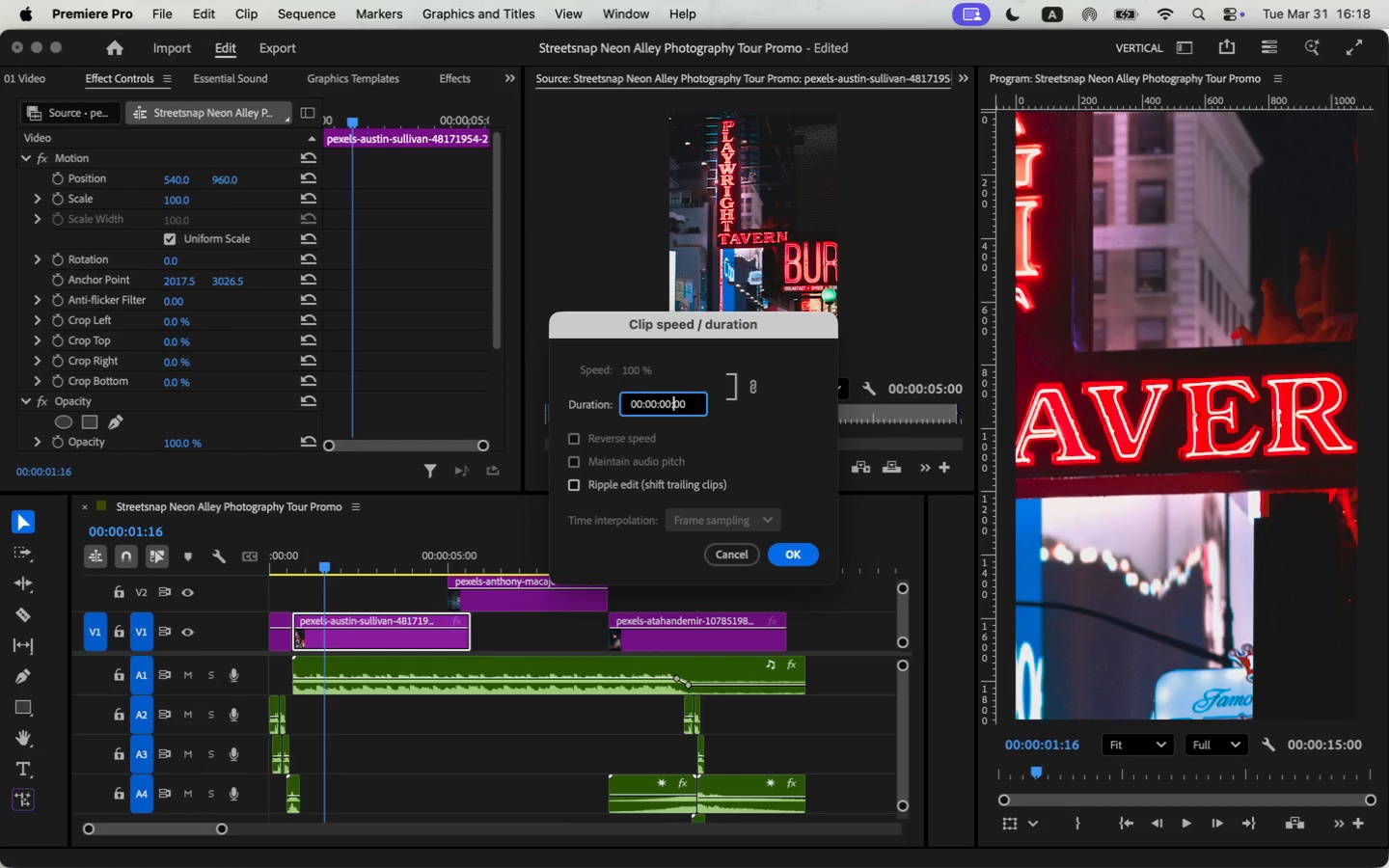 
key(ArrowLeft)
 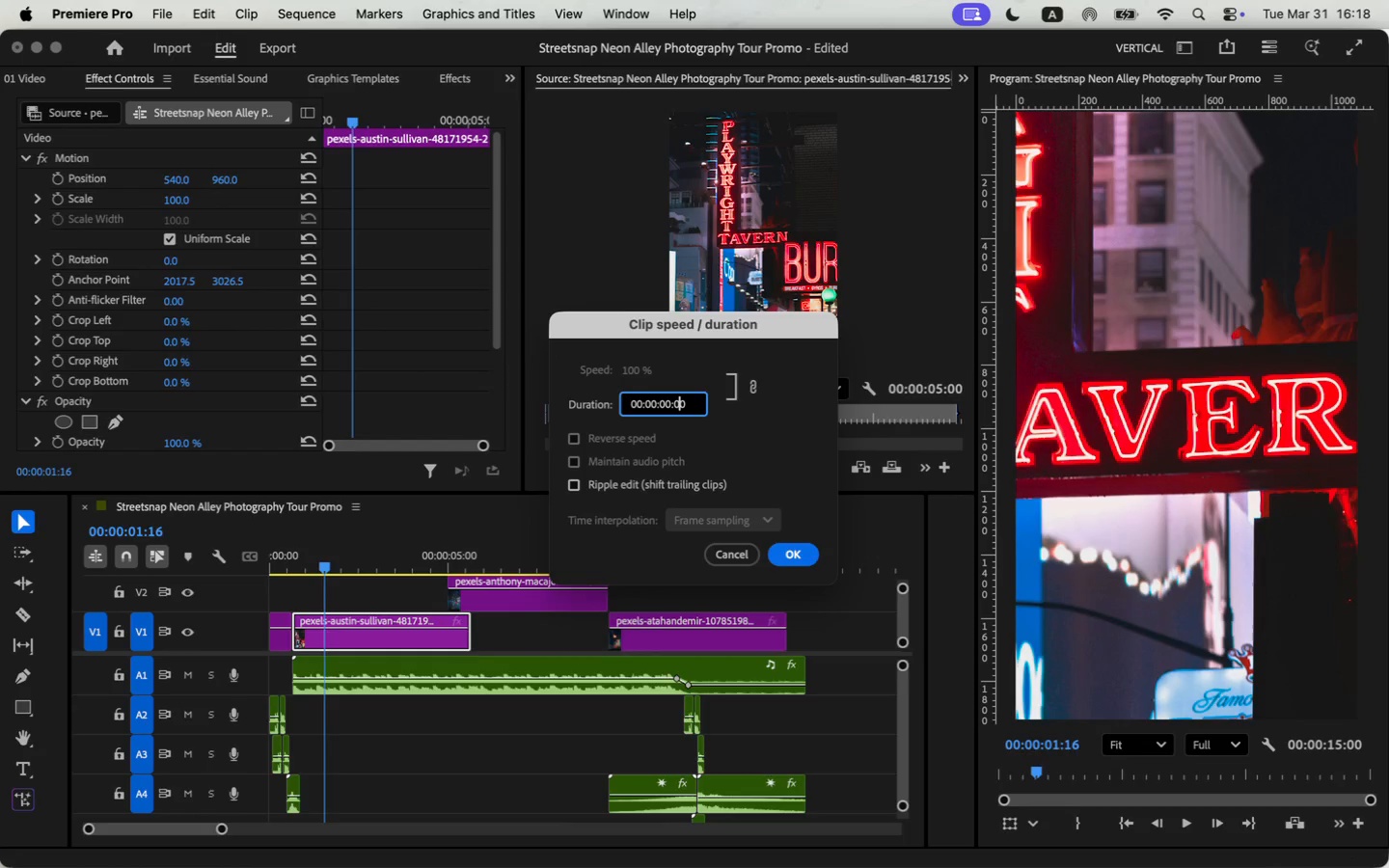 
key(ArrowRight)
 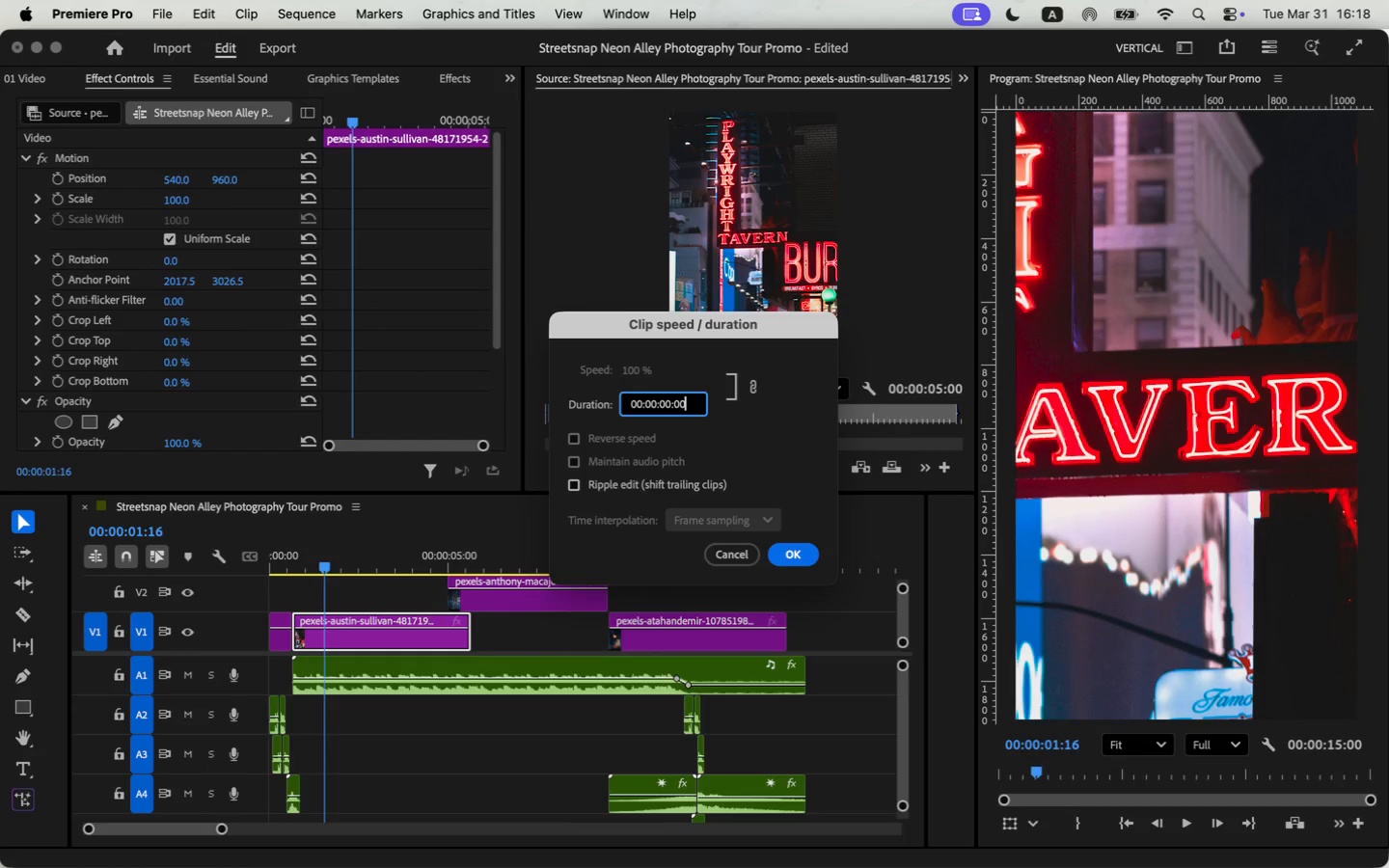 
key(ArrowRight)
 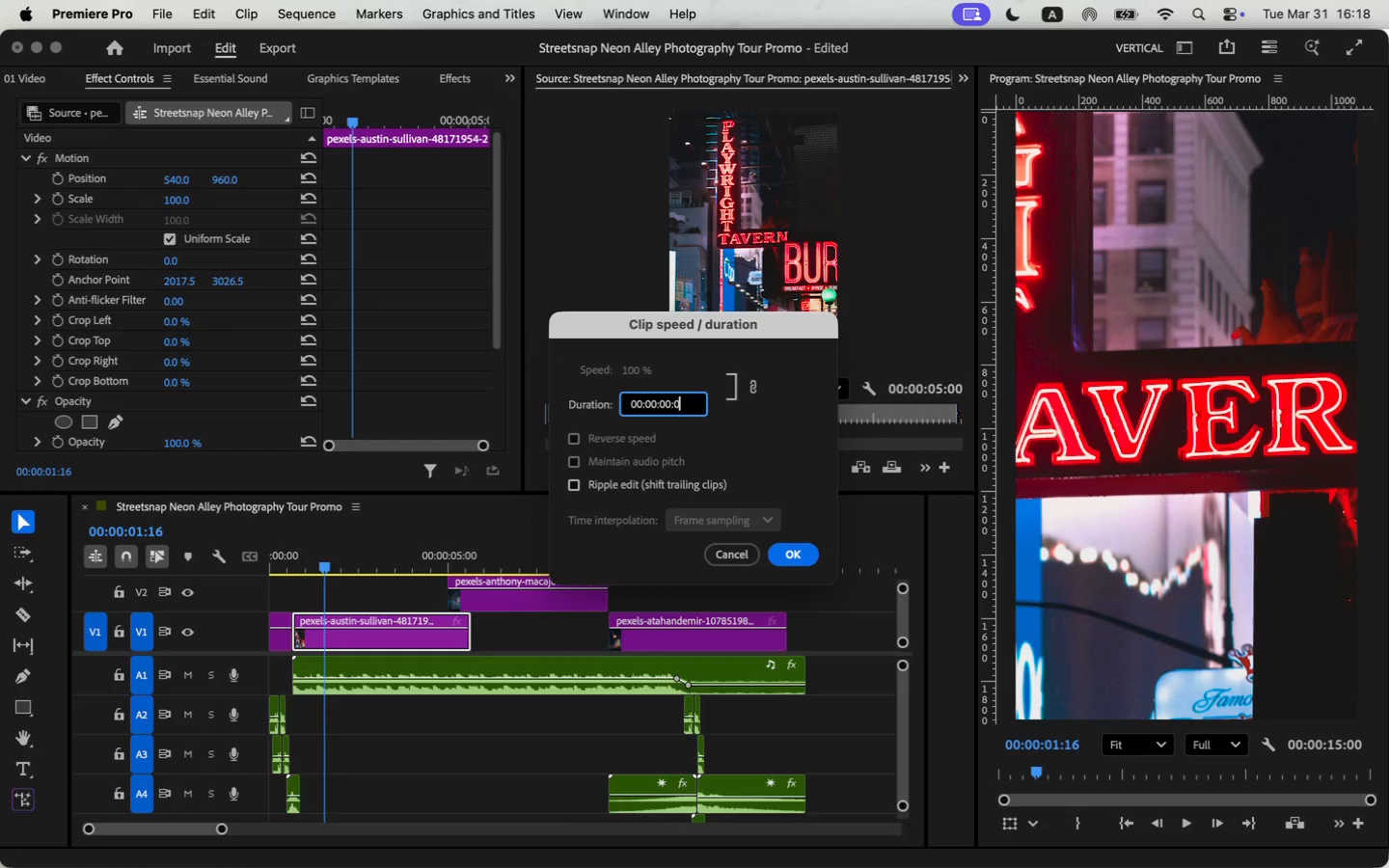 
key(Backspace)
key(Backspace)
type(40)
 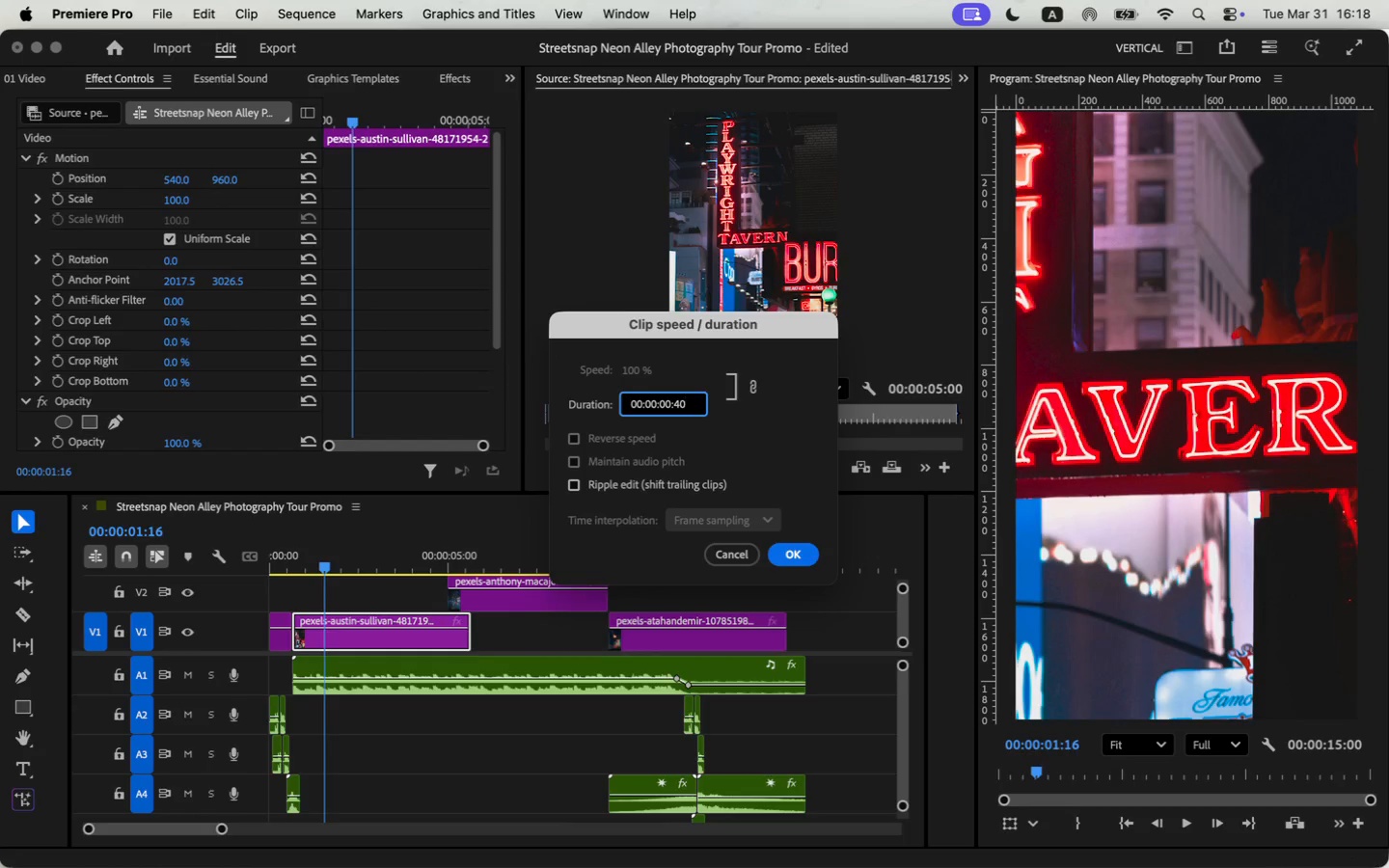 
key(Enter)
 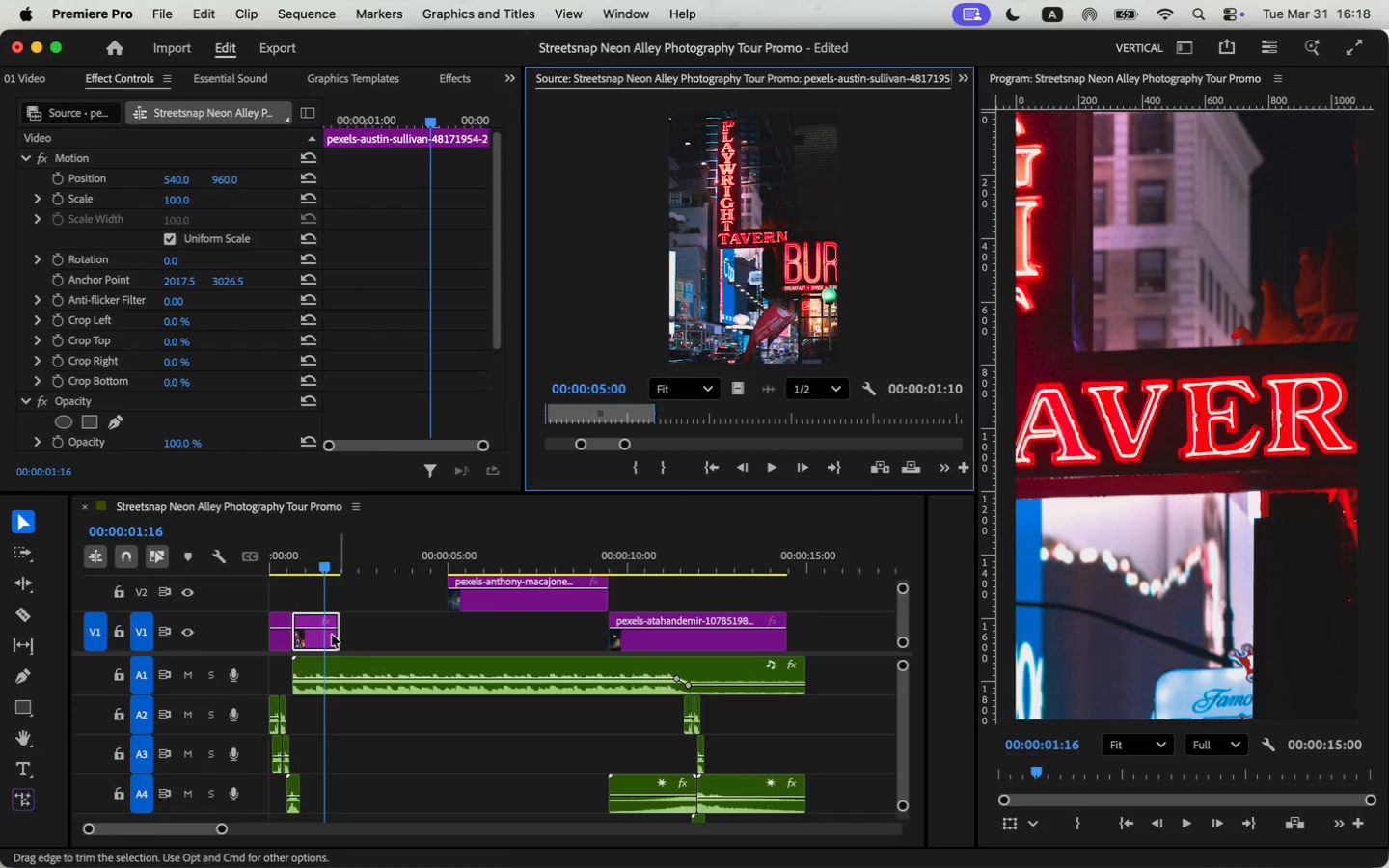 
left_click_drag(start_coordinate=[281, 565], to_coordinate=[276, 566])
 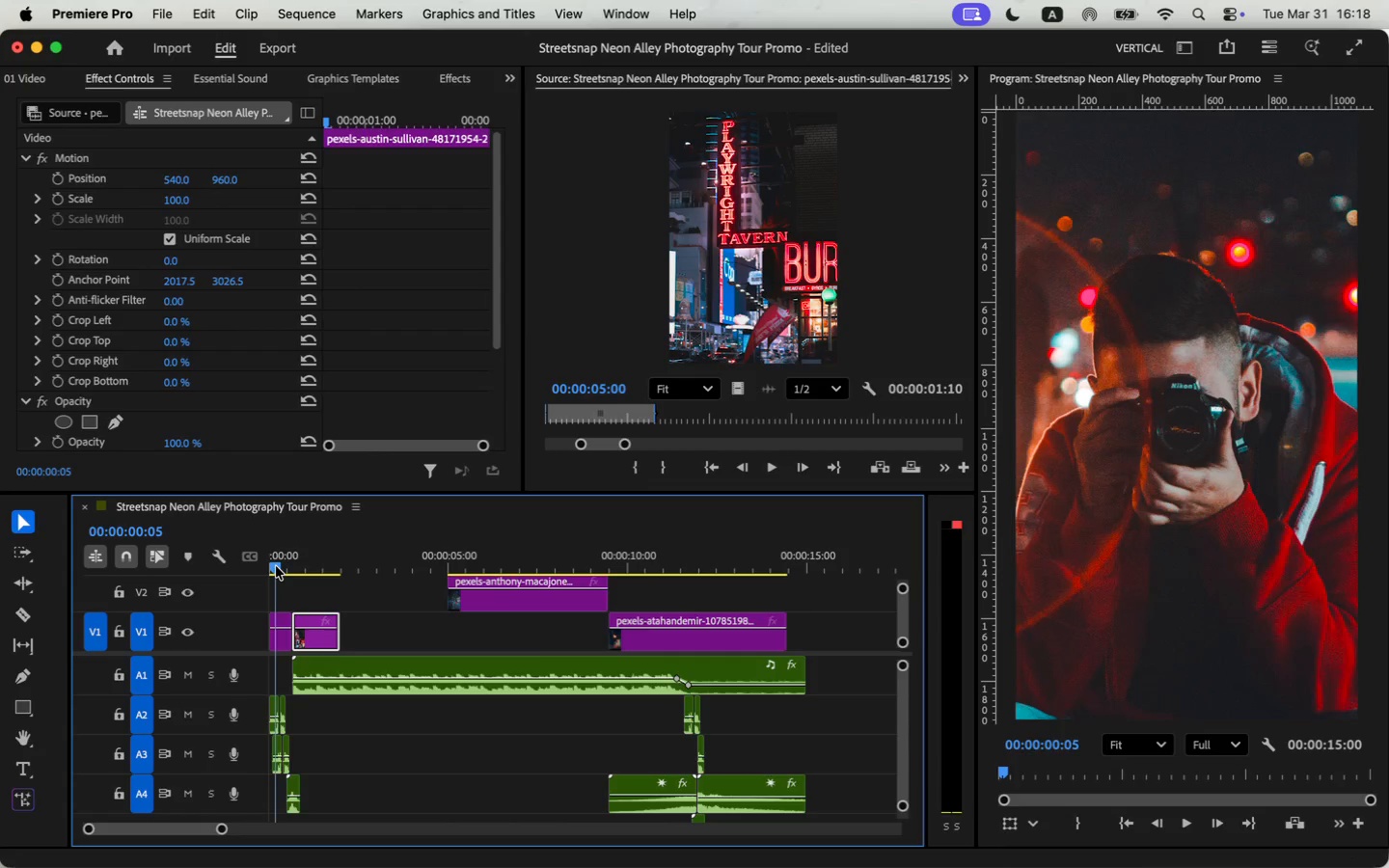 
key(Space)
 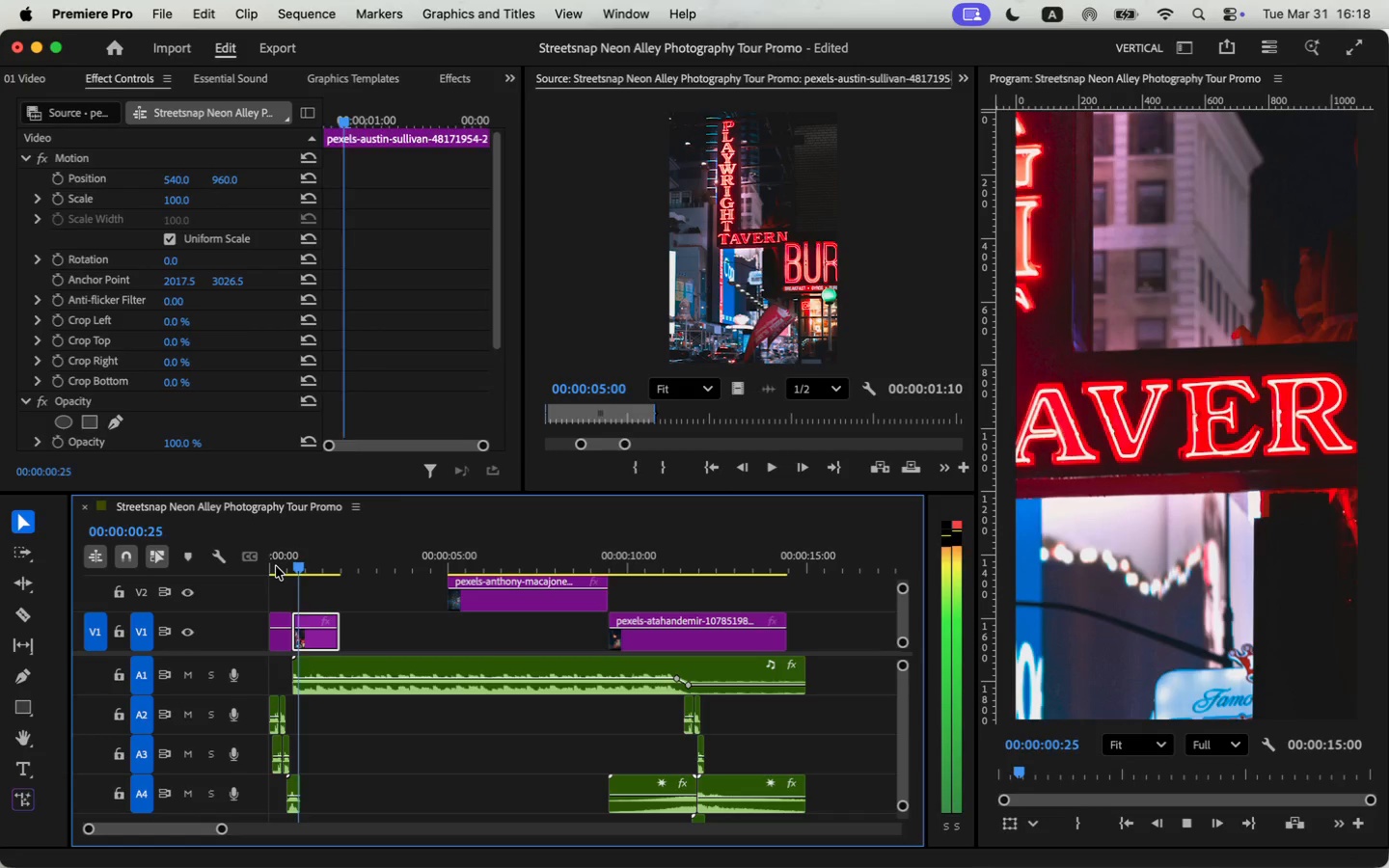 
key(Space)
 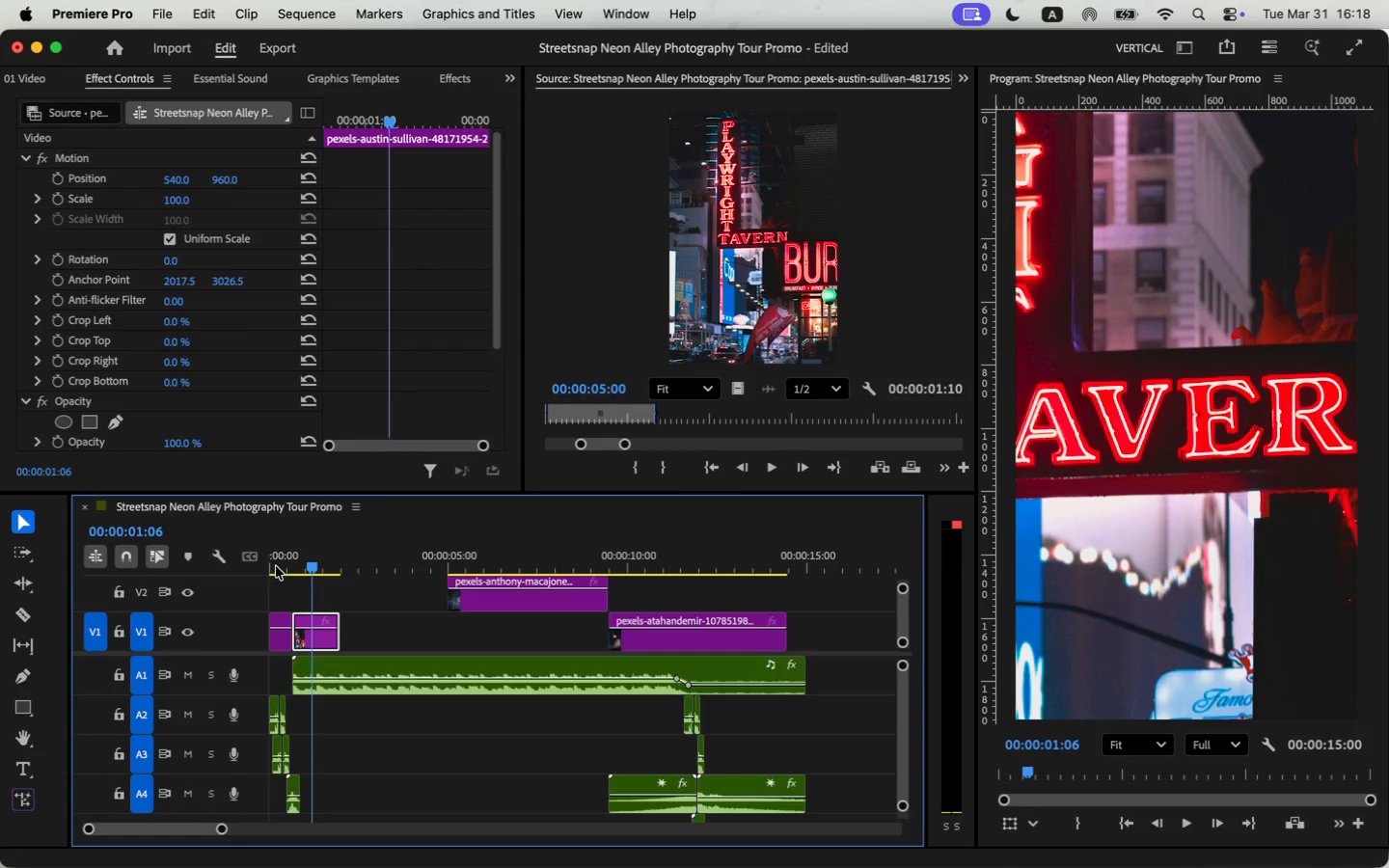 
key(Space)
 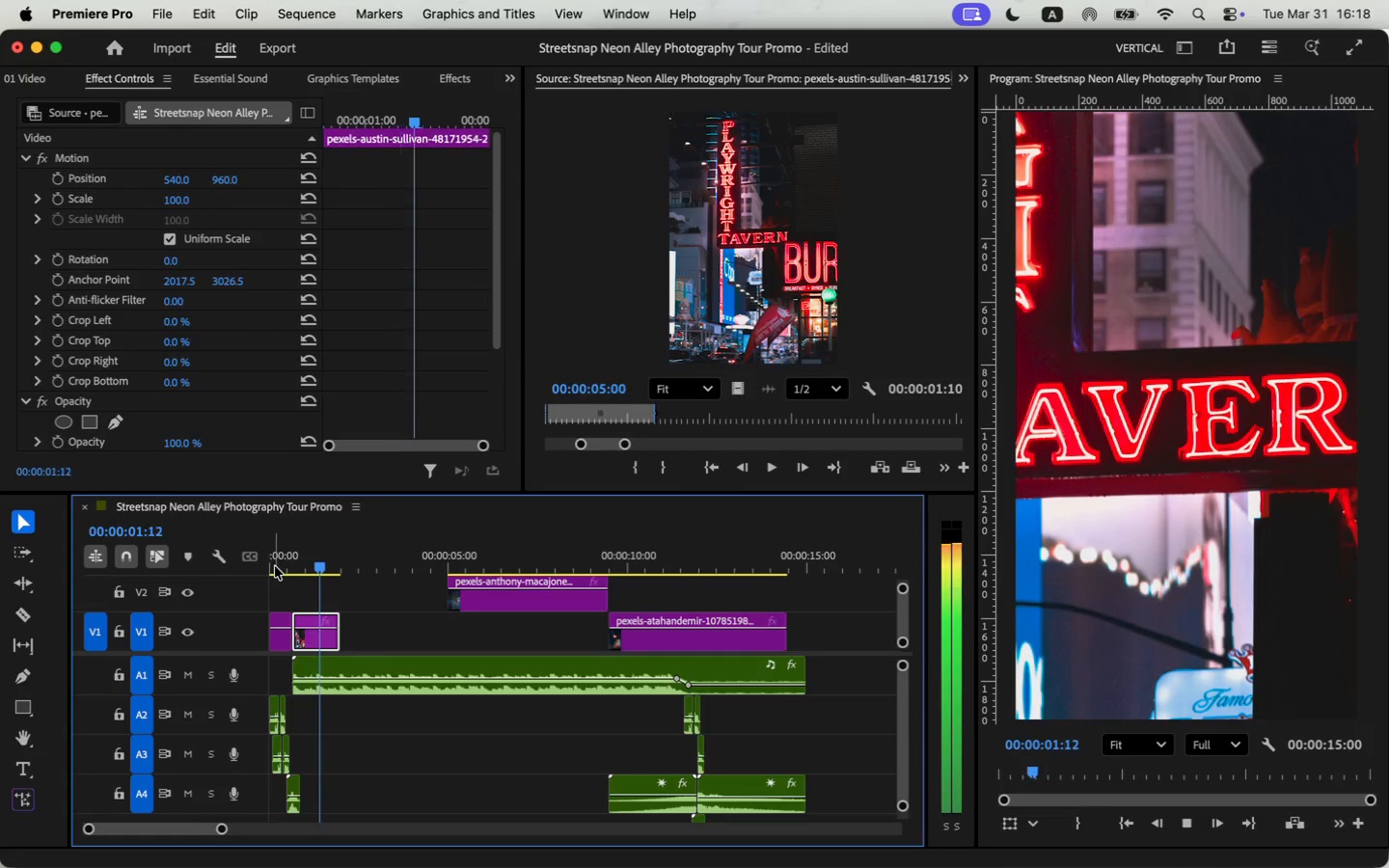 
left_click([275, 566])
 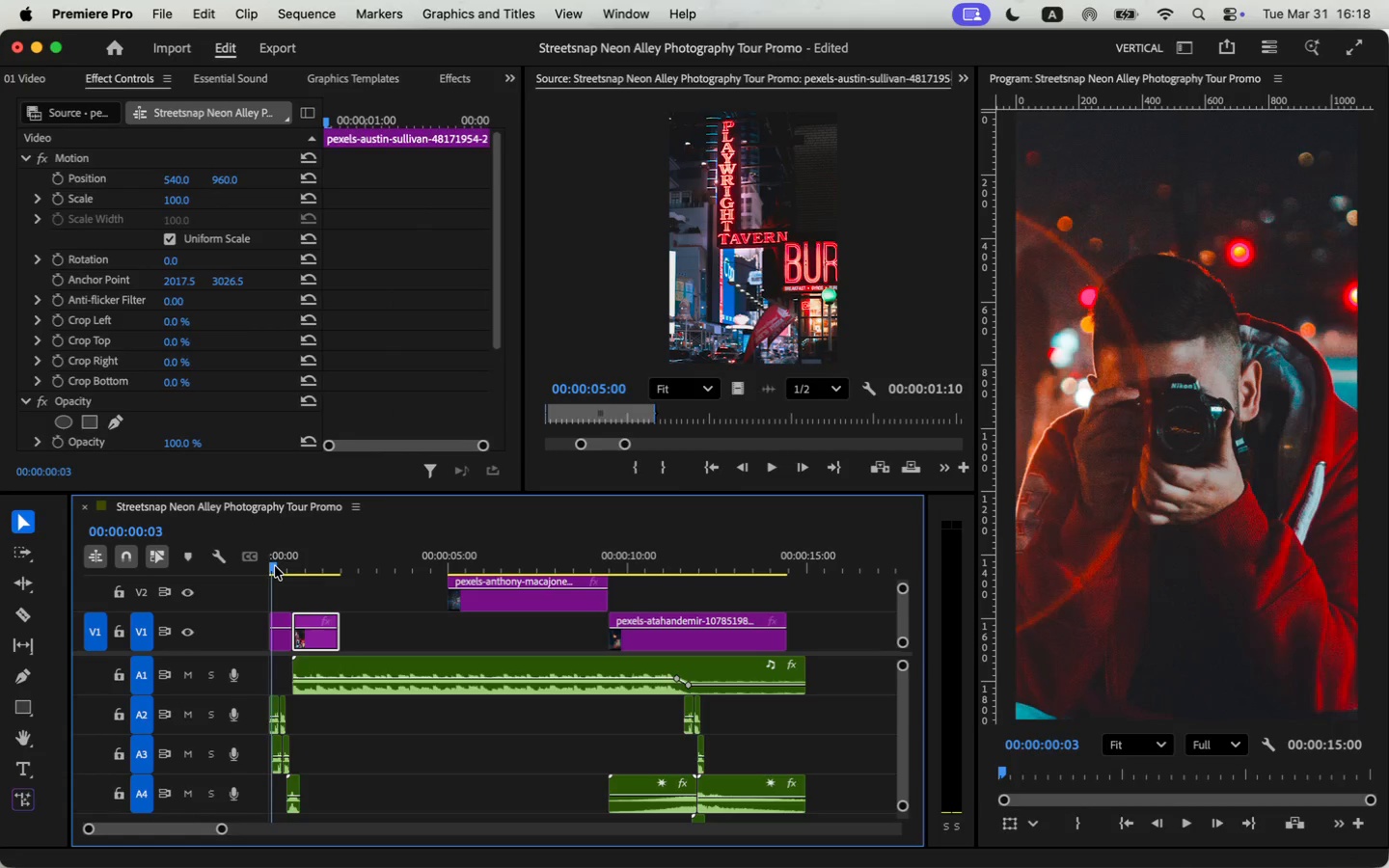 
key(Space)
 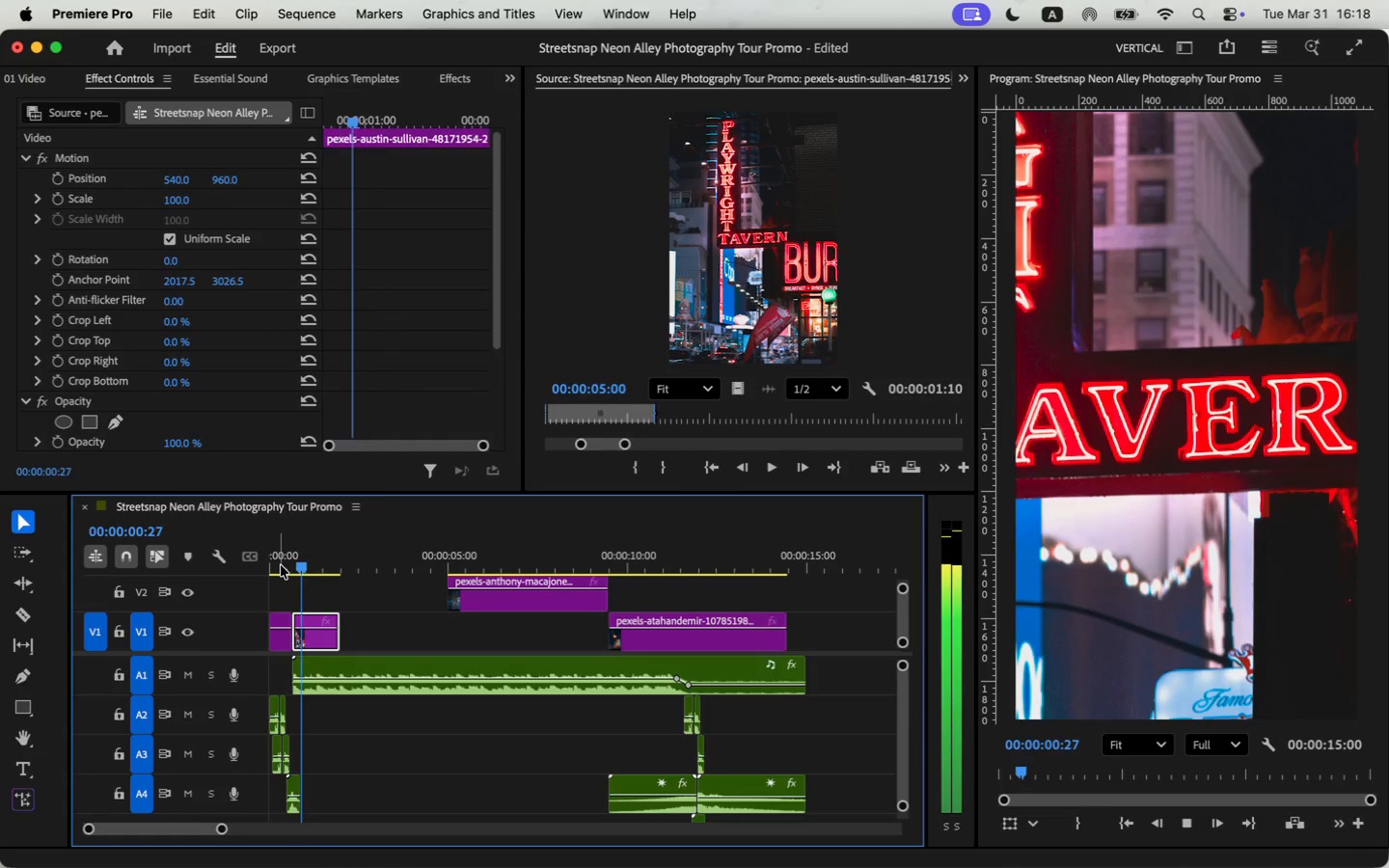 
key(Space)
 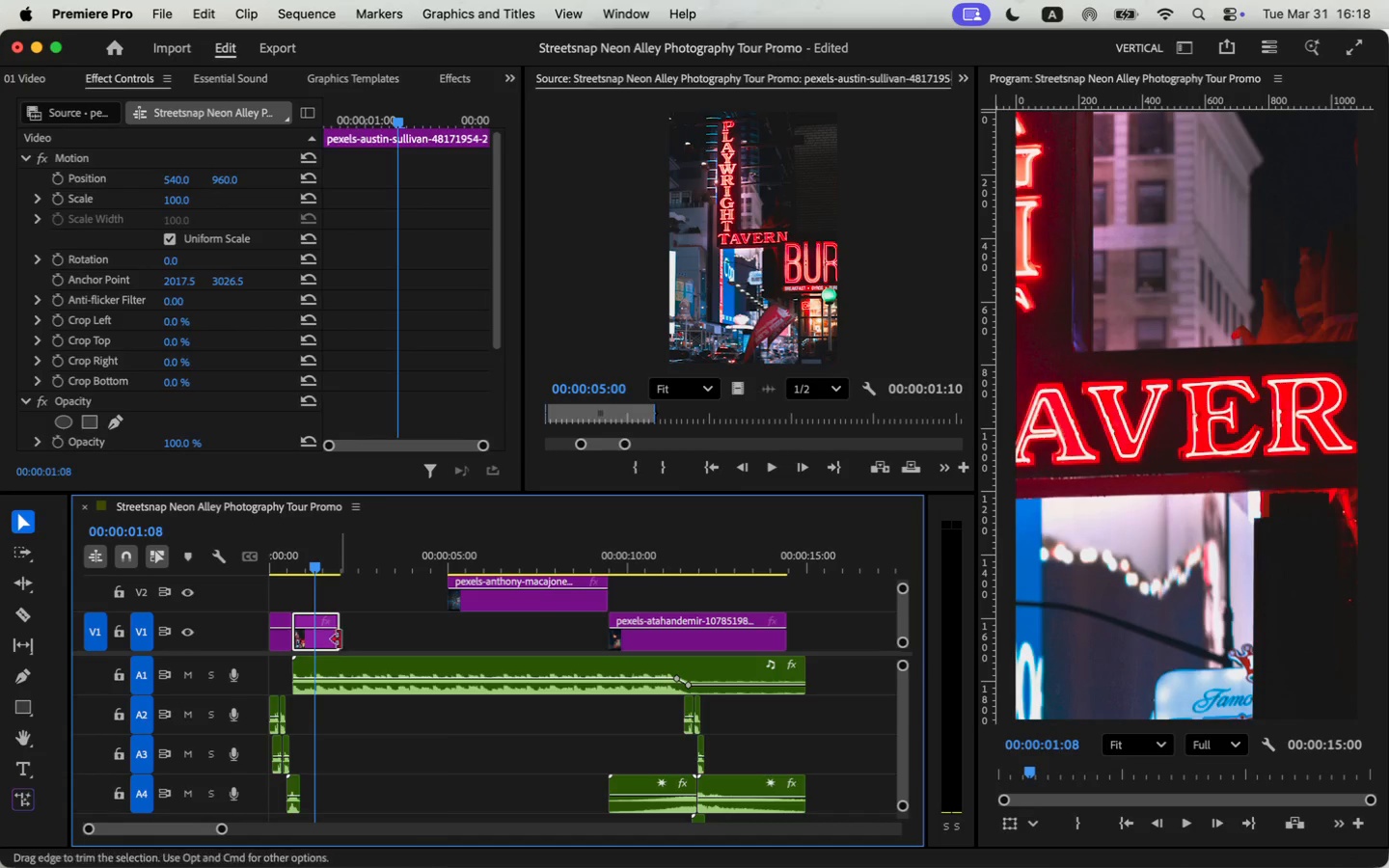 
left_click_drag(start_coordinate=[339, 639], to_coordinate=[317, 645])
 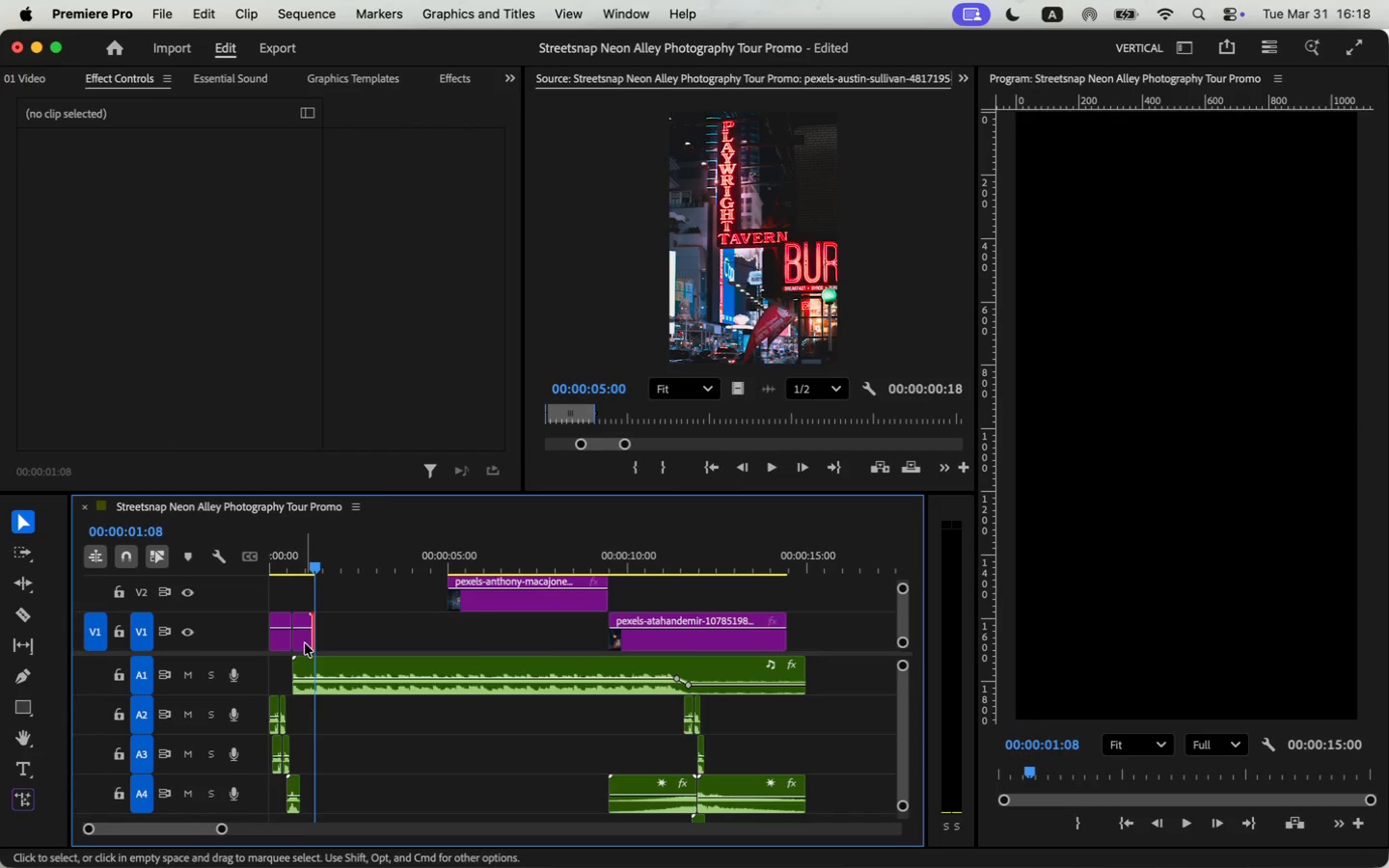 
key(Meta+CommandLeft)
 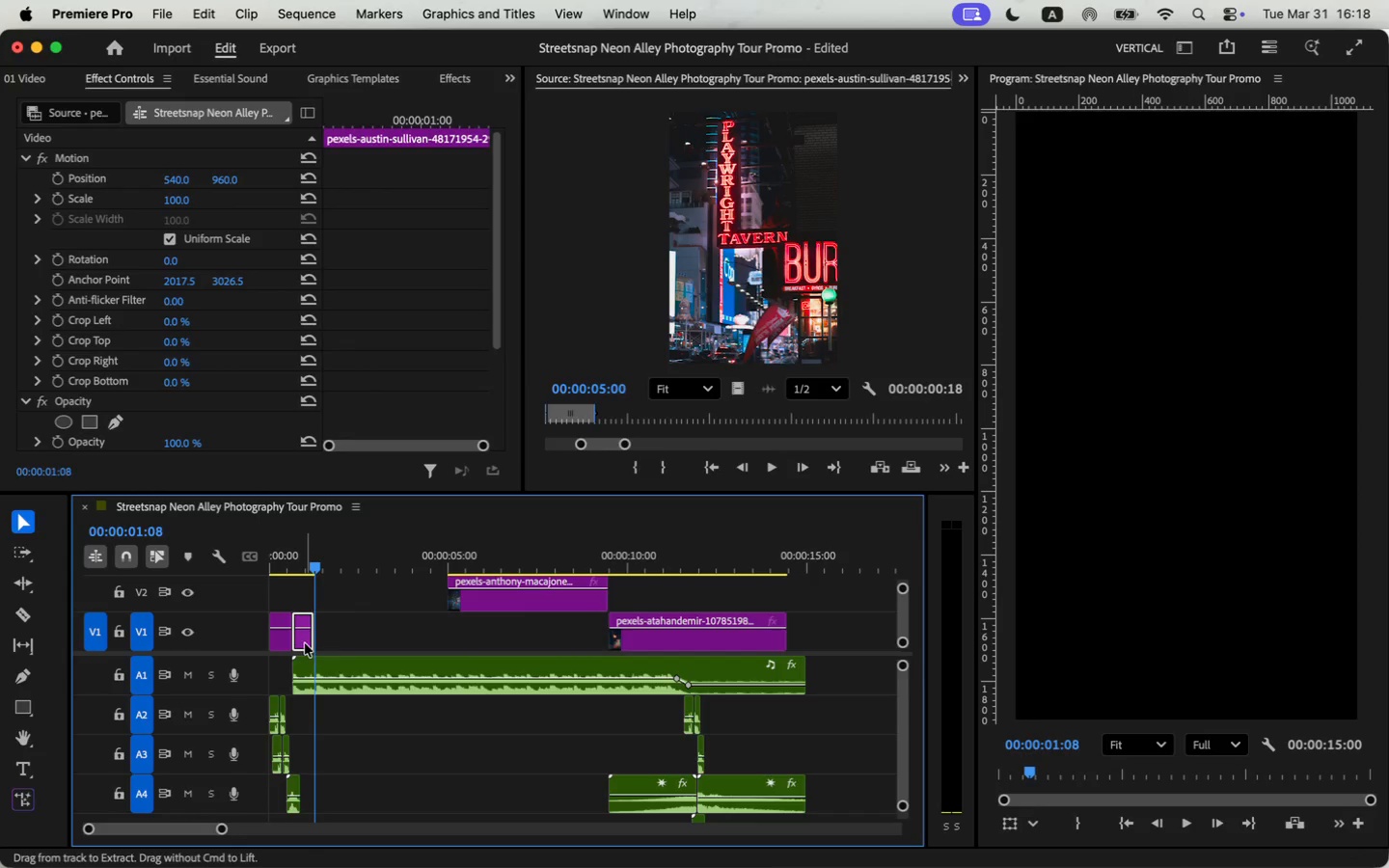 
key(Meta+R)
 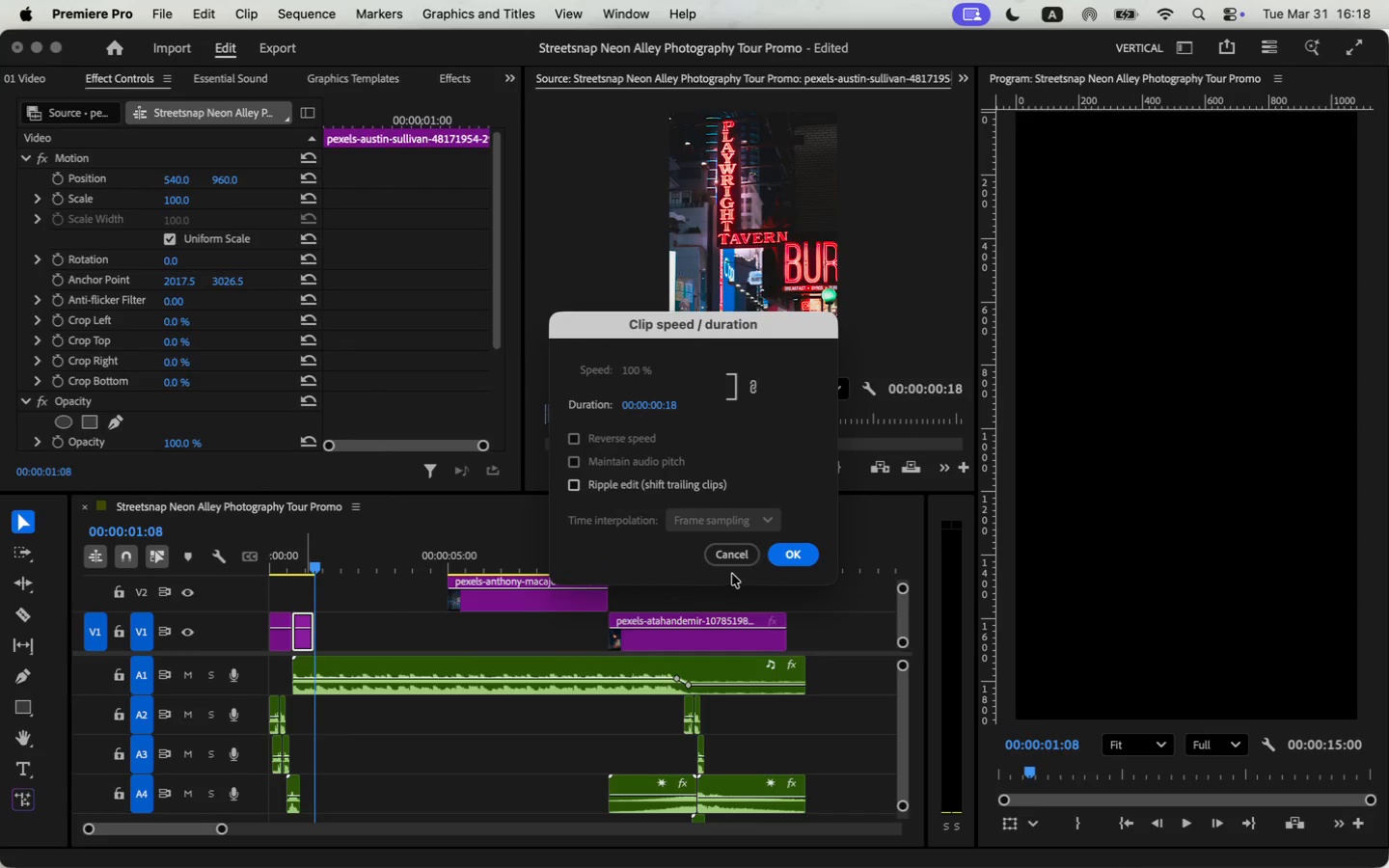 
left_click([729, 561])
 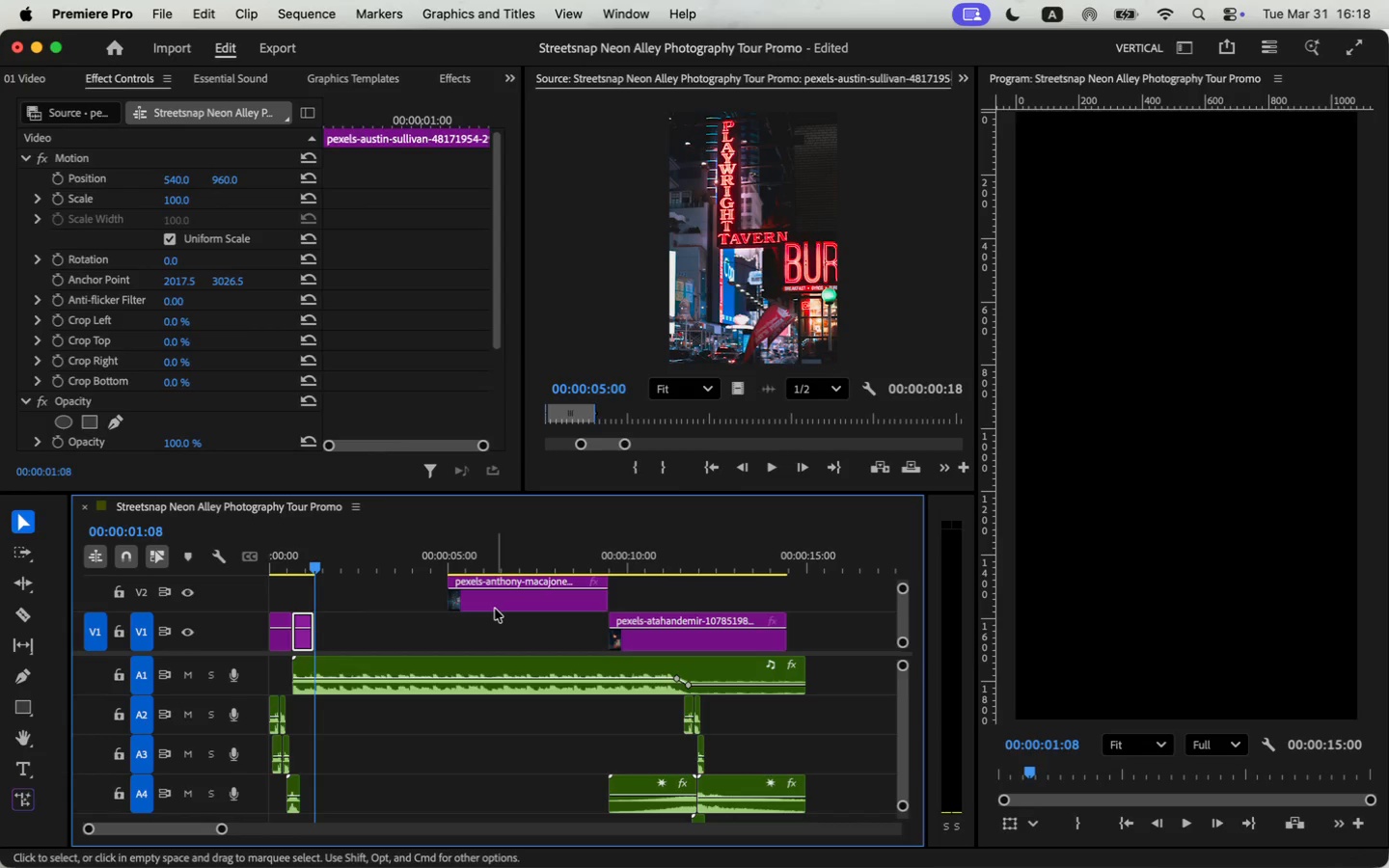 
left_click_drag(start_coordinate=[497, 607], to_coordinate=[373, 636])
 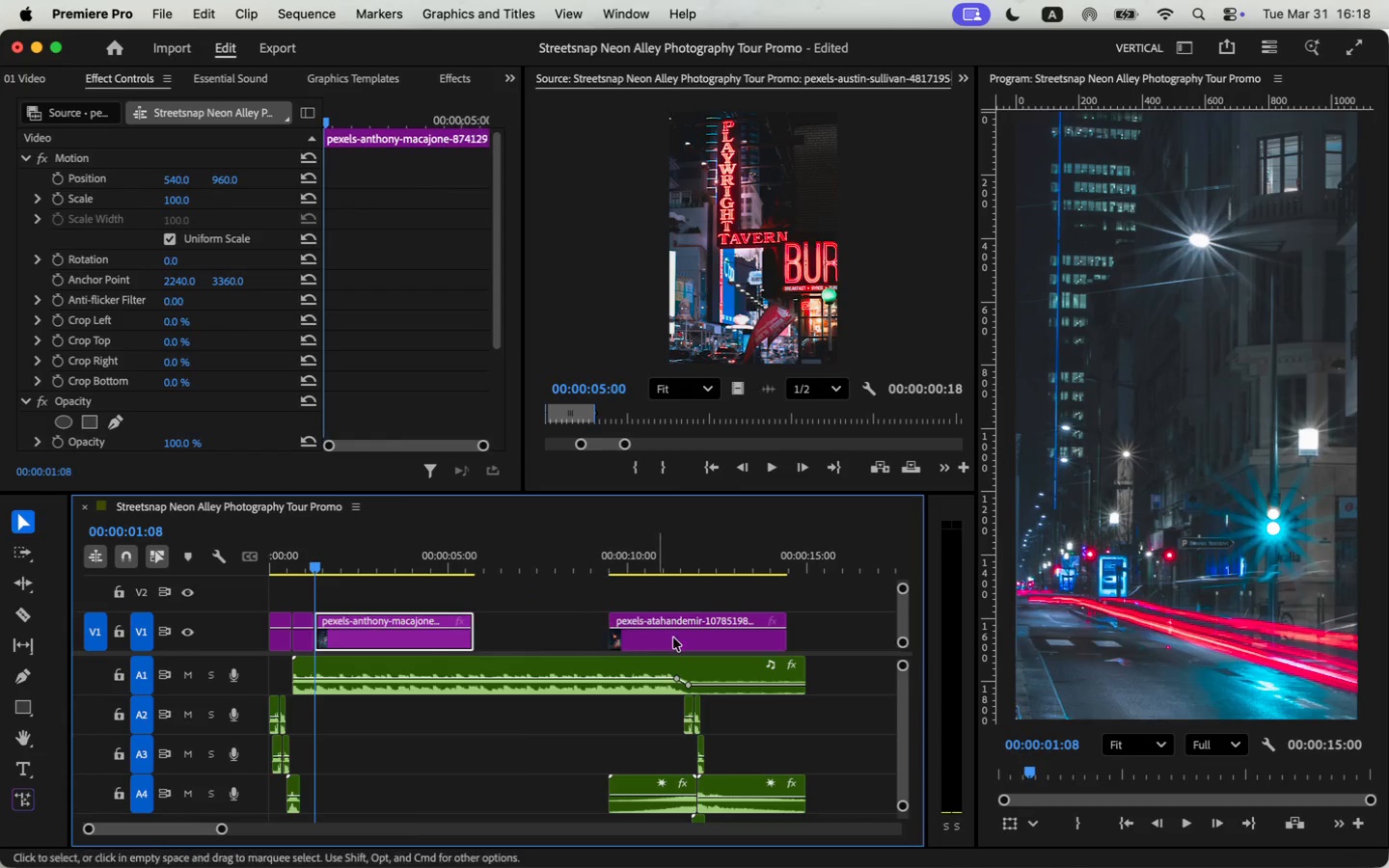 
left_click_drag(start_coordinate=[677, 638], to_coordinate=[553, 638])
 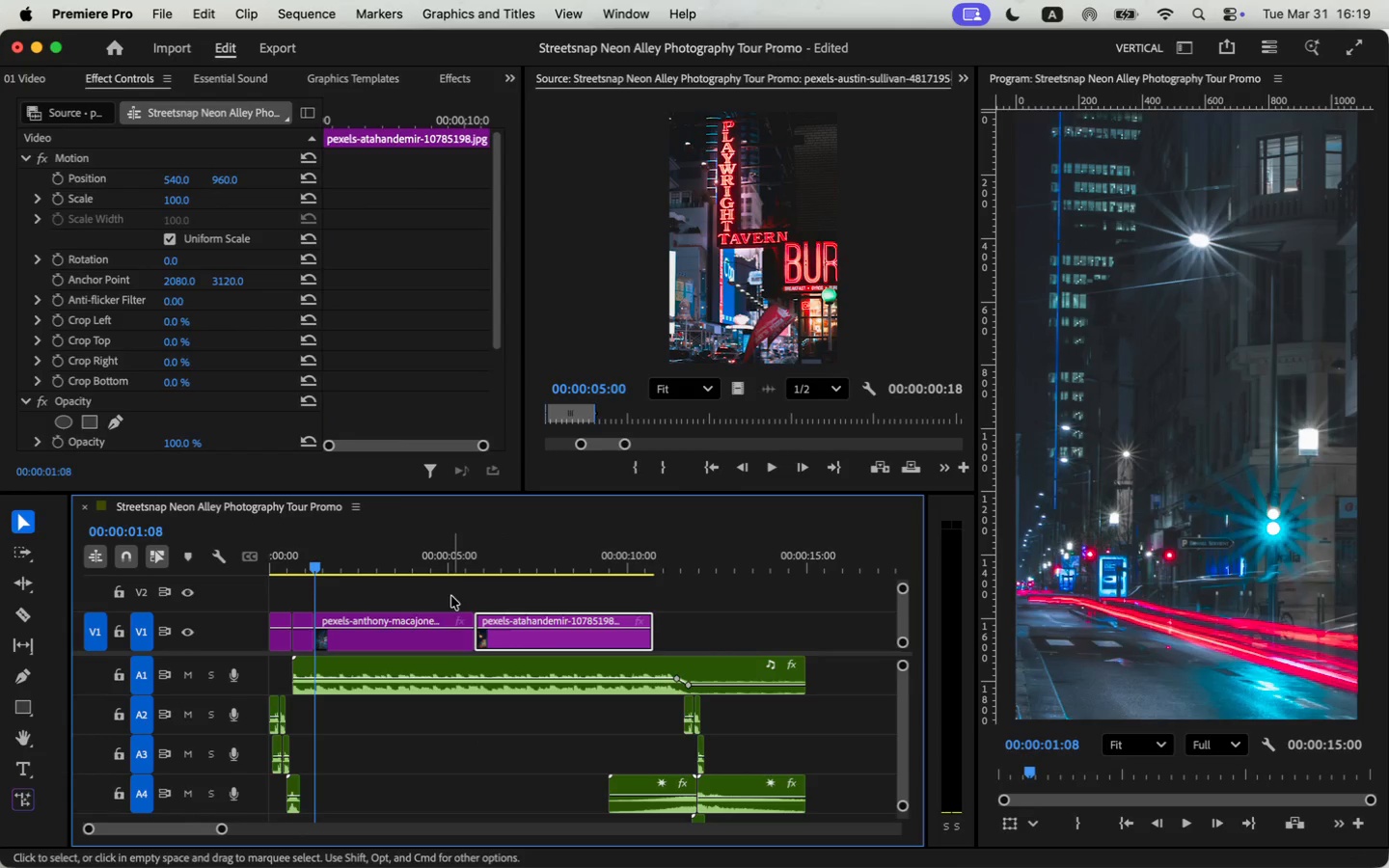 
left_click_drag(start_coordinate=[439, 594], to_coordinate=[526, 615])
 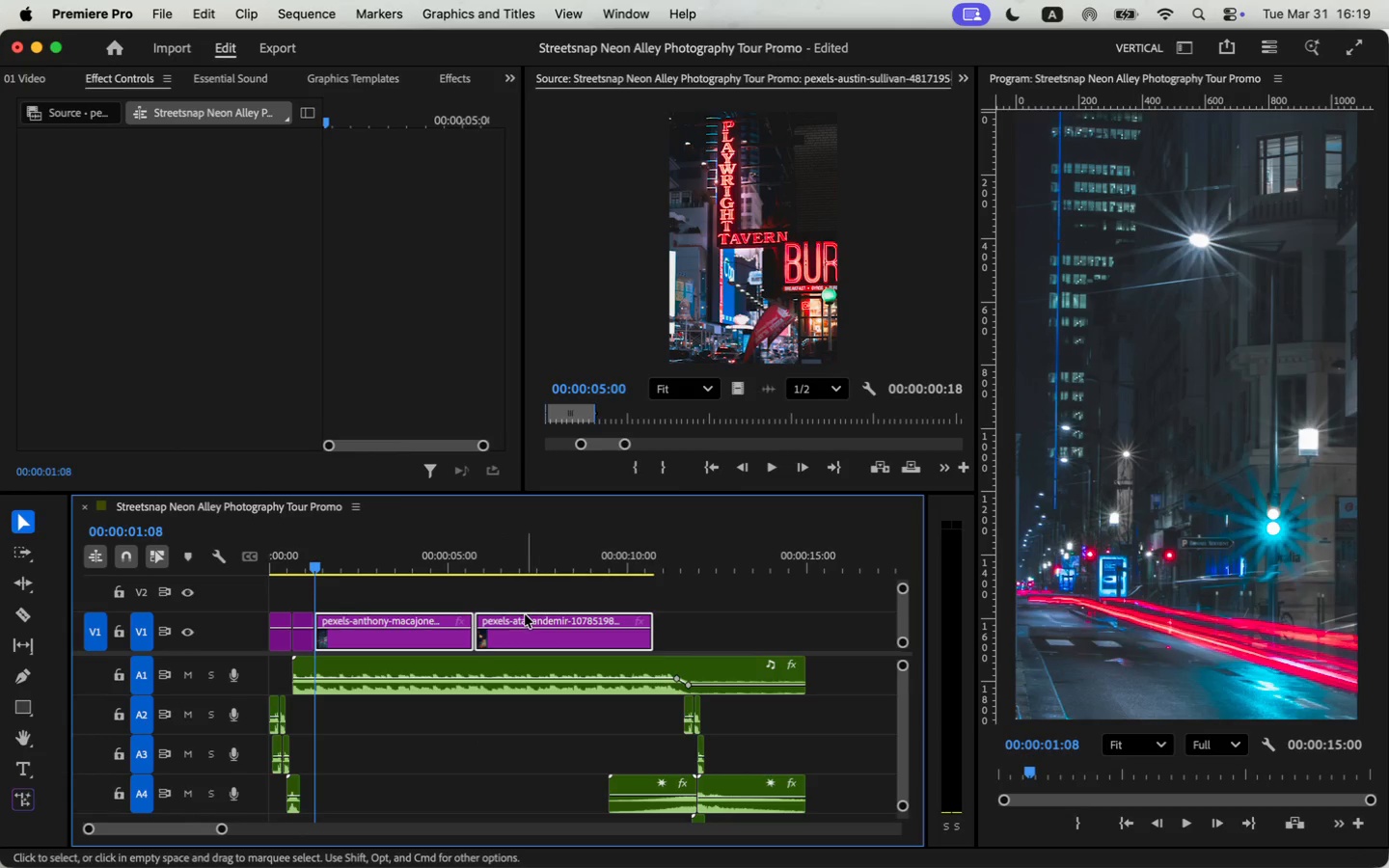 
key(Meta+CommandLeft)
 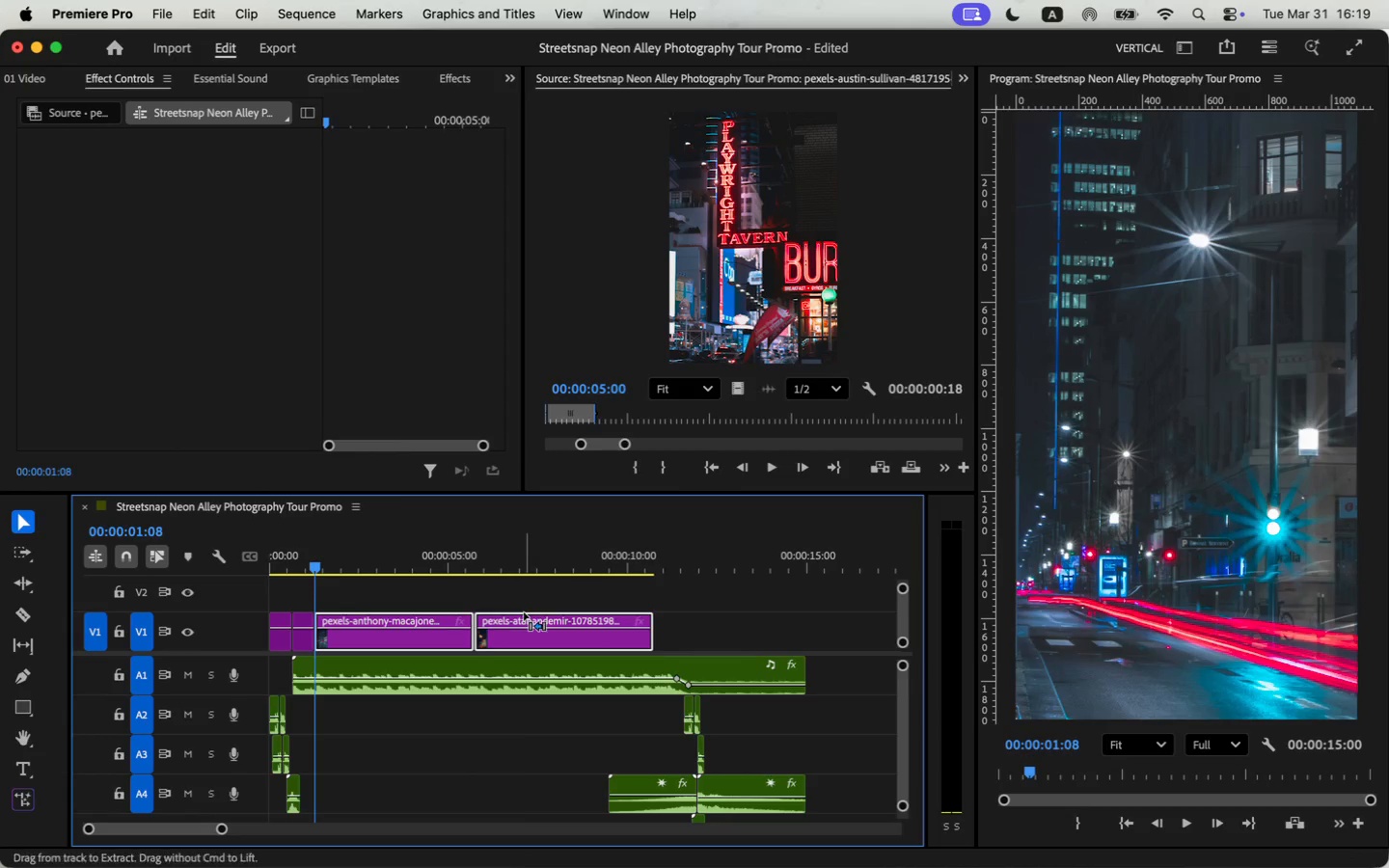 
key(Meta+R)
 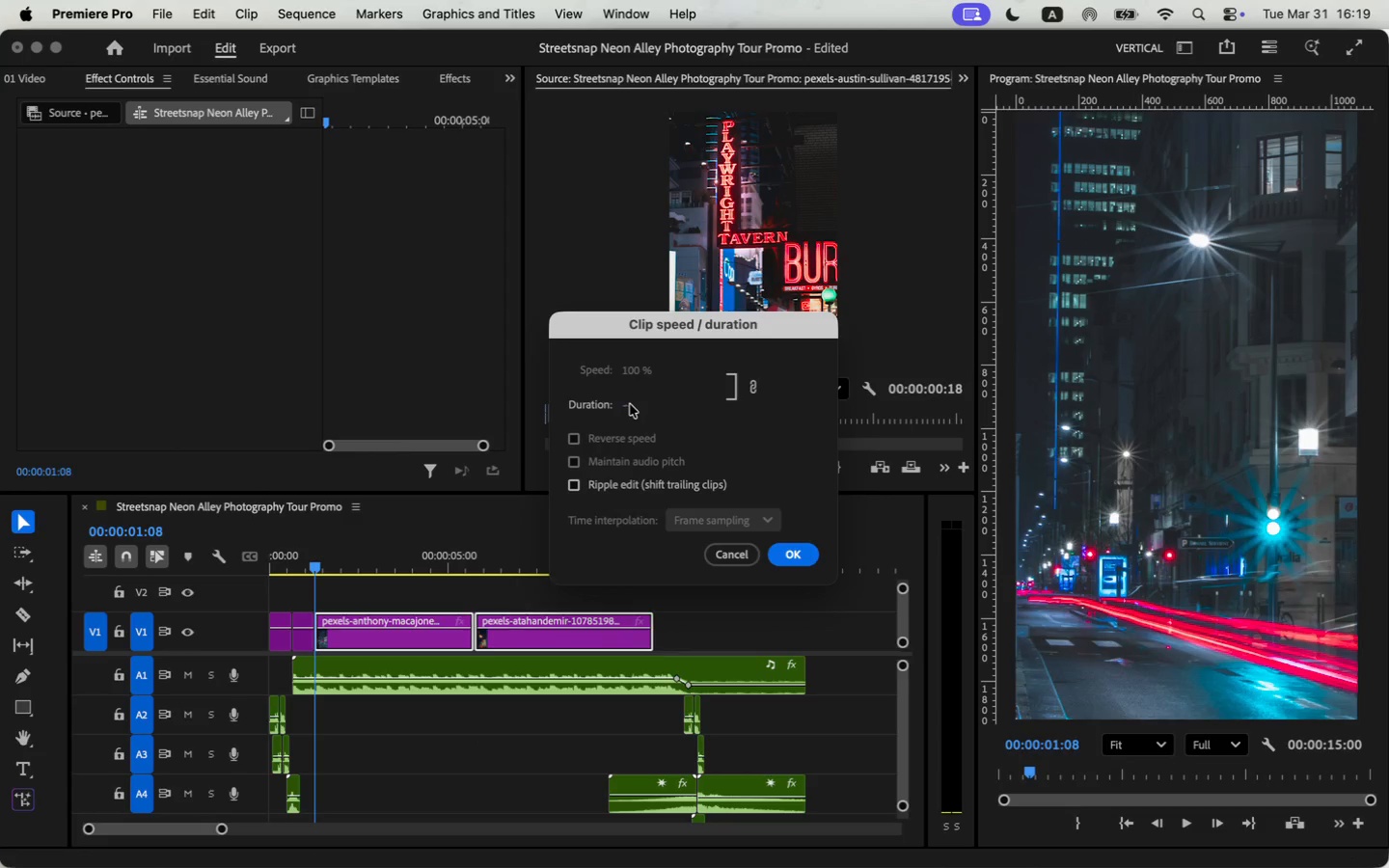 
left_click([625, 407])
 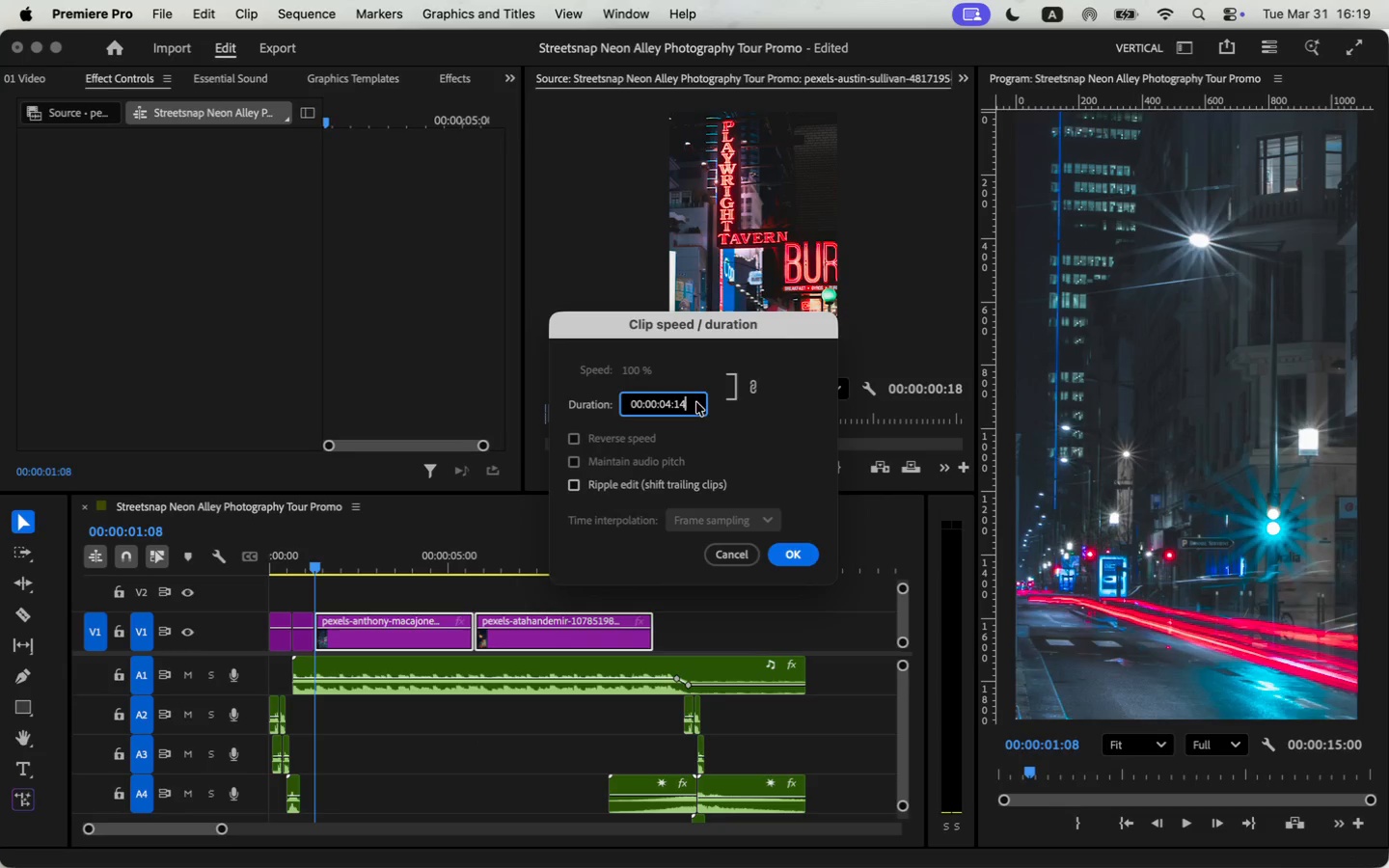 
key(Backspace)
key(Backspace)
type(10)
 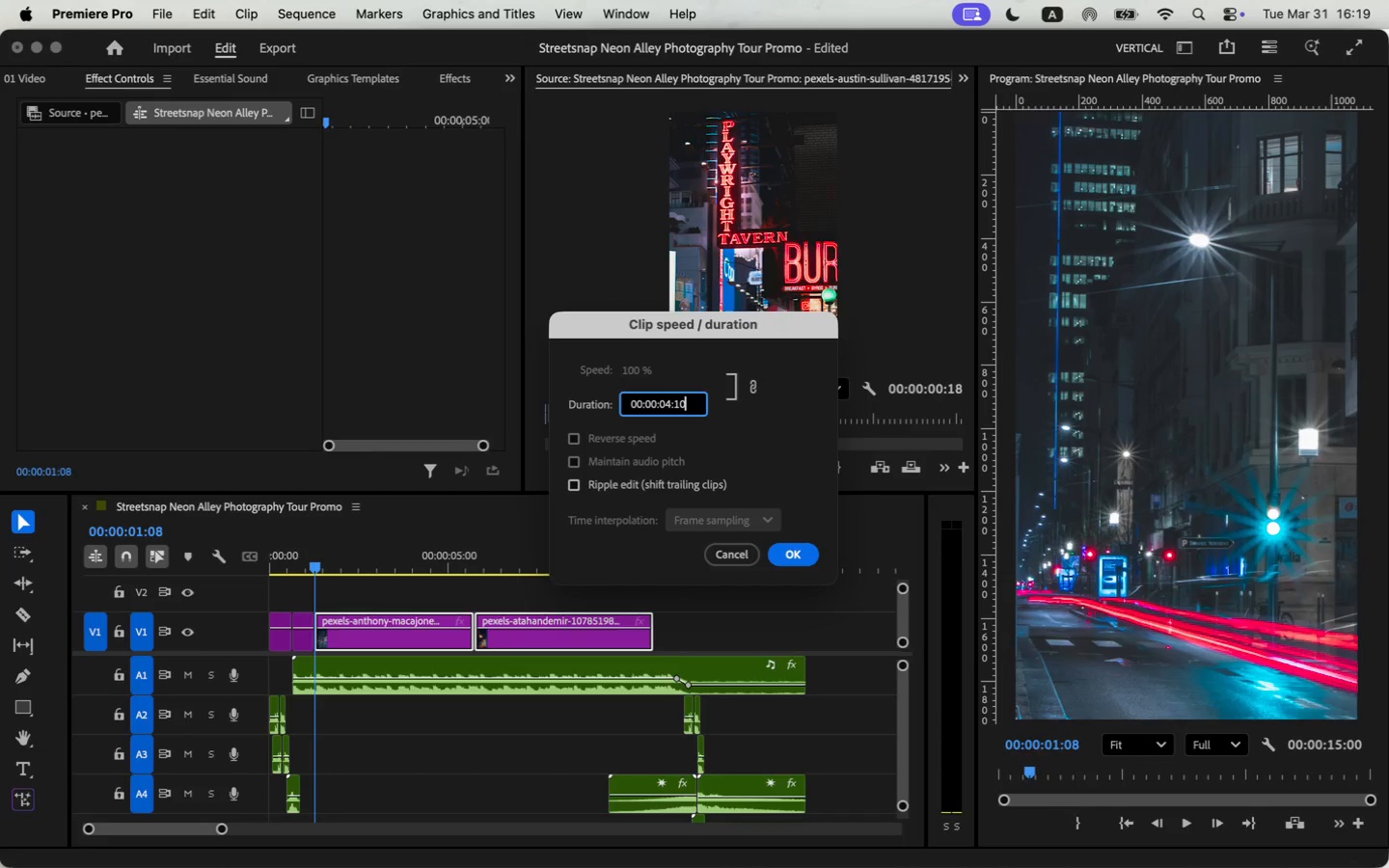 
key(Alt+AltRight)
 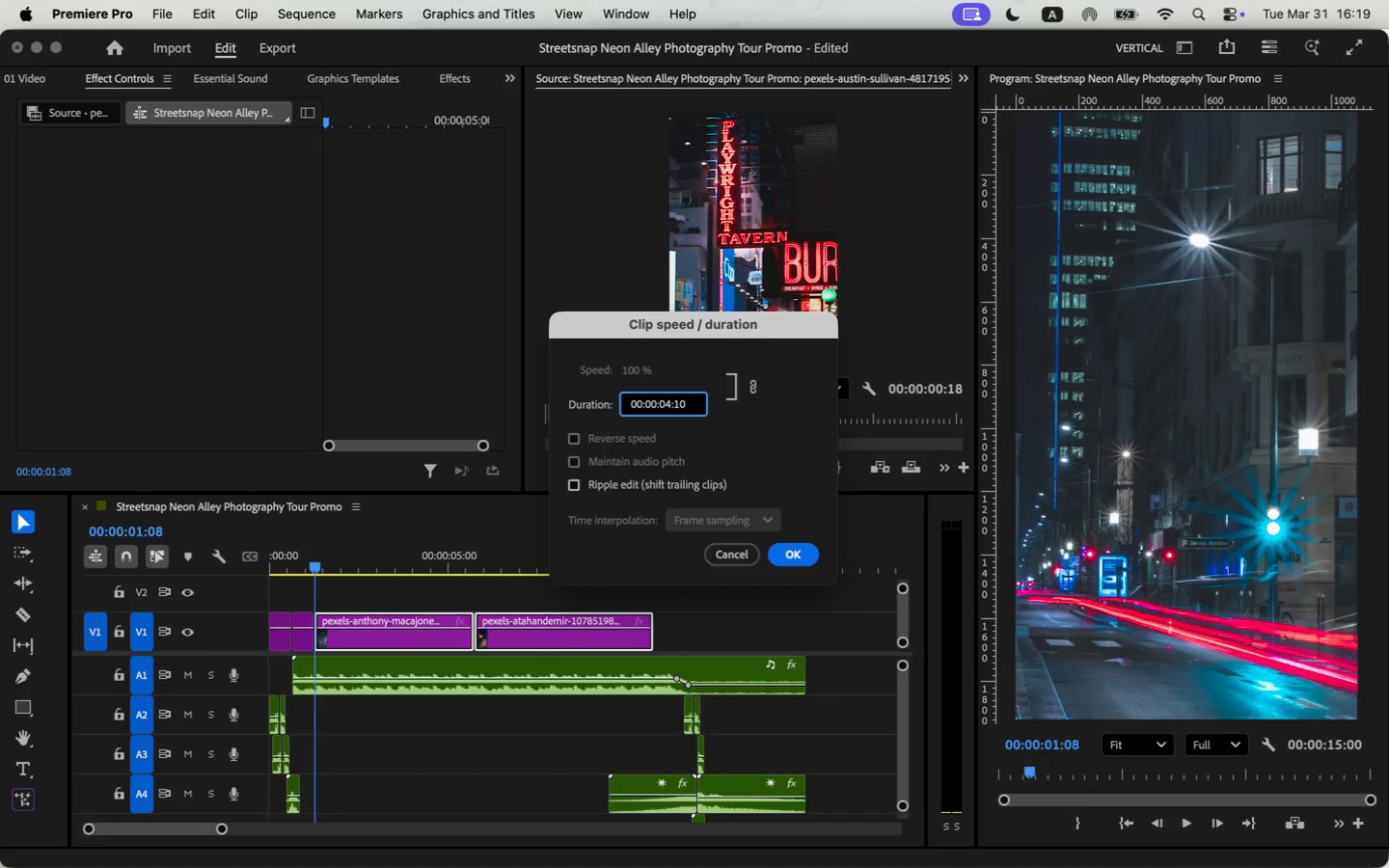 
key(Backspace)
 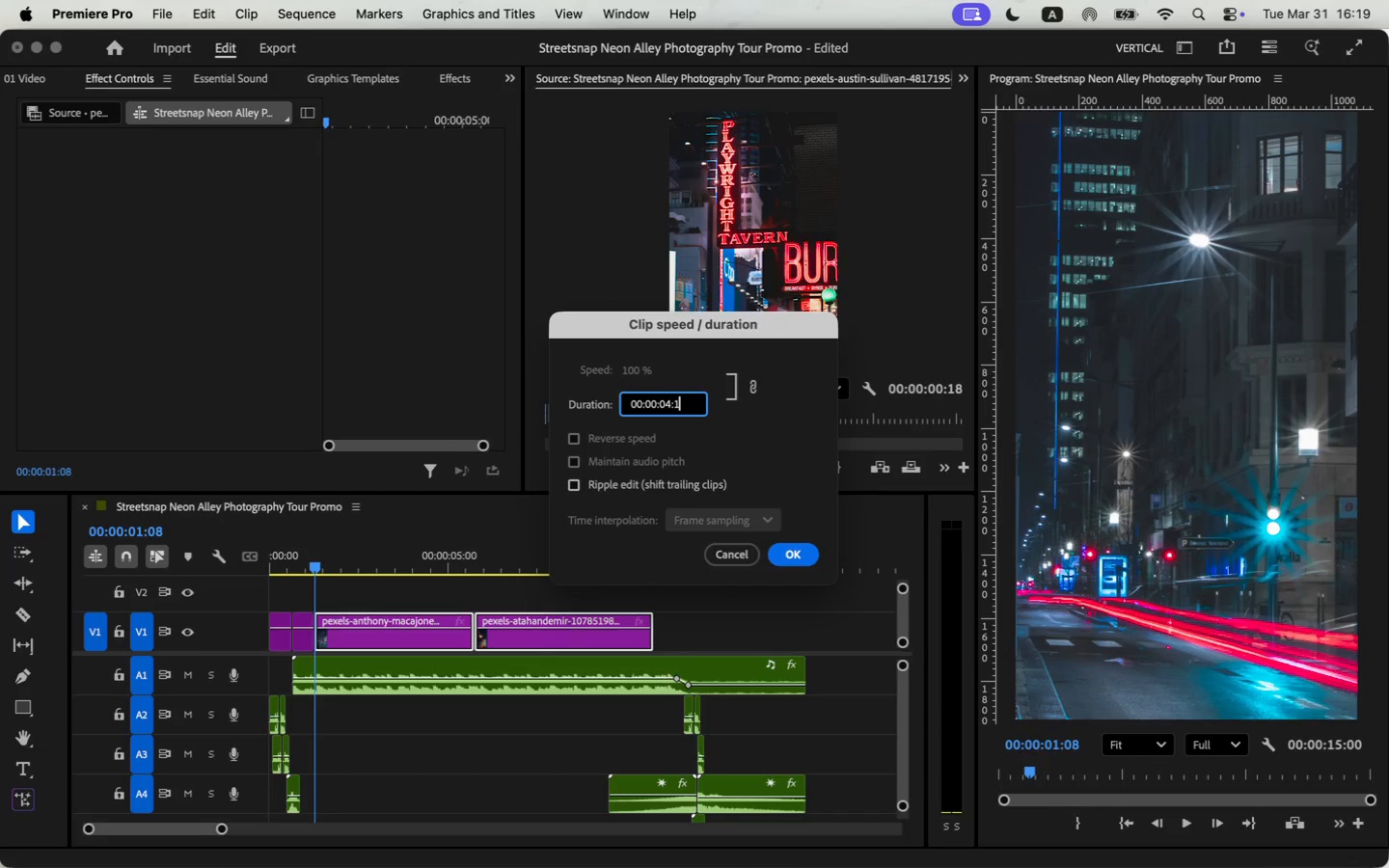 
key(8)
 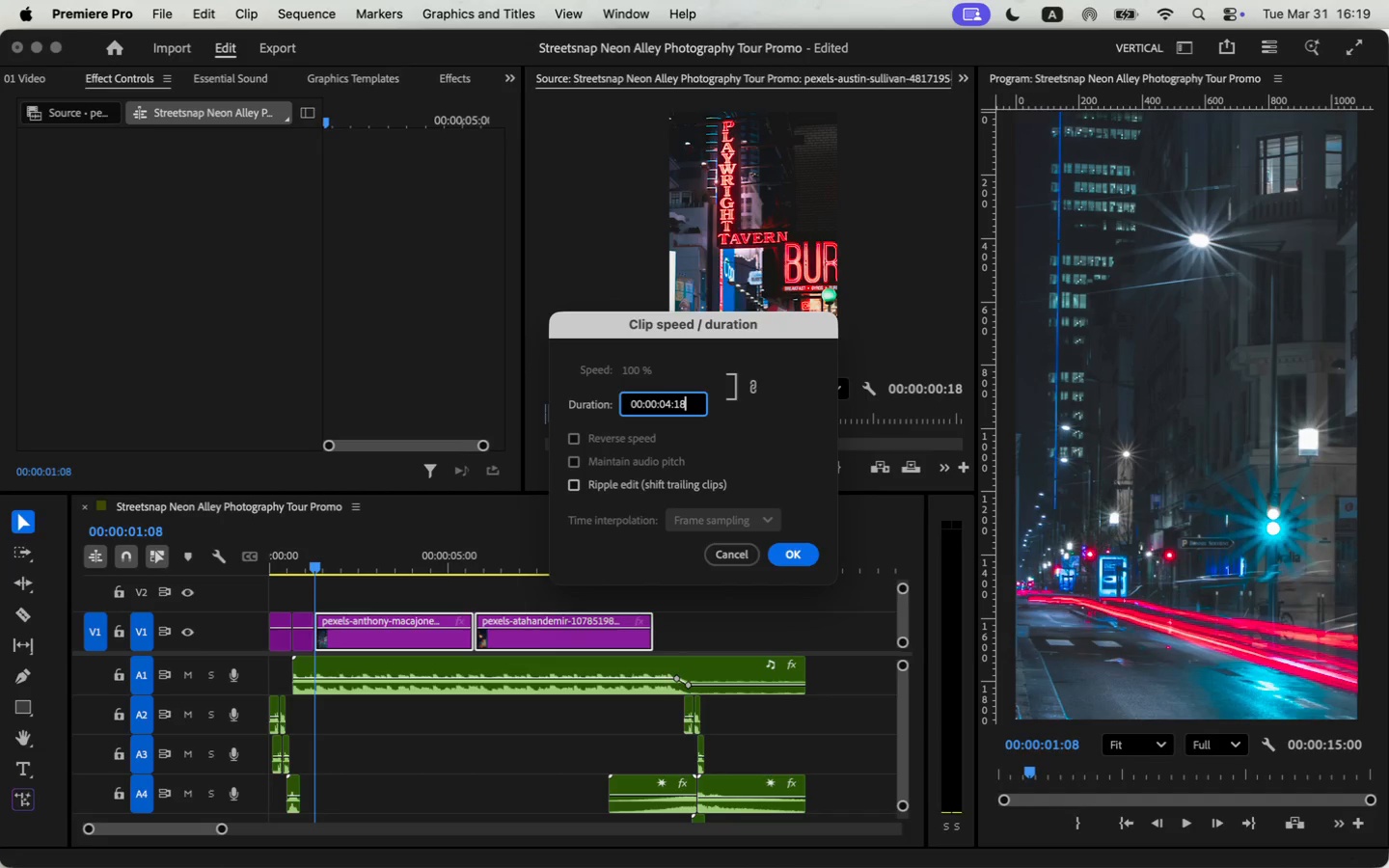 
key(ArrowLeft)
 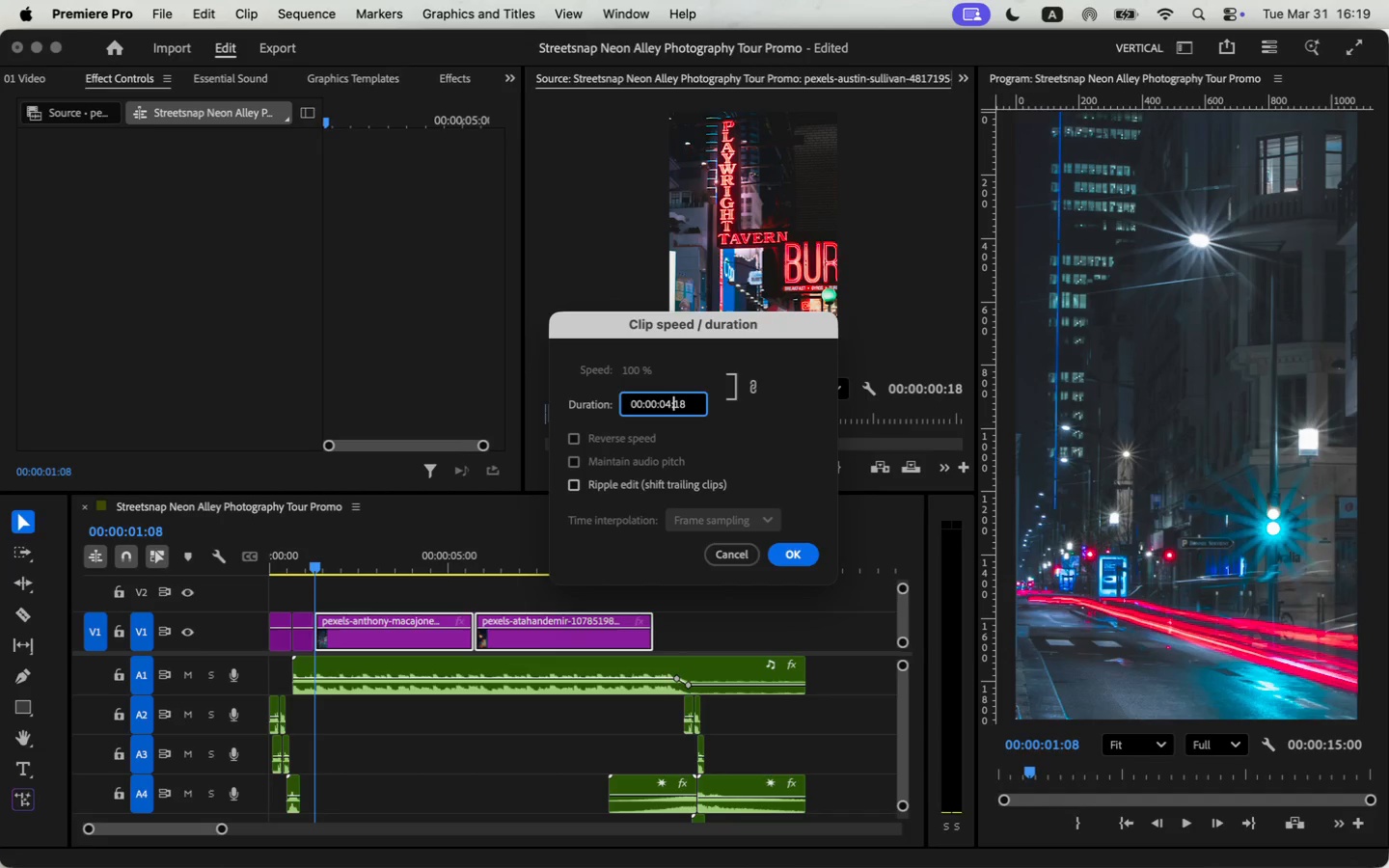 
key(ArrowLeft)
 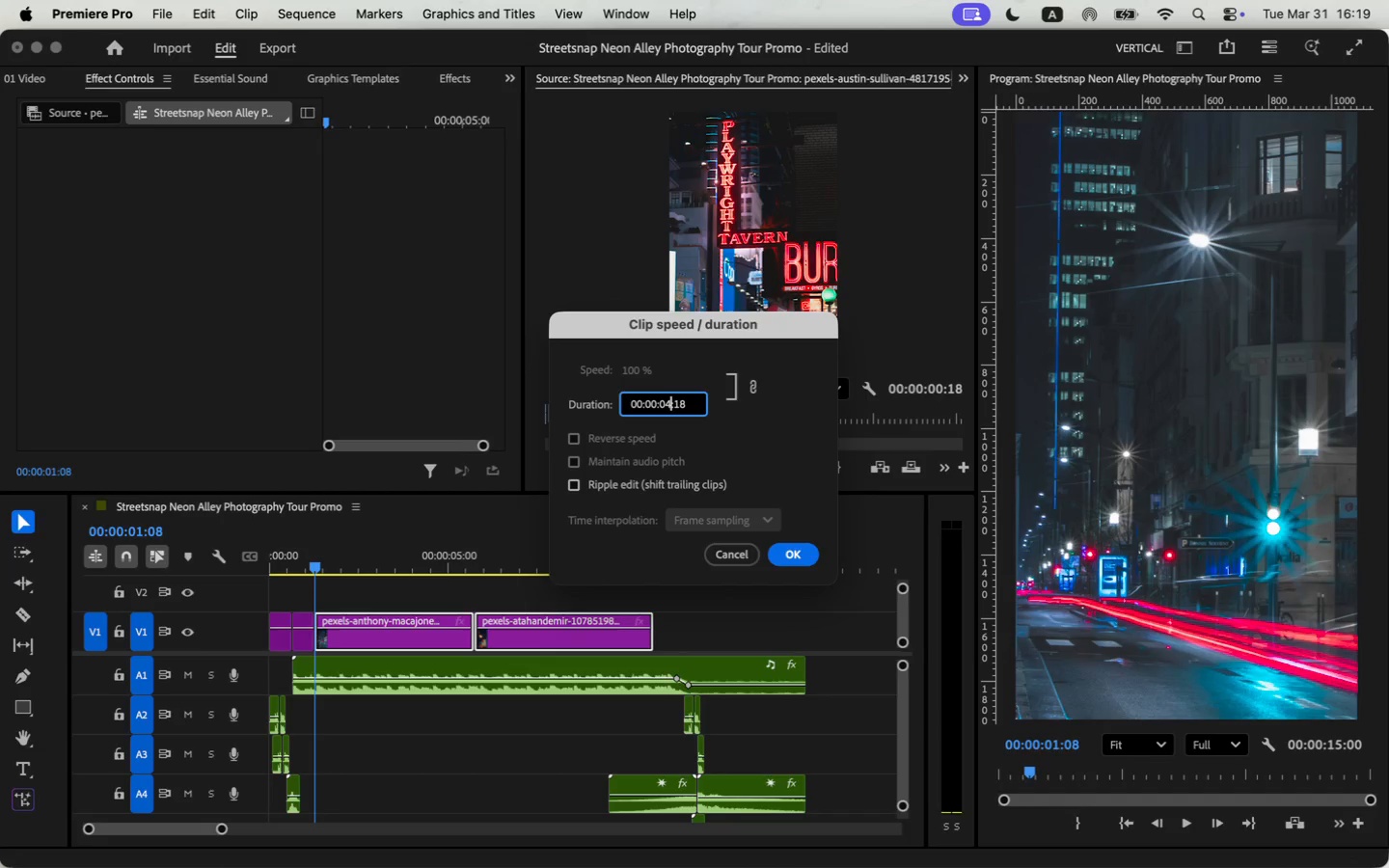 
key(ArrowLeft)
 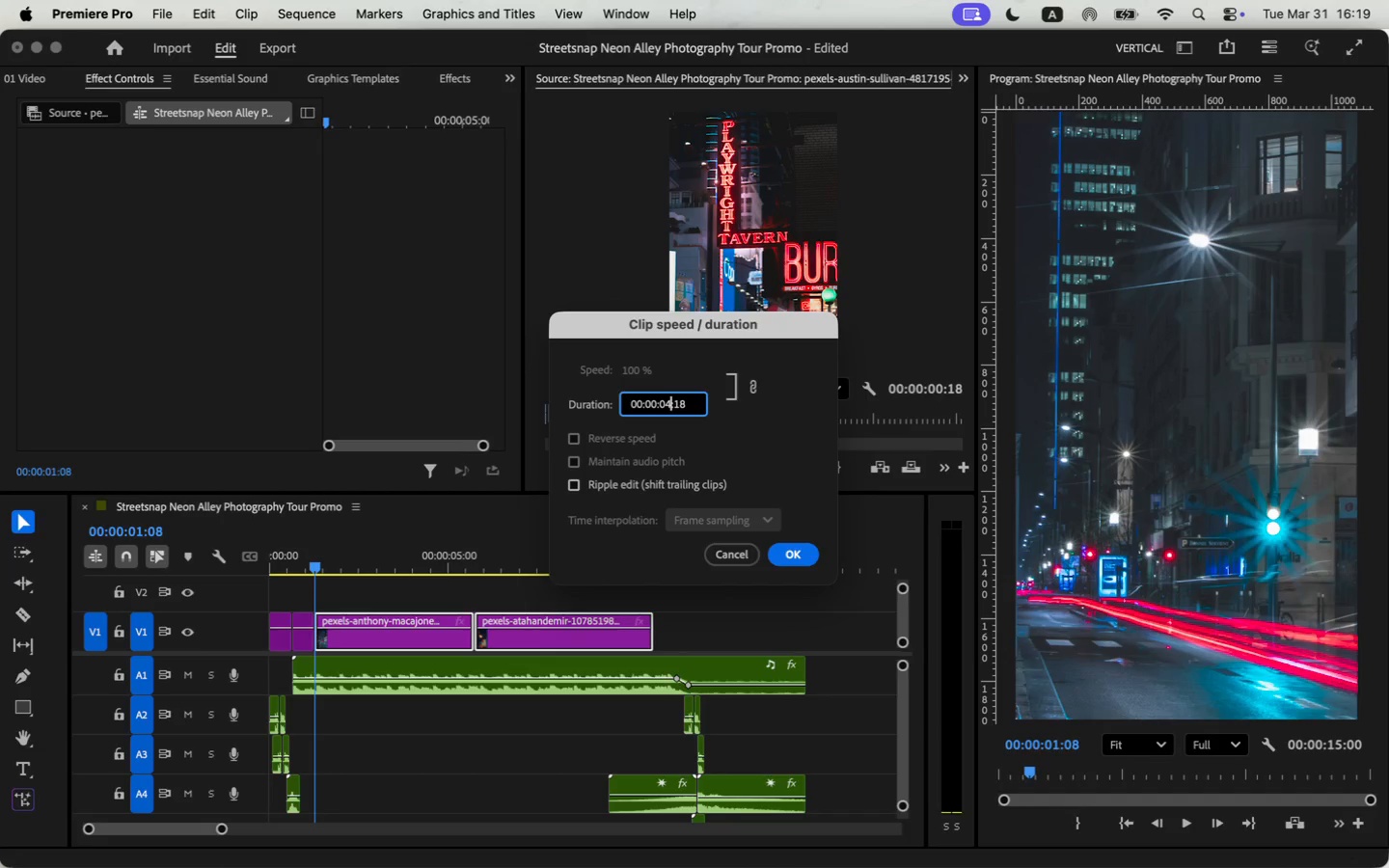 
key(Backspace)
 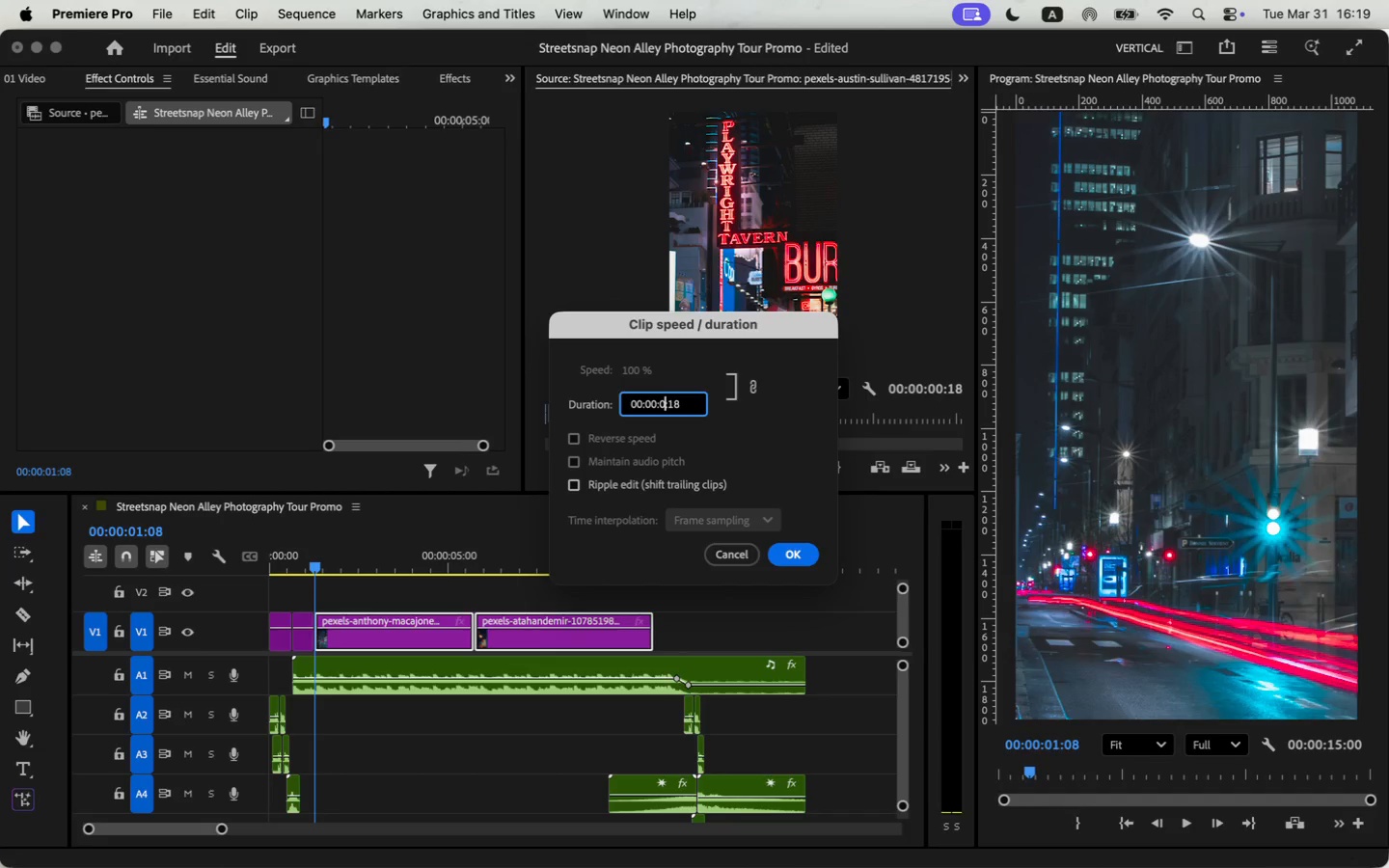 
key(0)
 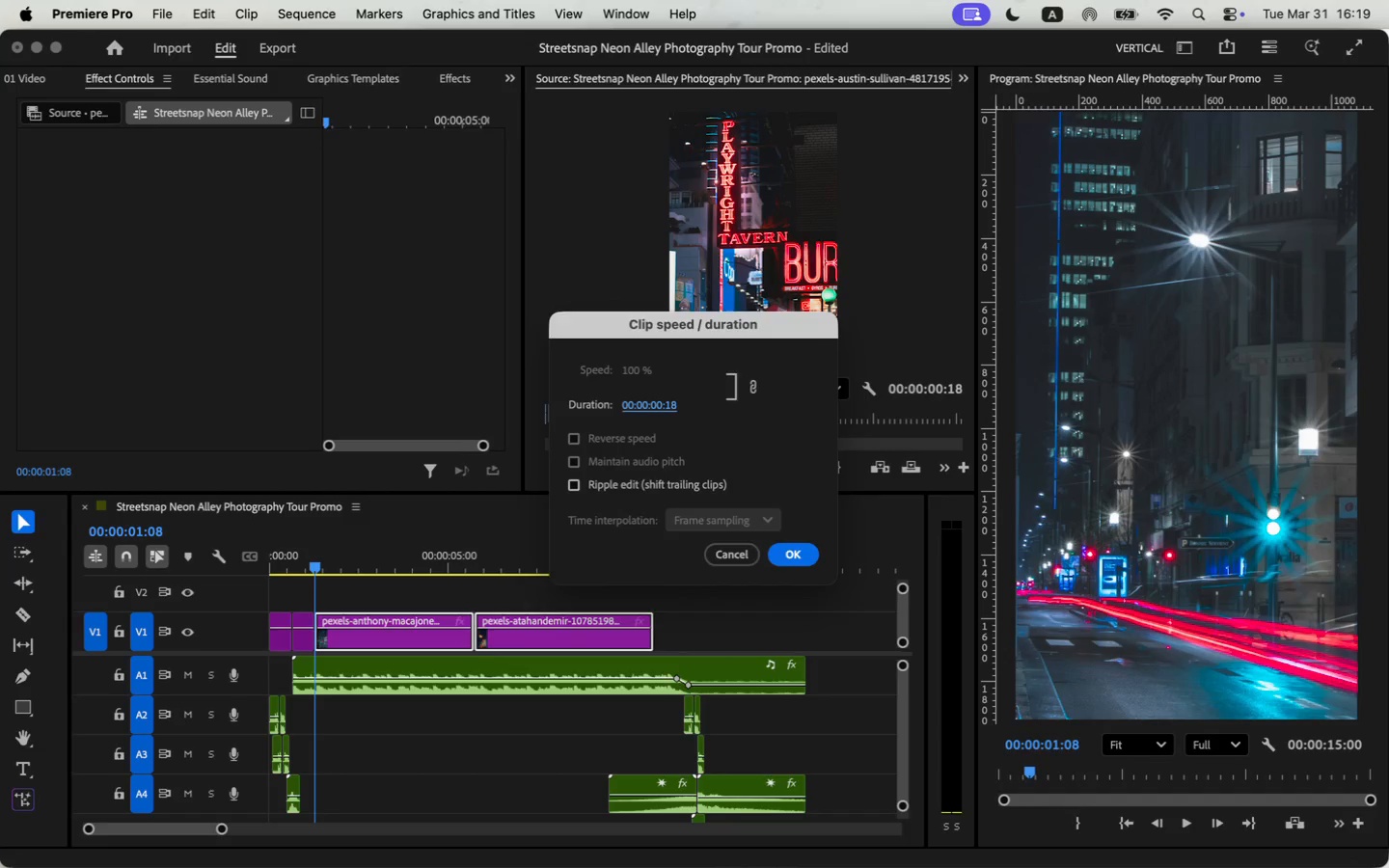 
key(Enter)
 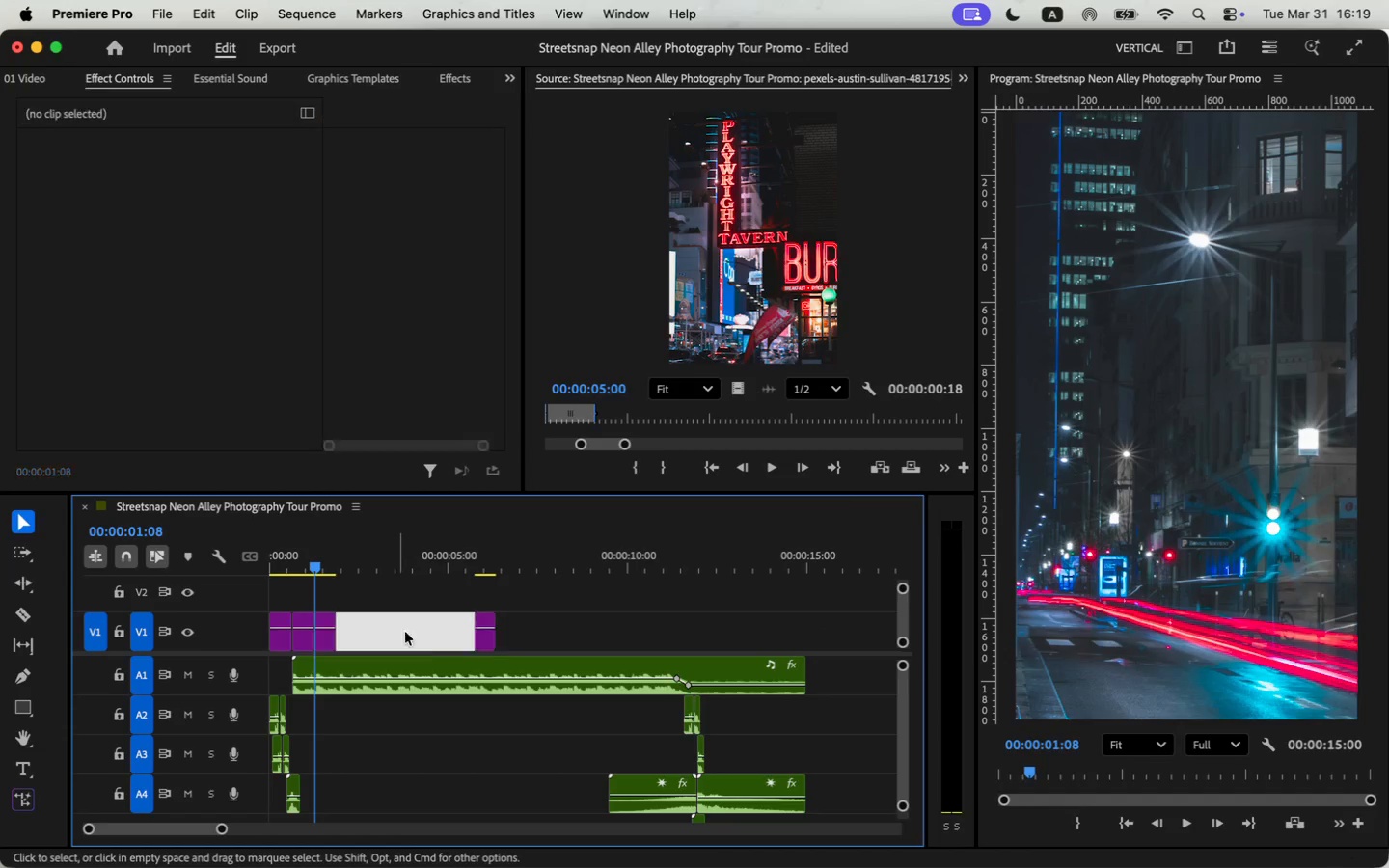 
left_click([443, 645])
 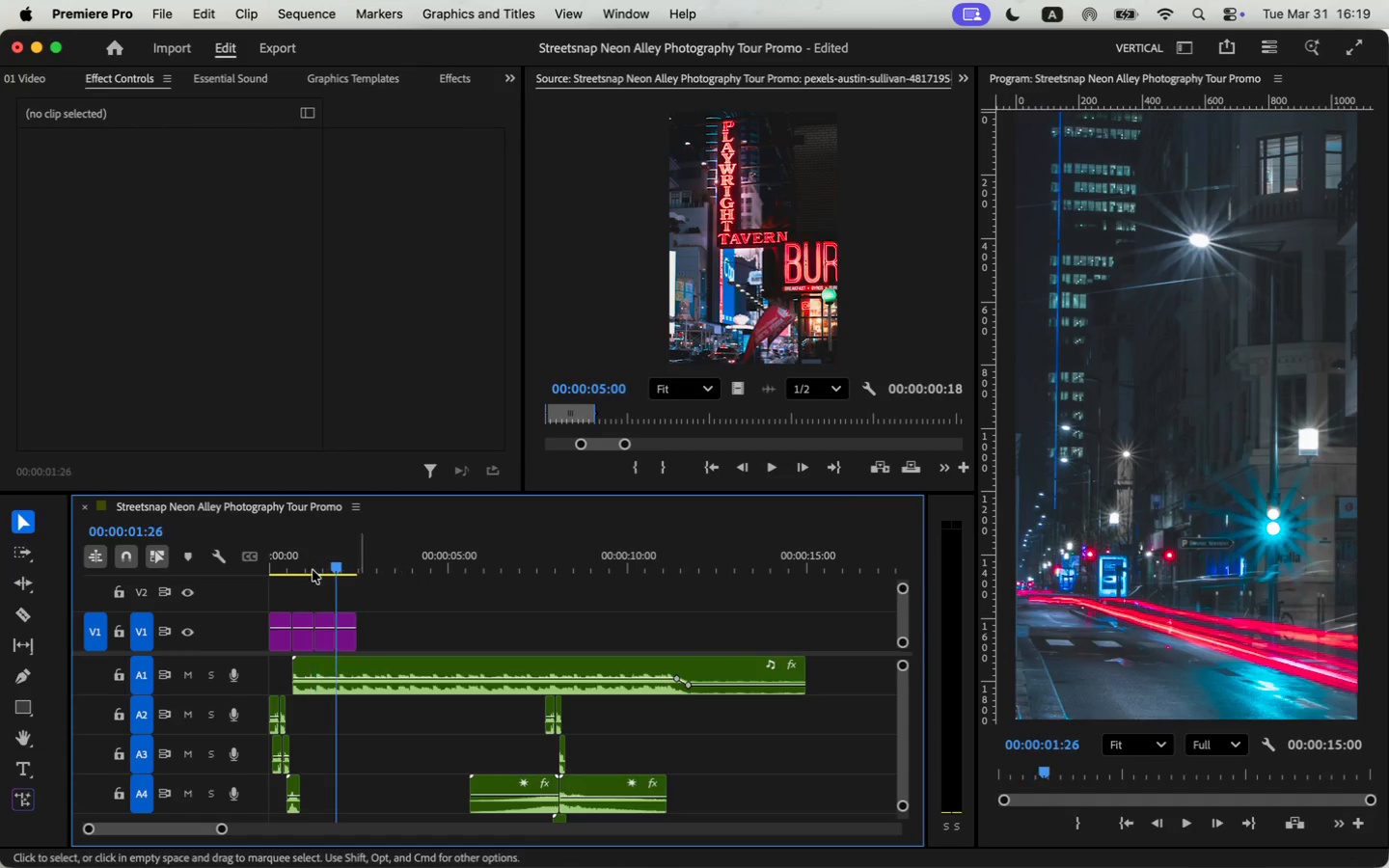 
left_click([301, 562])
 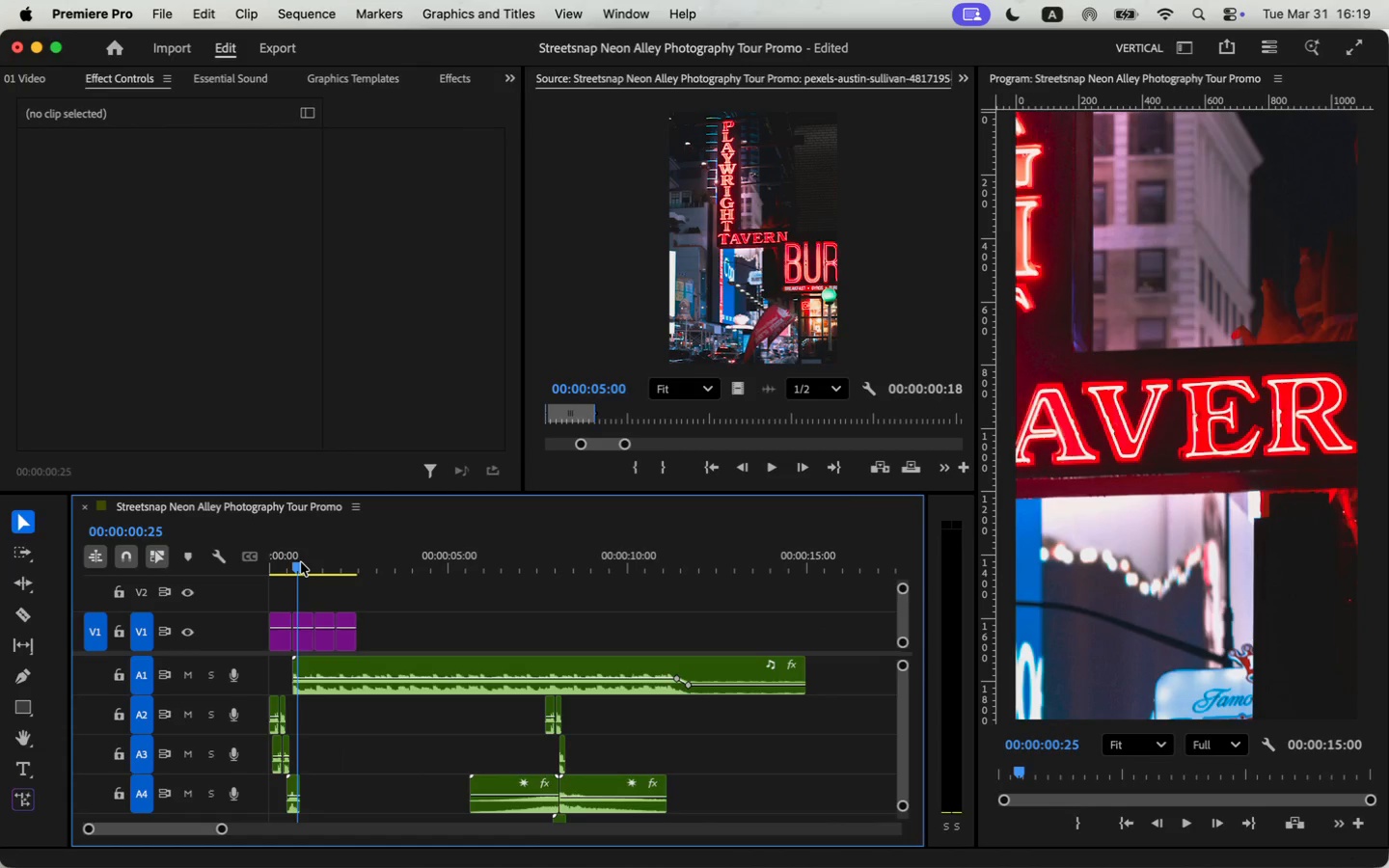 
key(Space)
 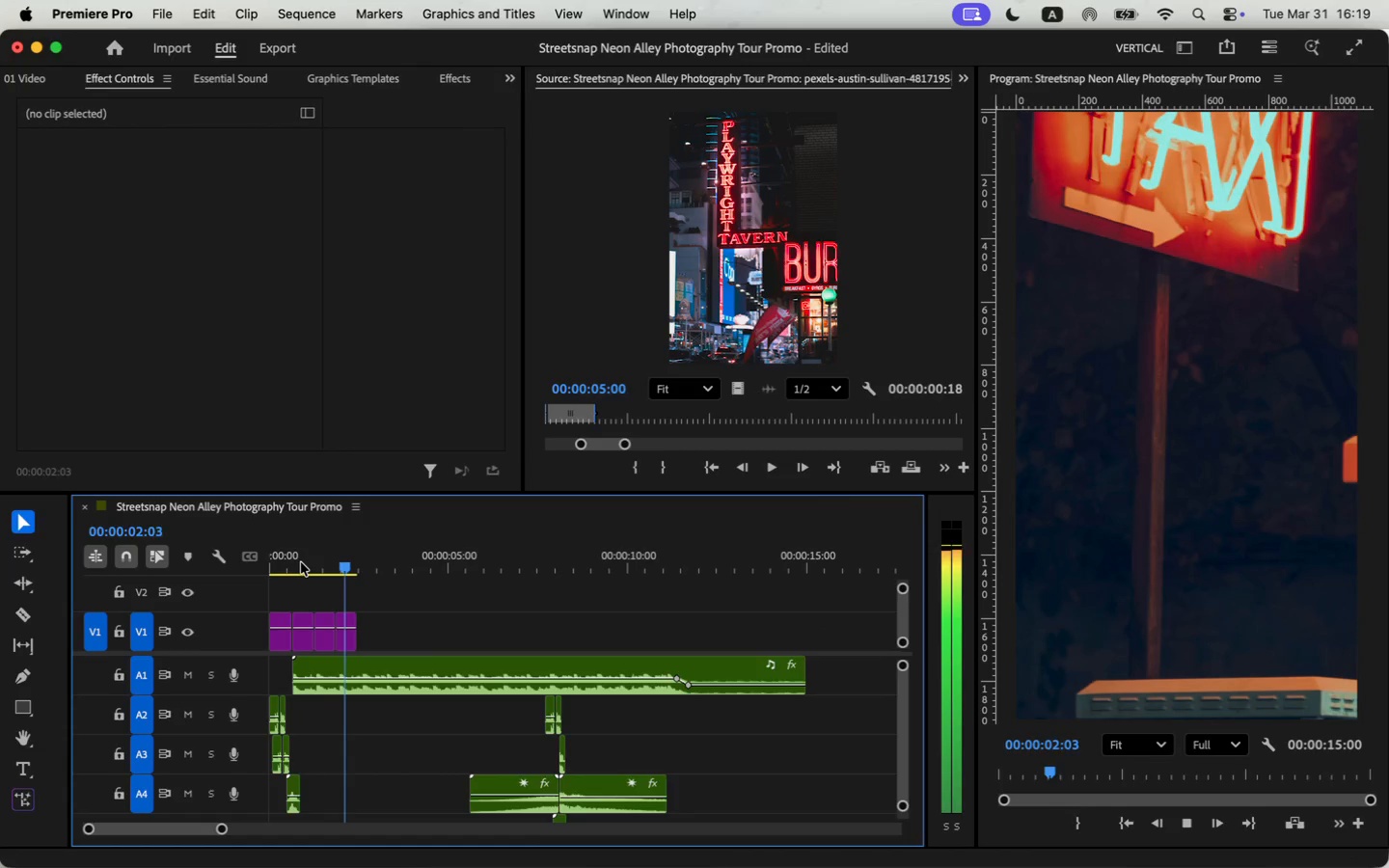 
key(Space)
 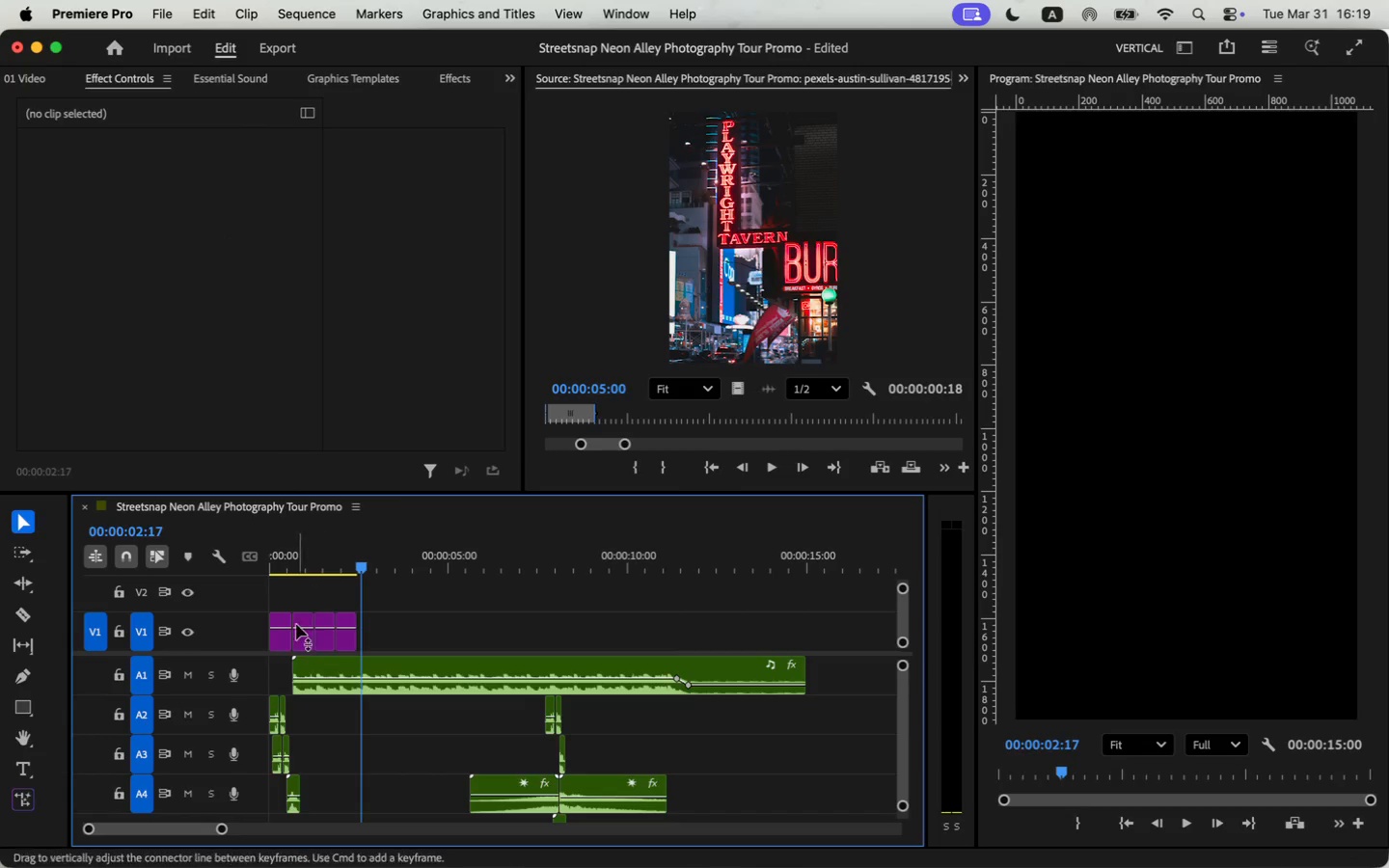 
left_click_drag(start_coordinate=[322, 569], to_coordinate=[244, 571])
 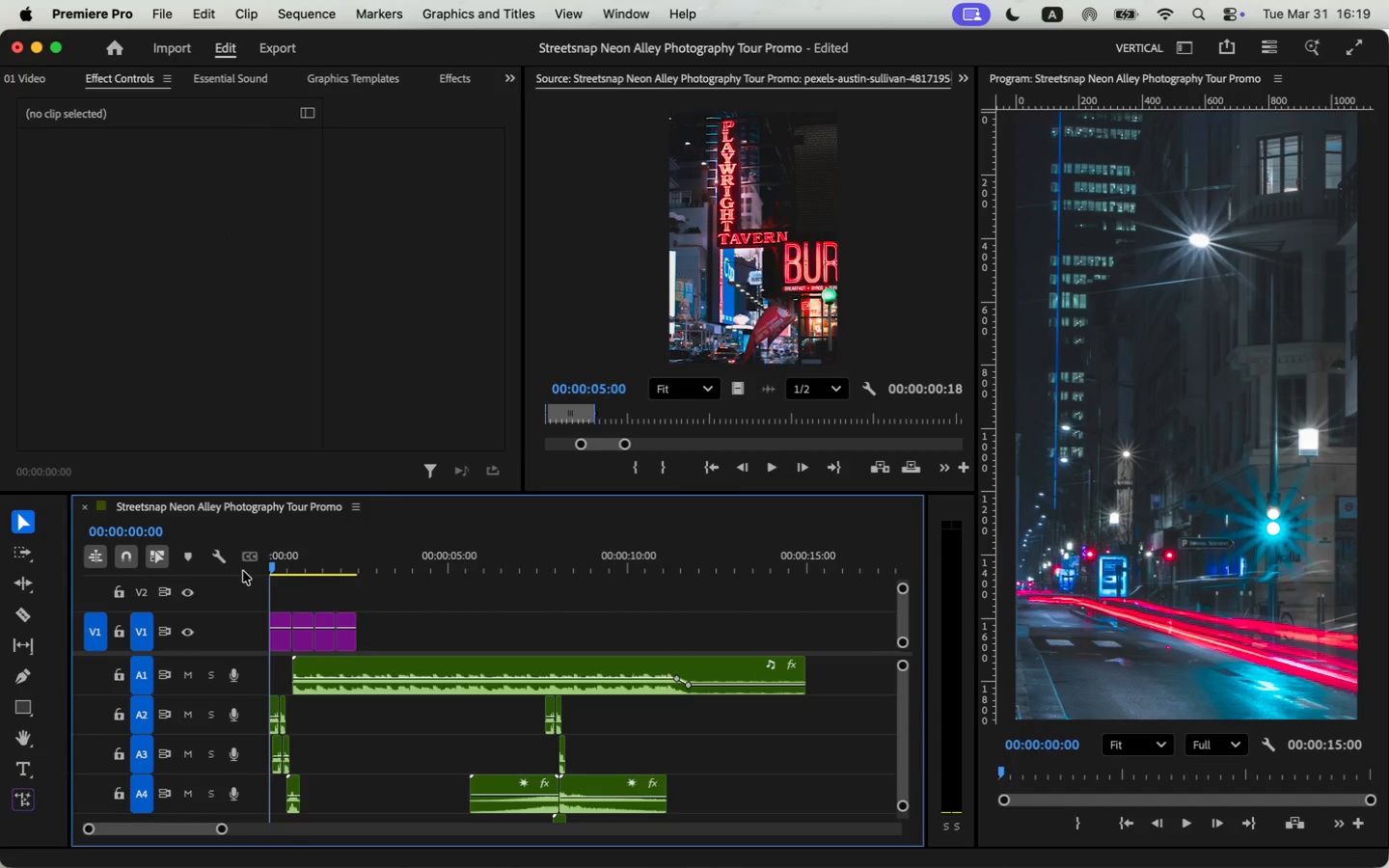 
key(Space)
 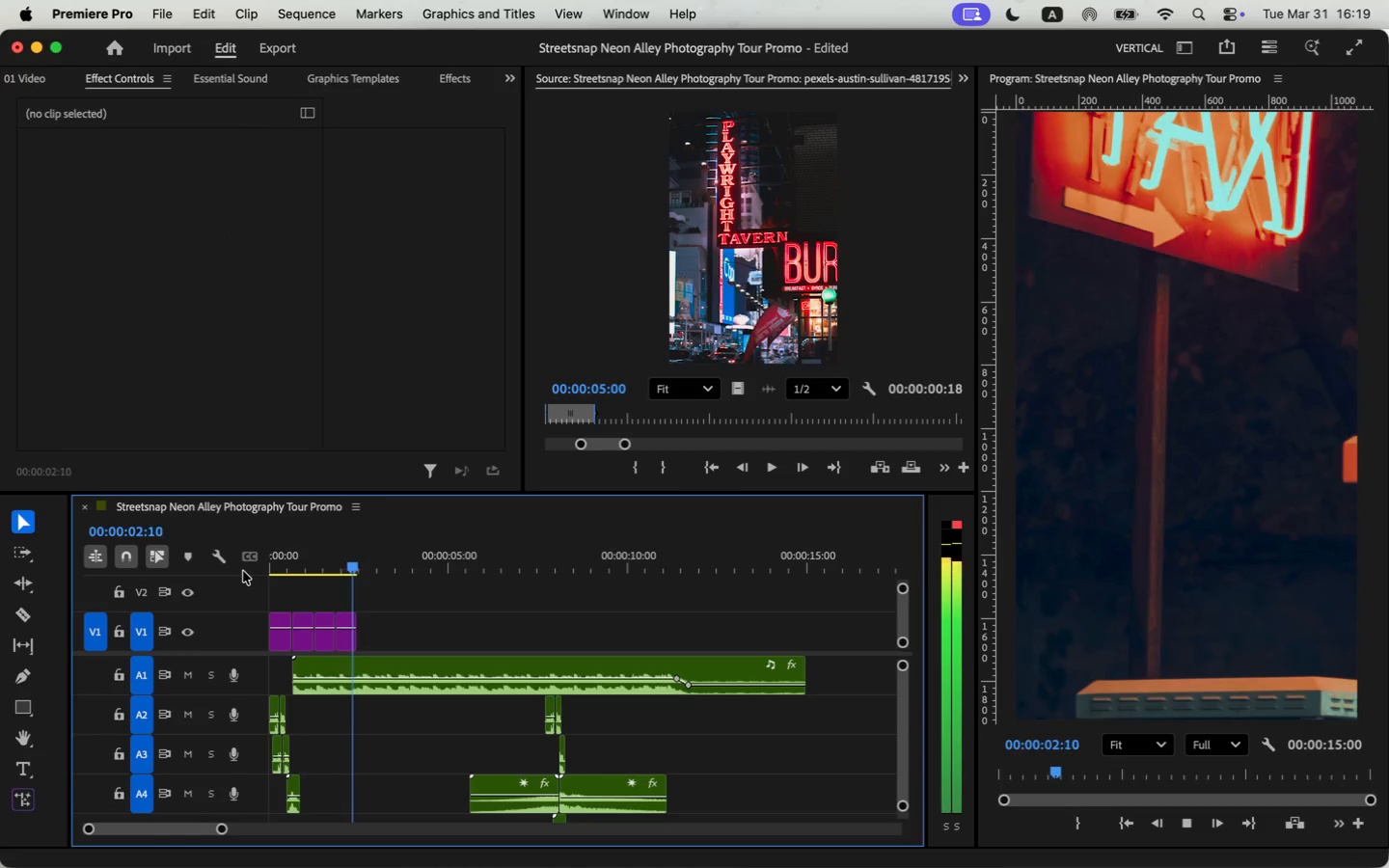 
key(Space)
 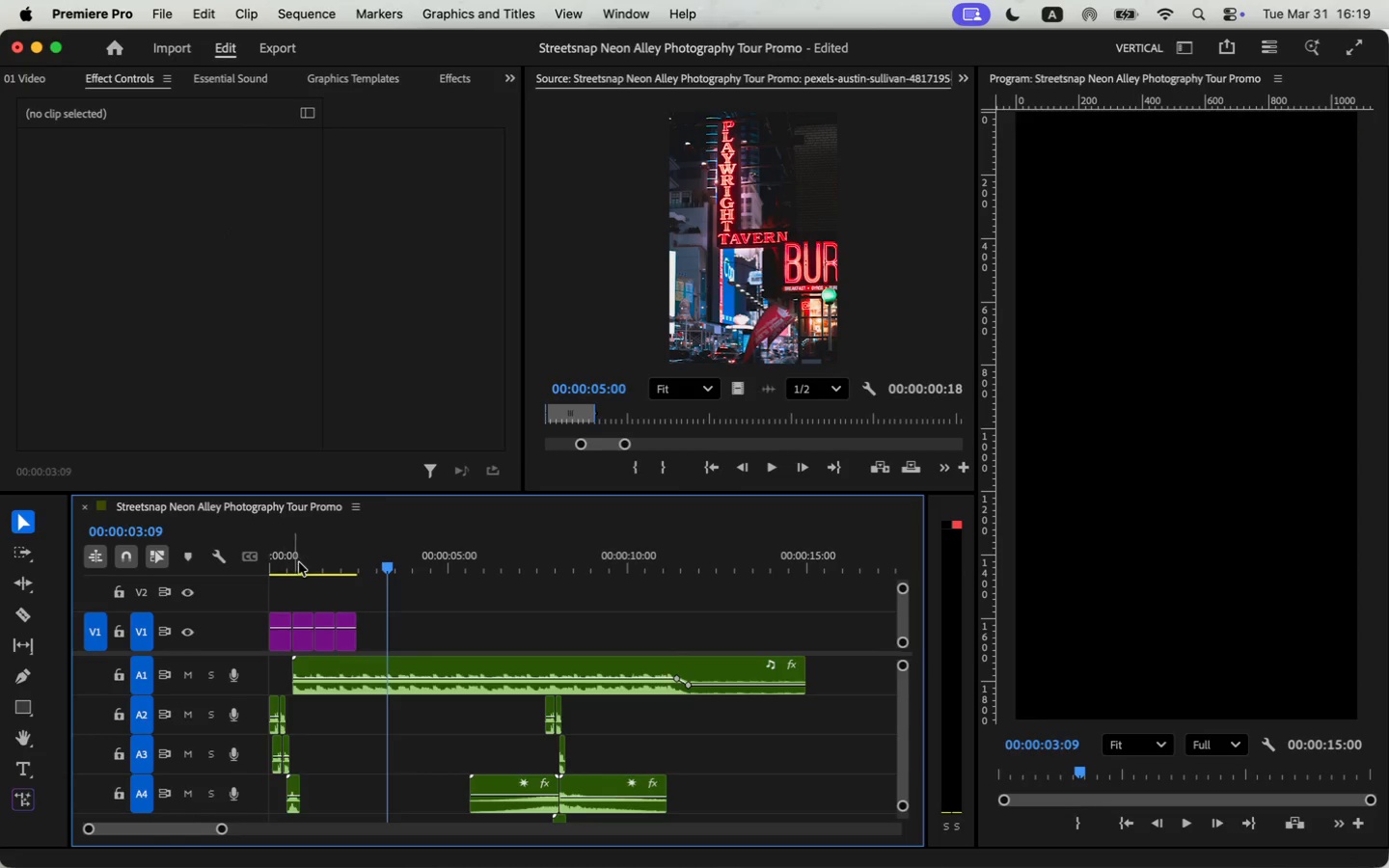 
left_click_drag(start_coordinate=[304, 561], to_coordinate=[241, 581])
 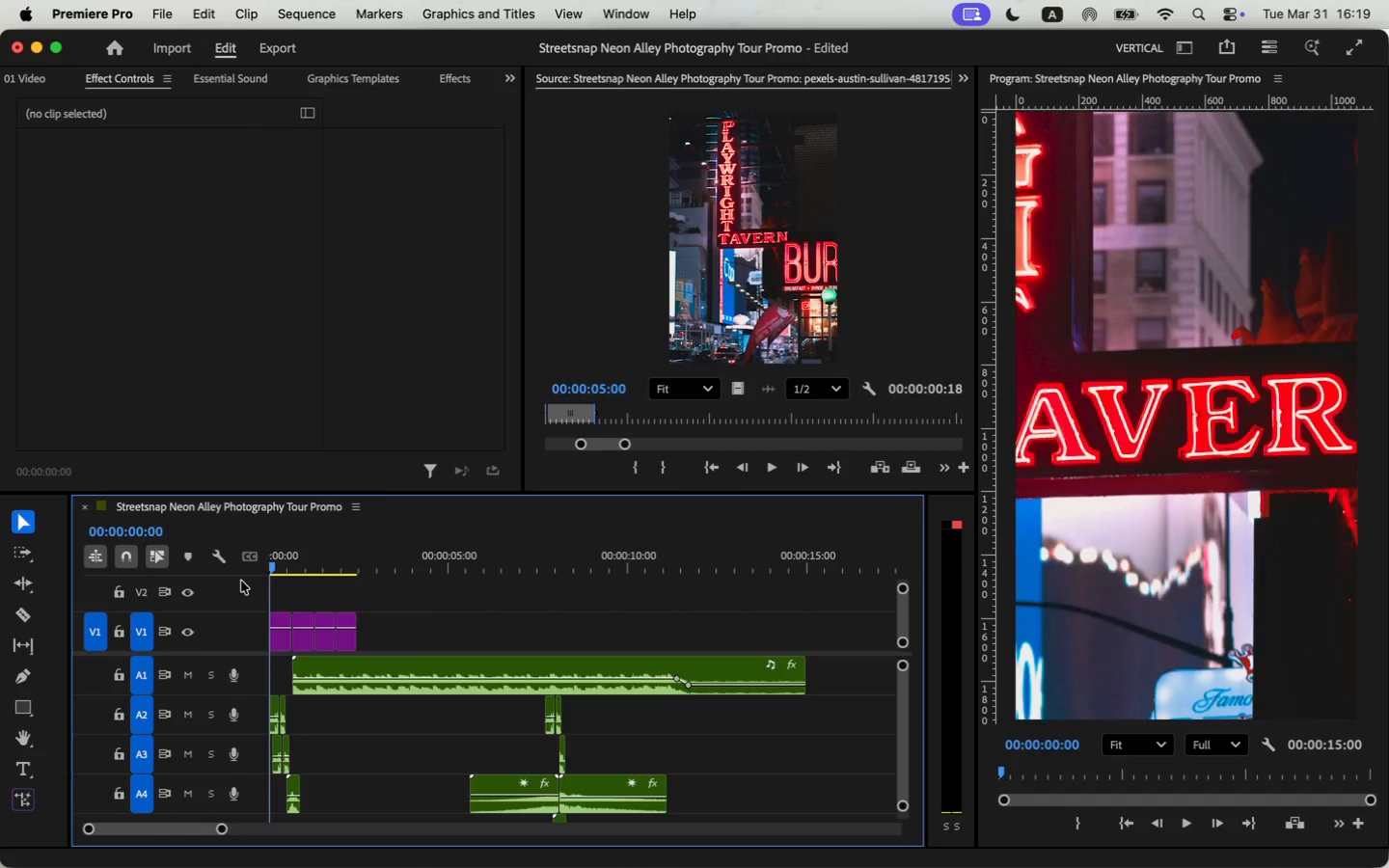 
key(Space)
 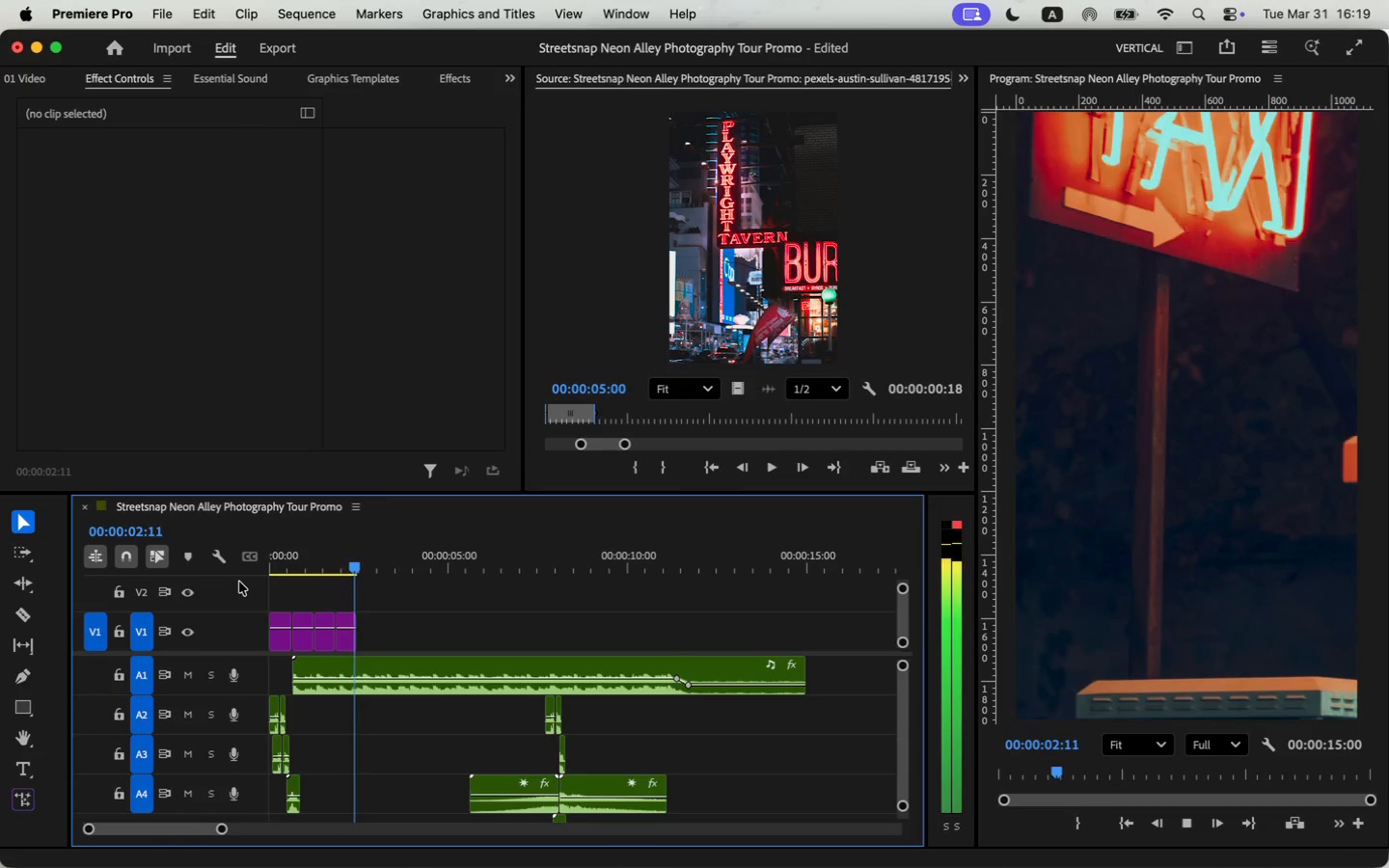 
key(Space)
 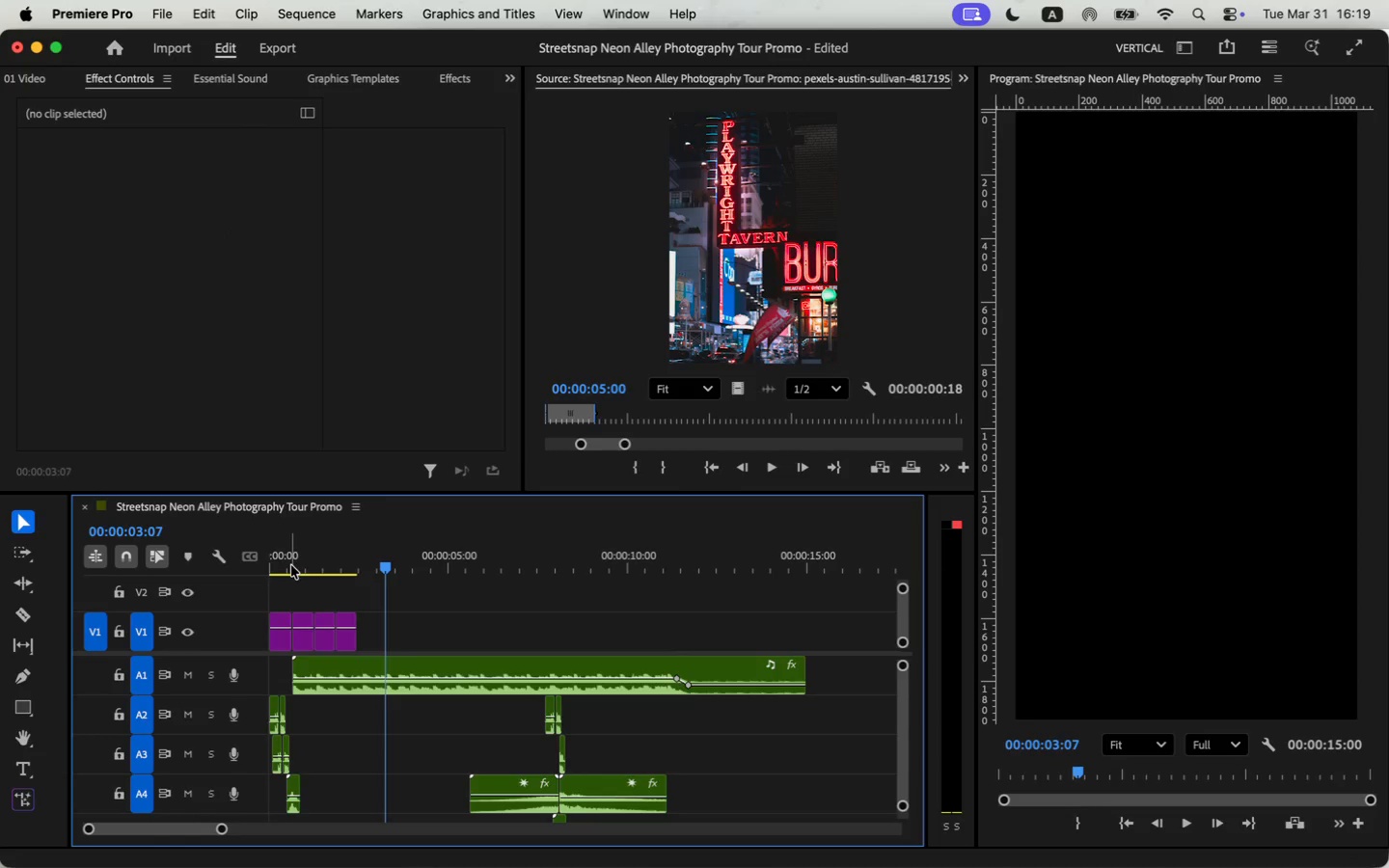 
left_click_drag(start_coordinate=[293, 561], to_coordinate=[275, 568])
 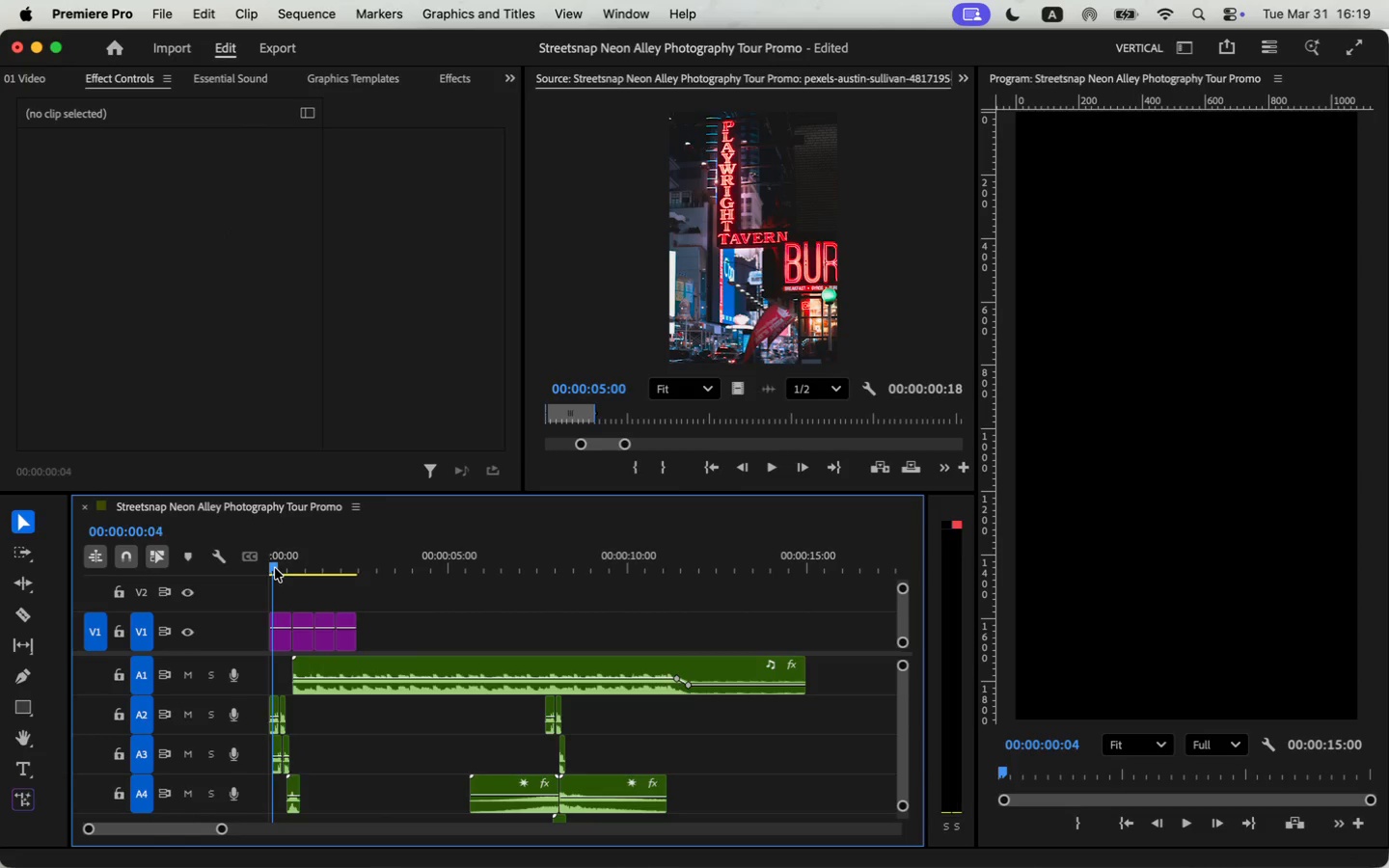 
key(Space)
 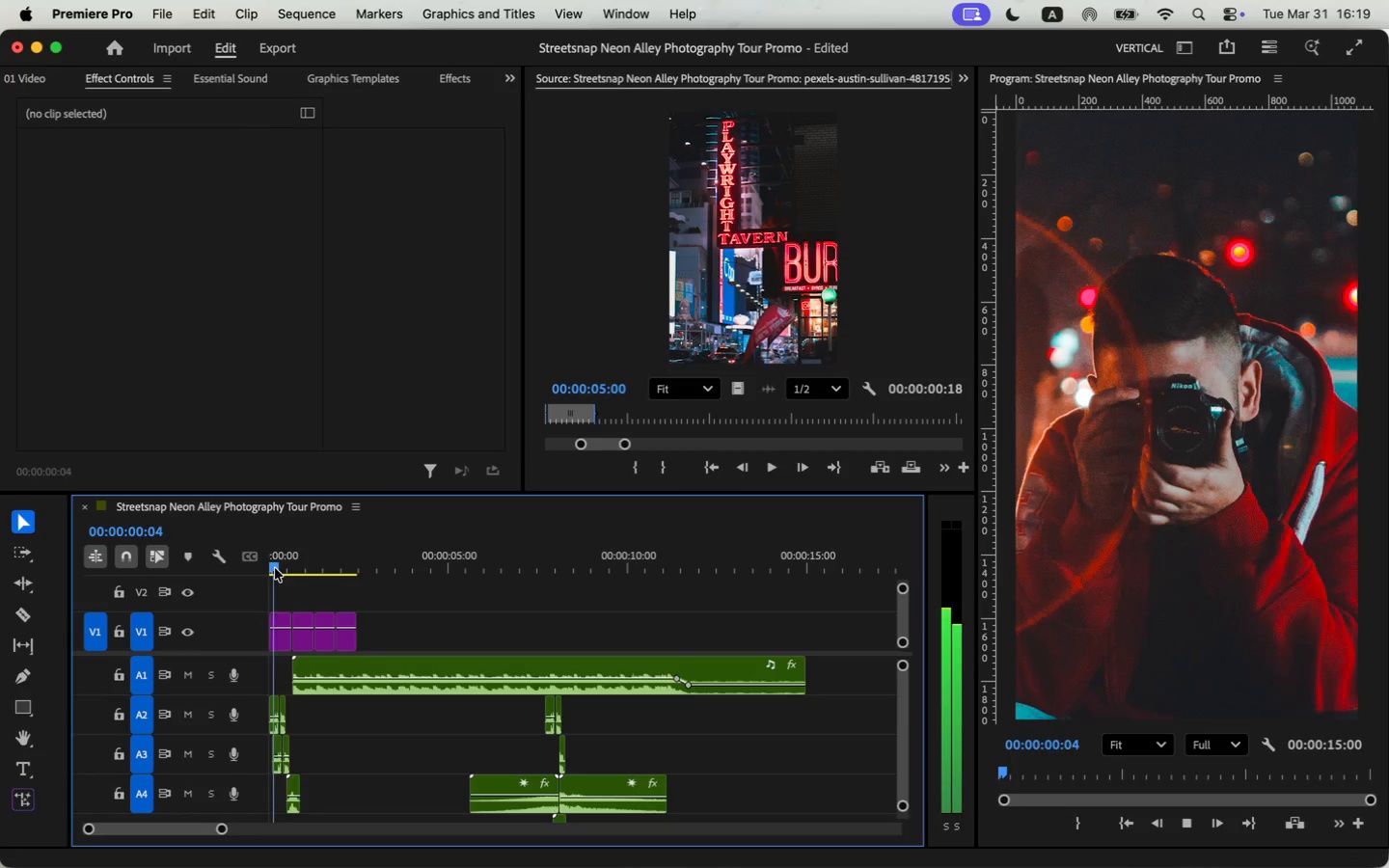 
key(Space)
 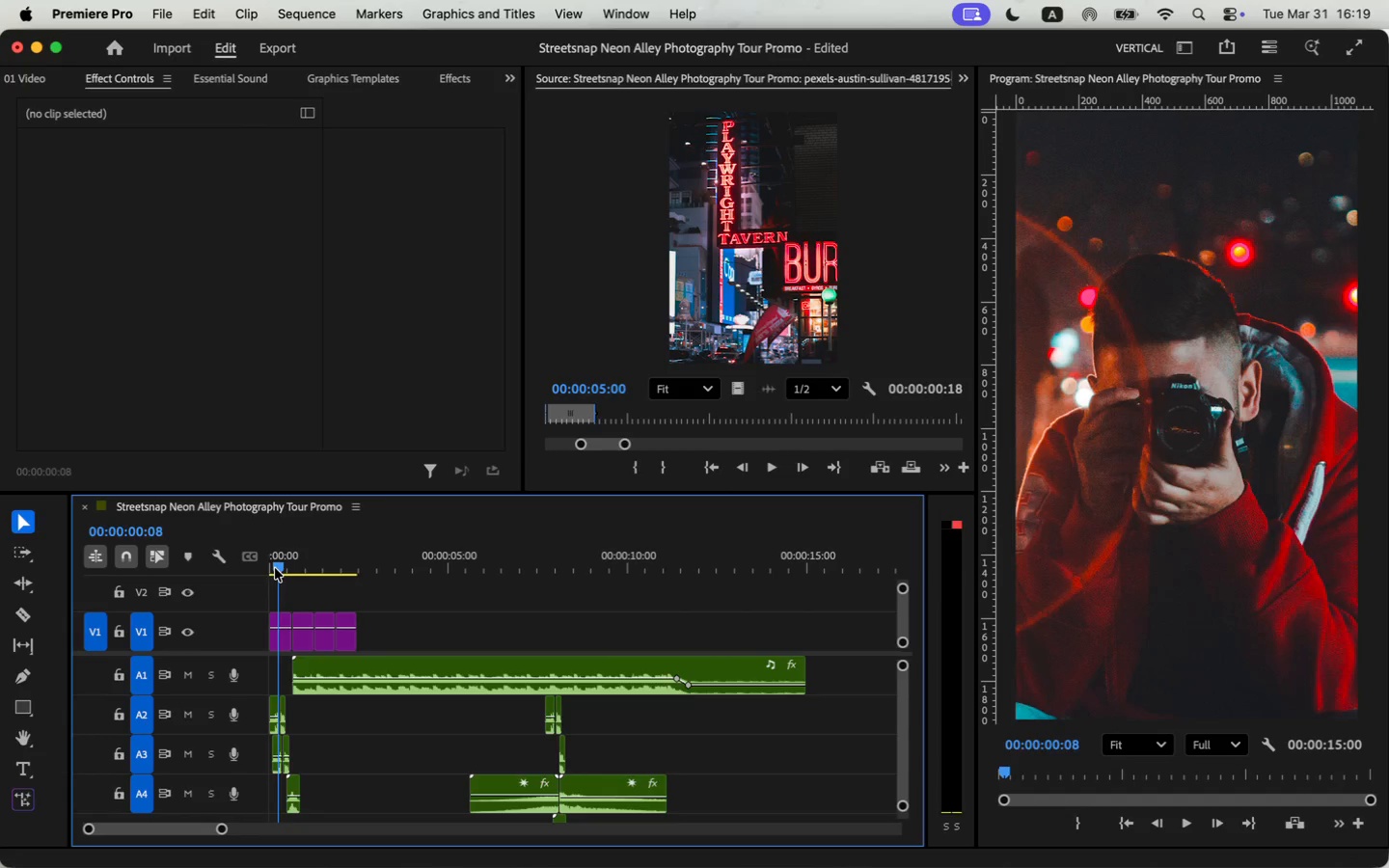 
key(Space)
 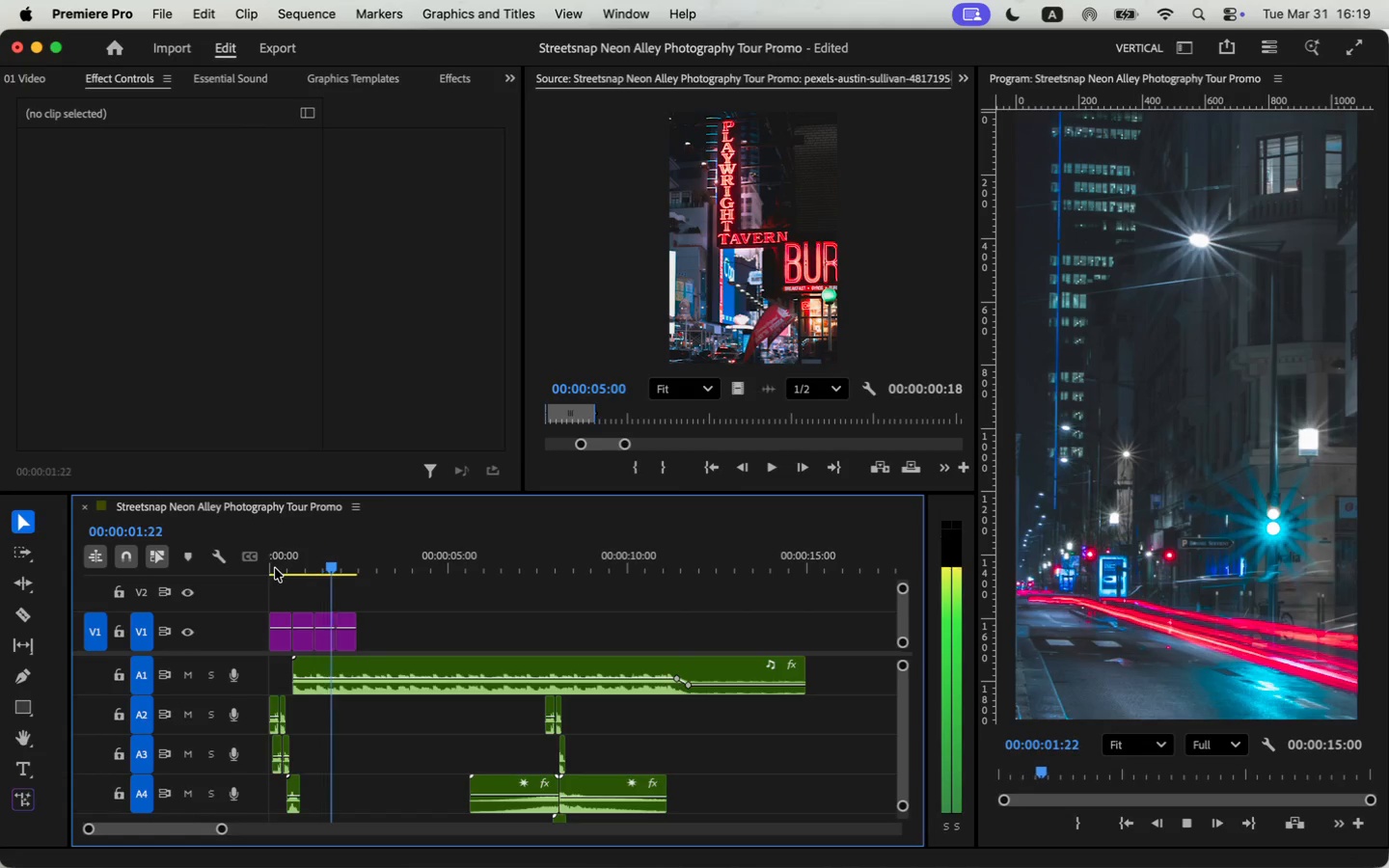 
key(Space)
 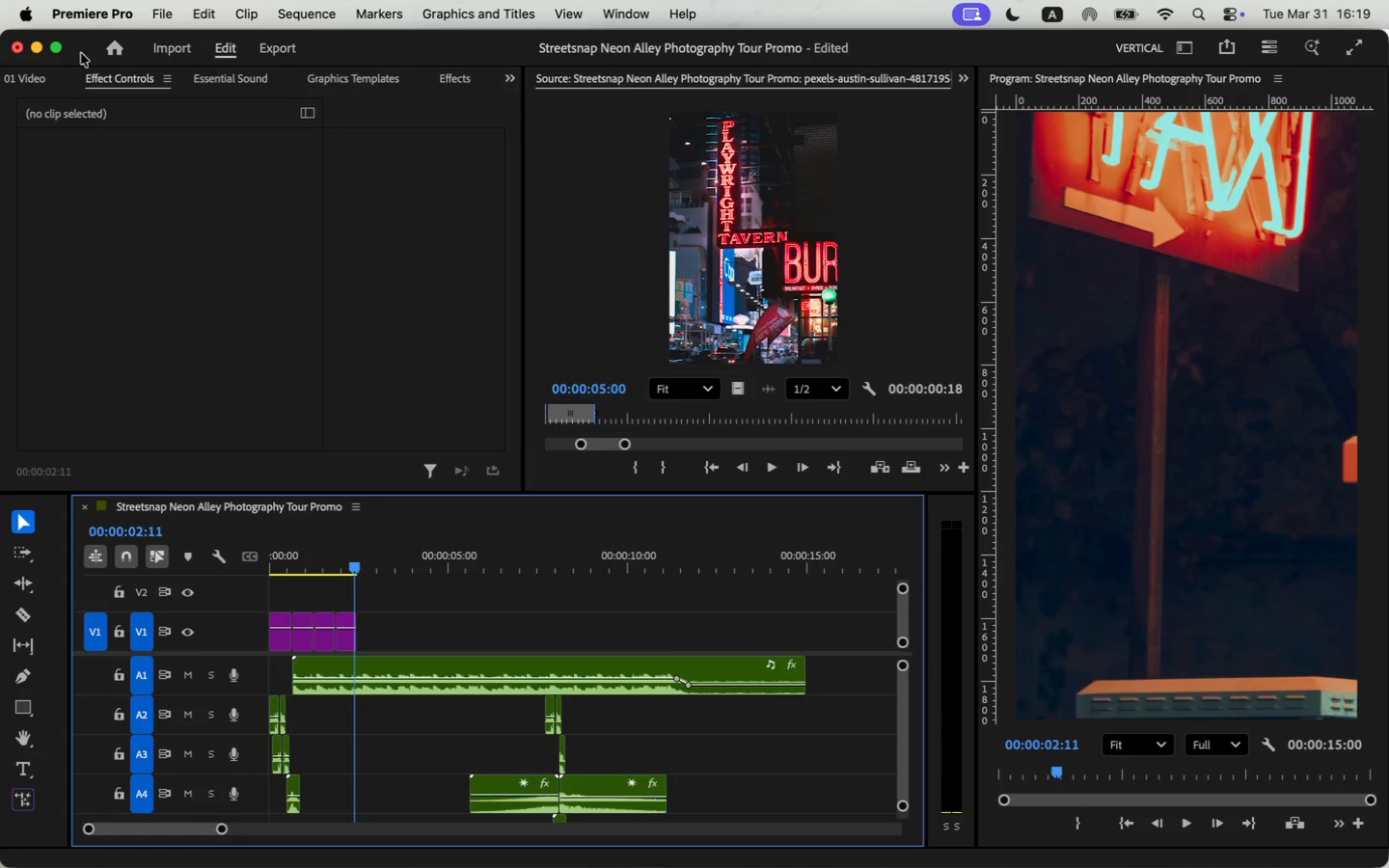 
left_click([50, 81])
 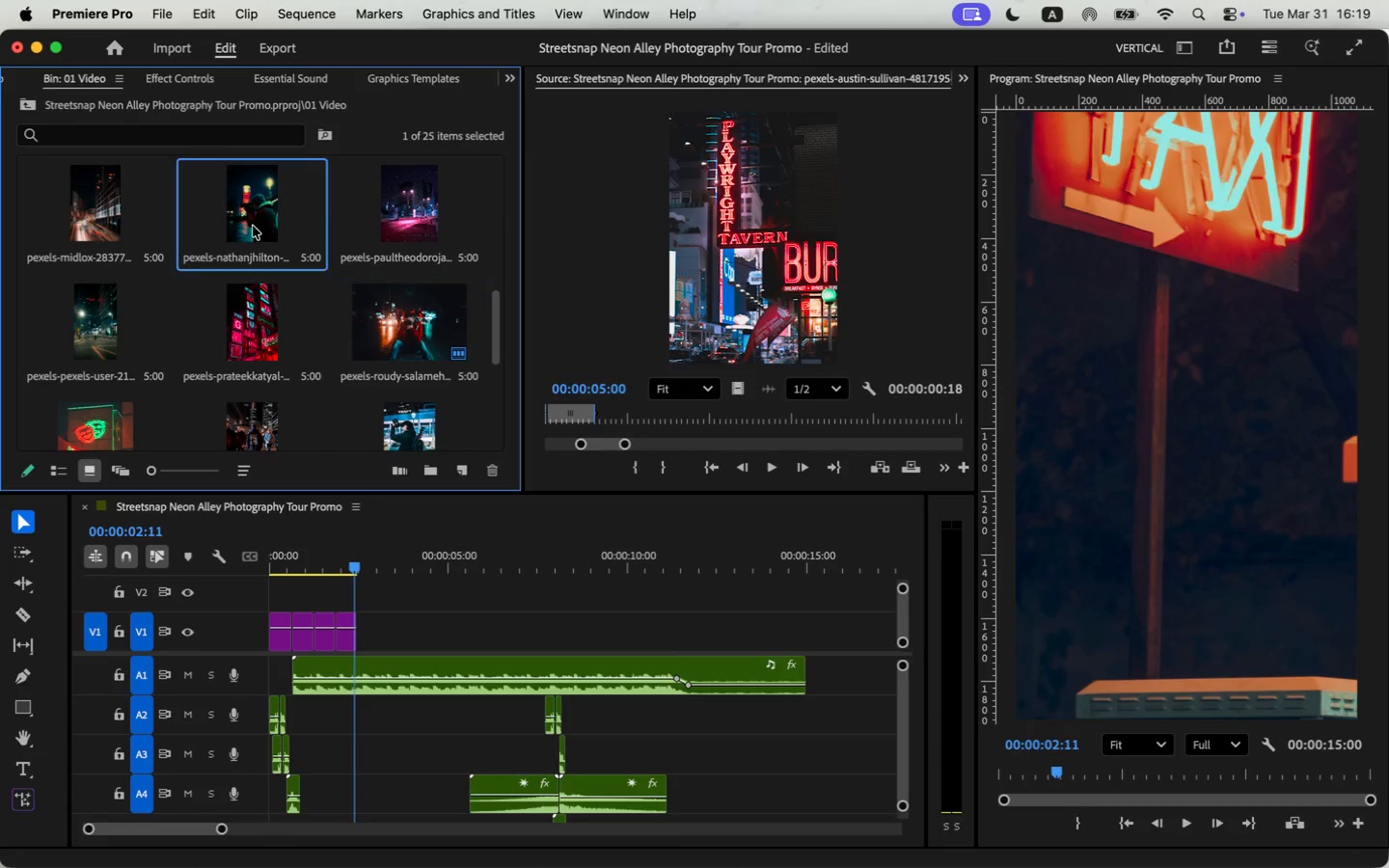 
left_click_drag(start_coordinate=[254, 231], to_coordinate=[358, 635])
 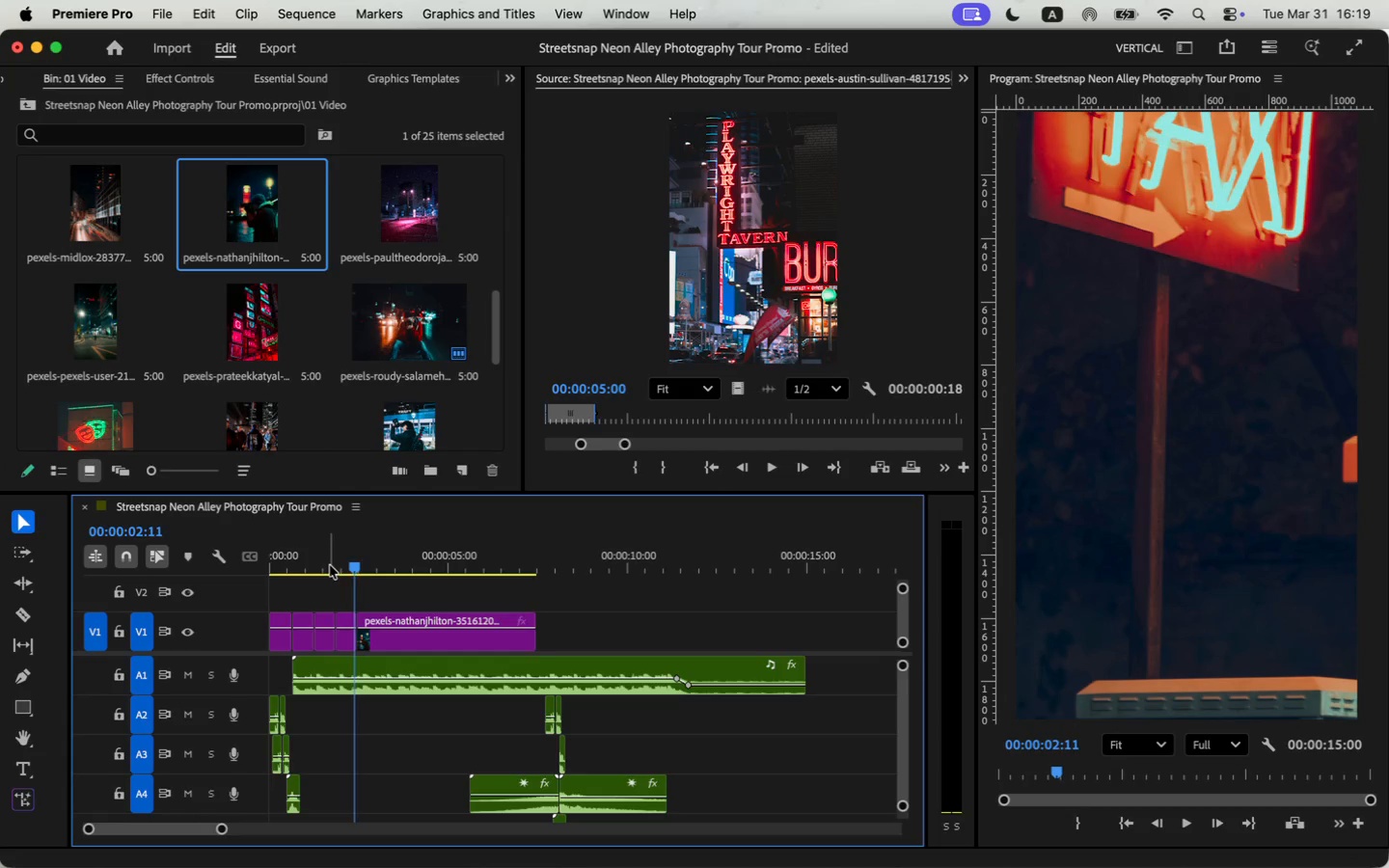 
key(Space)
 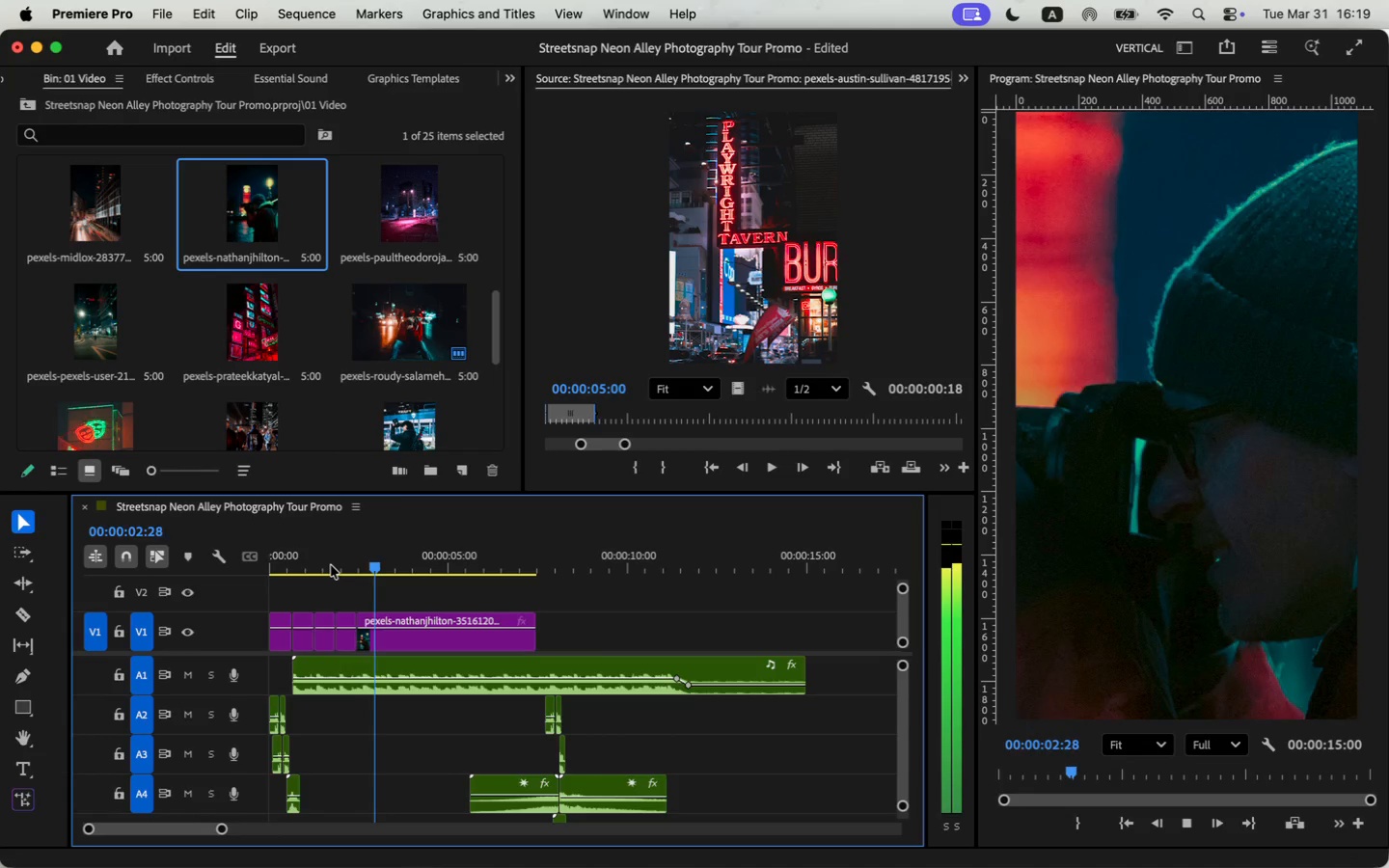 
key(Space)
 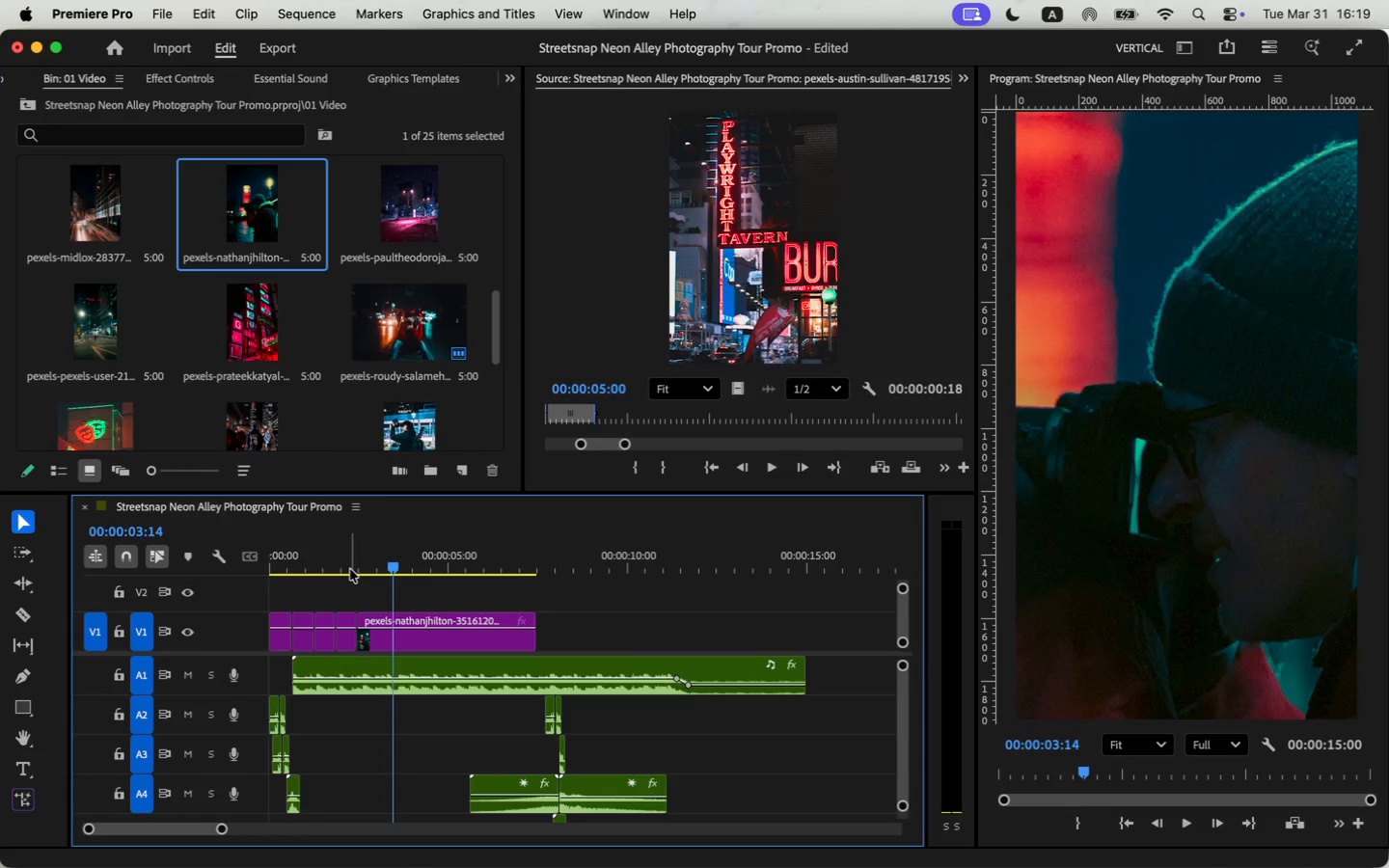 
left_click([350, 569])
 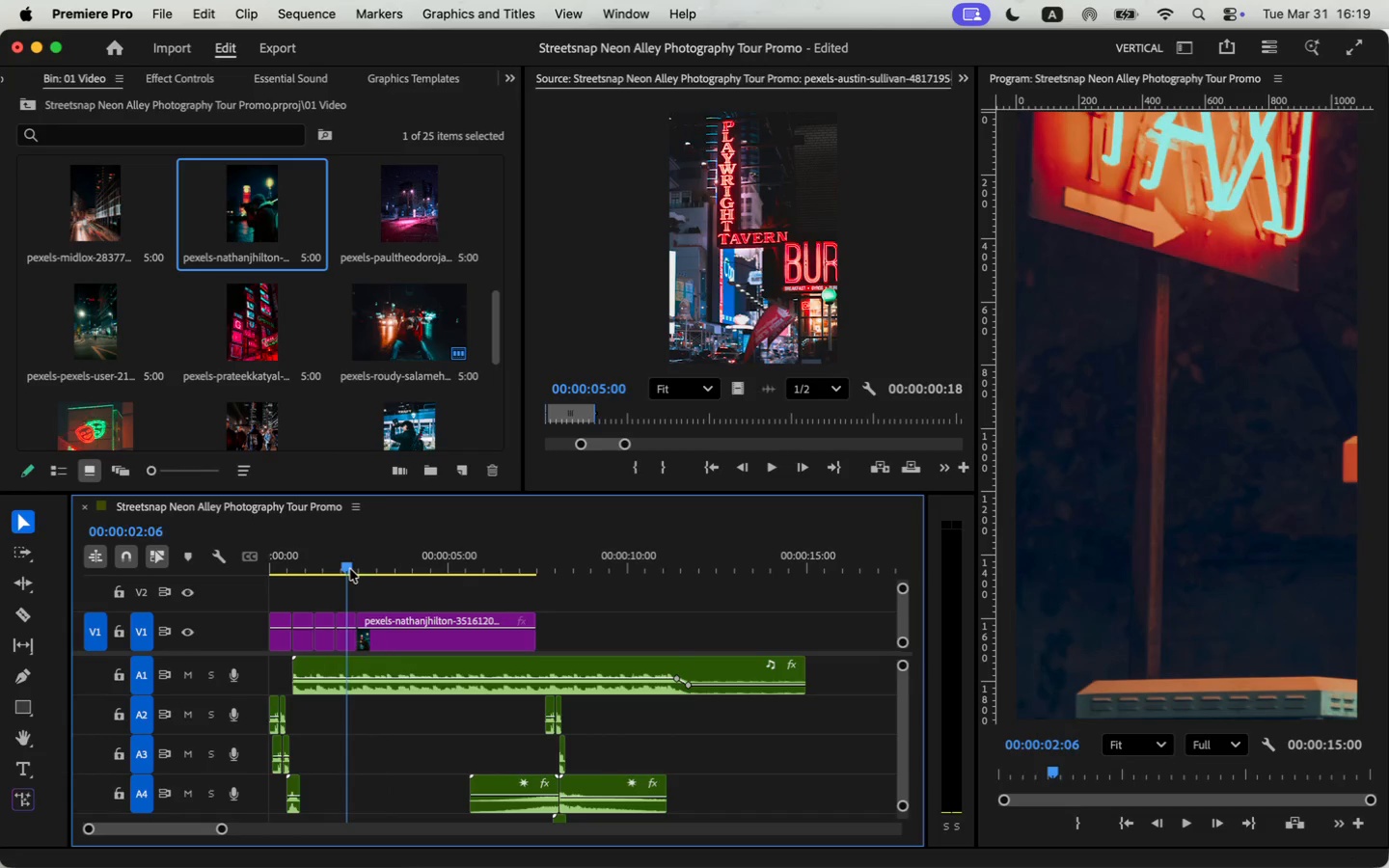 
key(Space)
 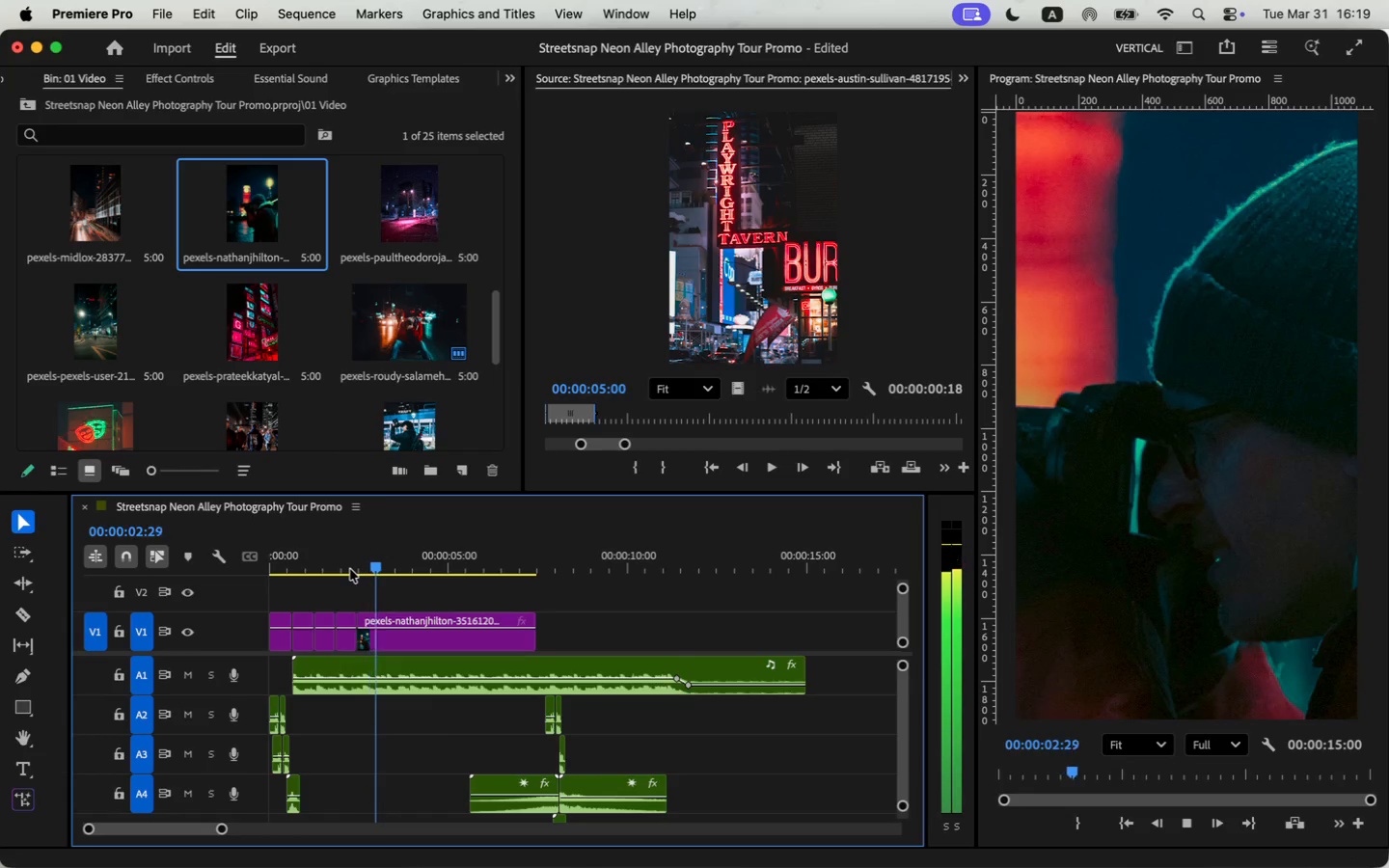 
key(Space)
 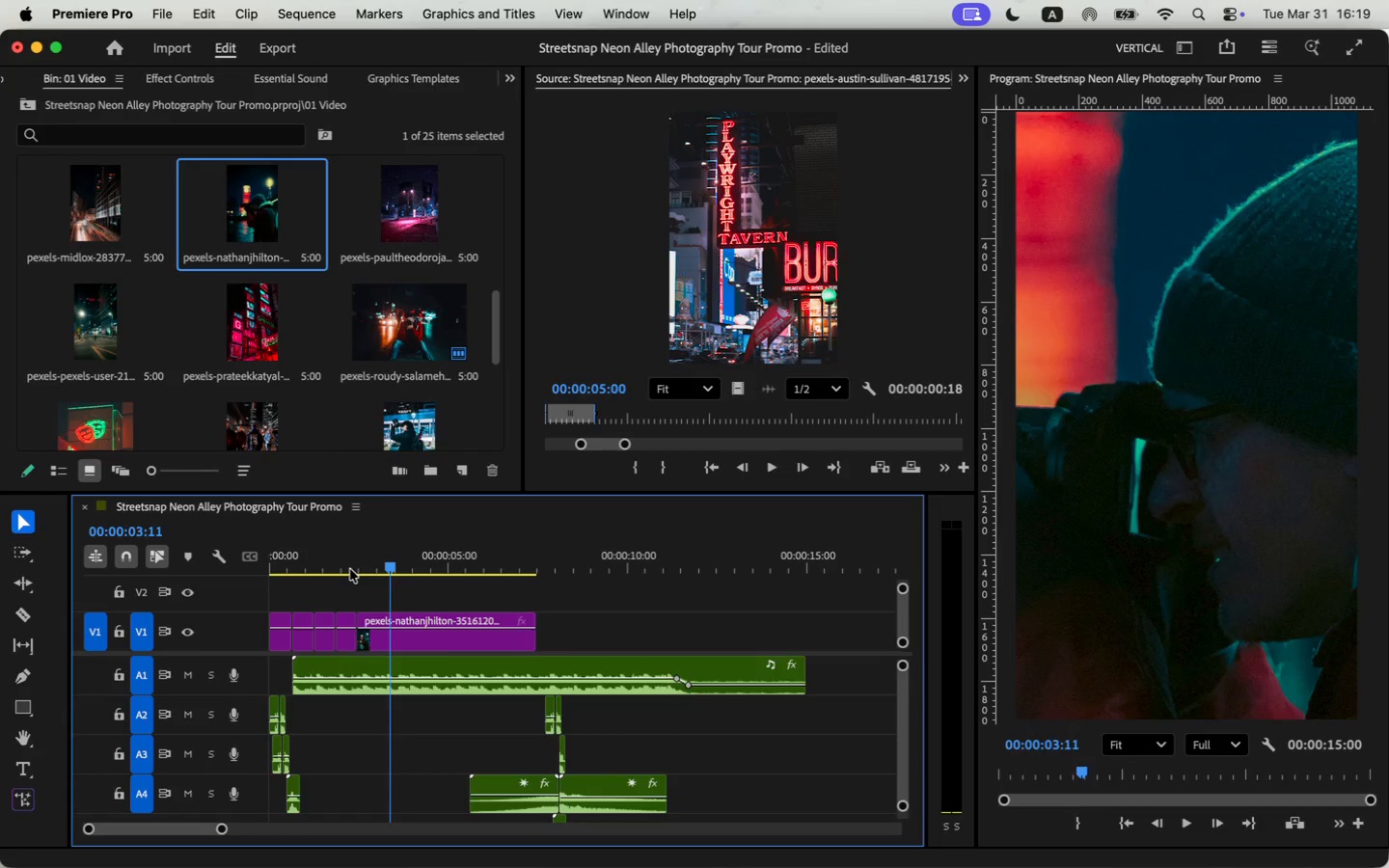 
left_click([350, 569])
 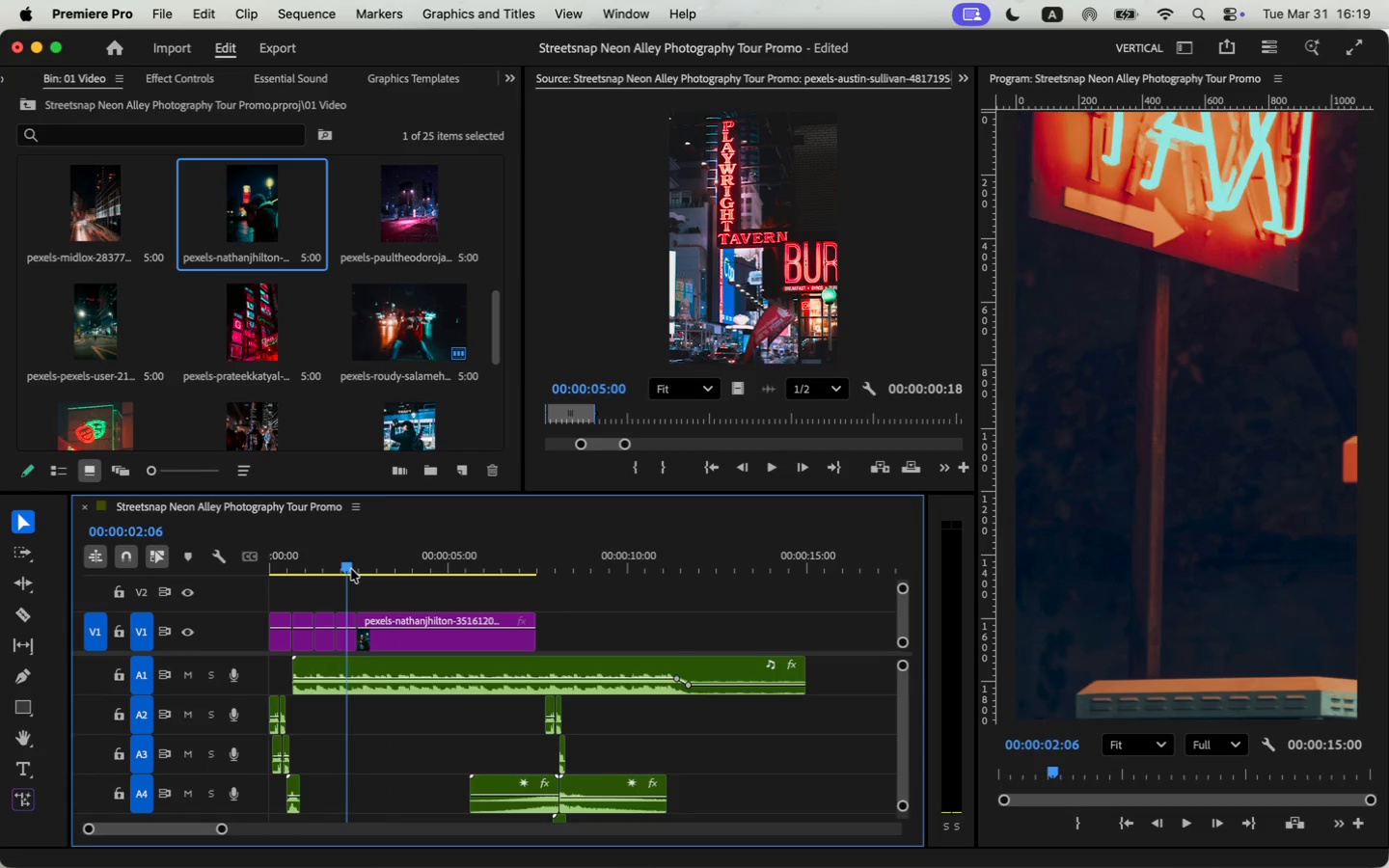 
left_click_drag(start_coordinate=[351, 568], to_coordinate=[305, 578])
 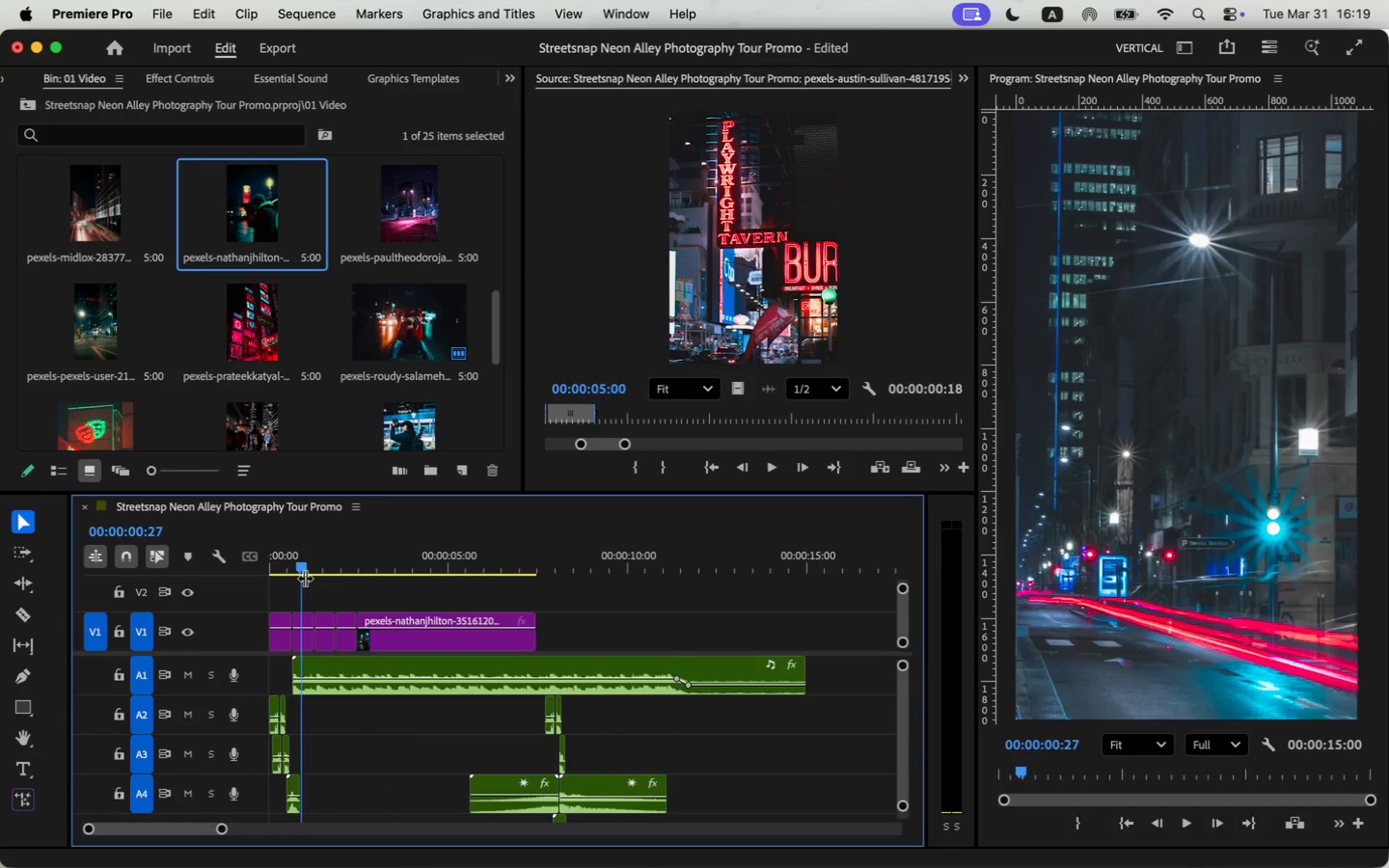 
key(Space)
 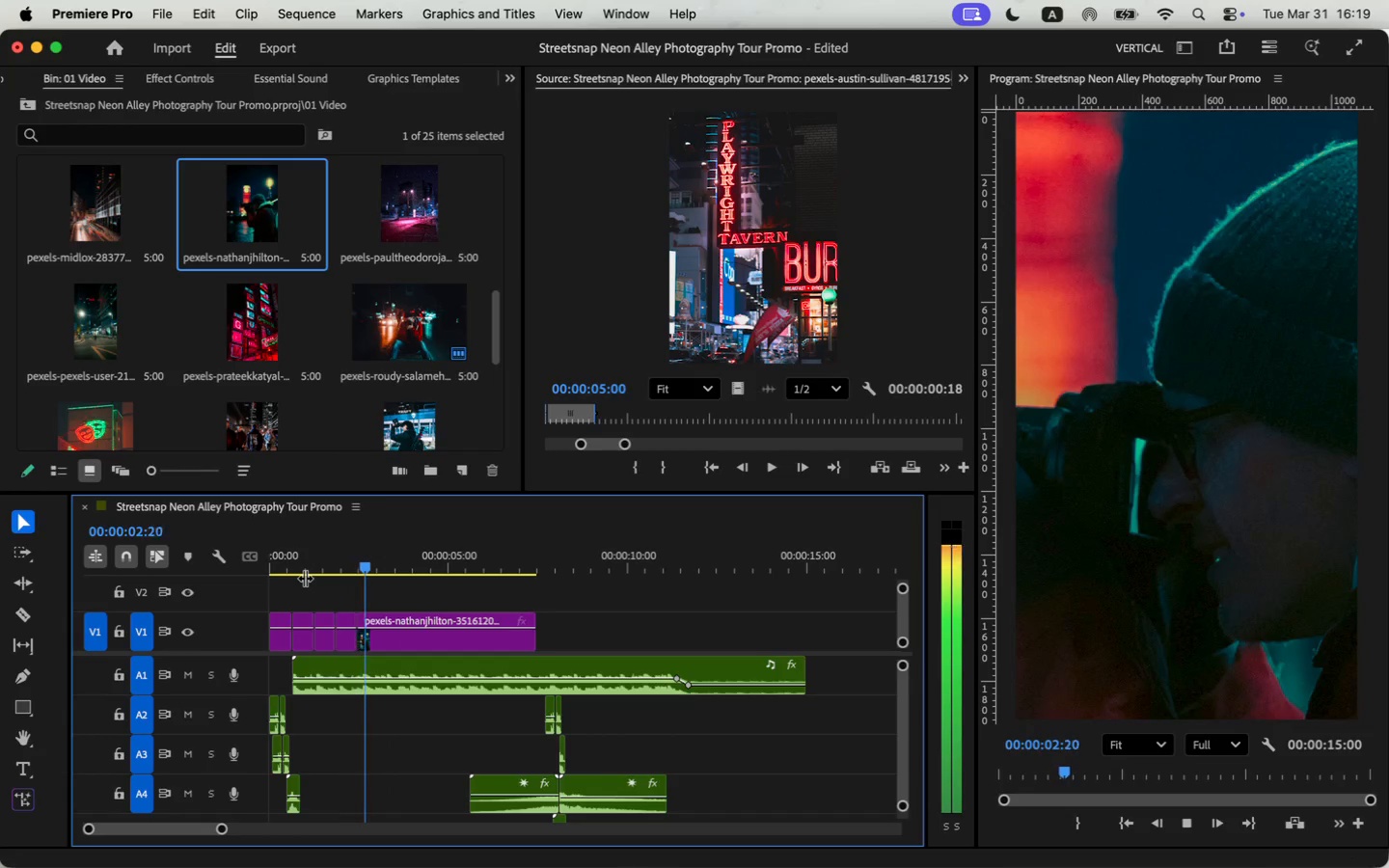 
key(Space)
 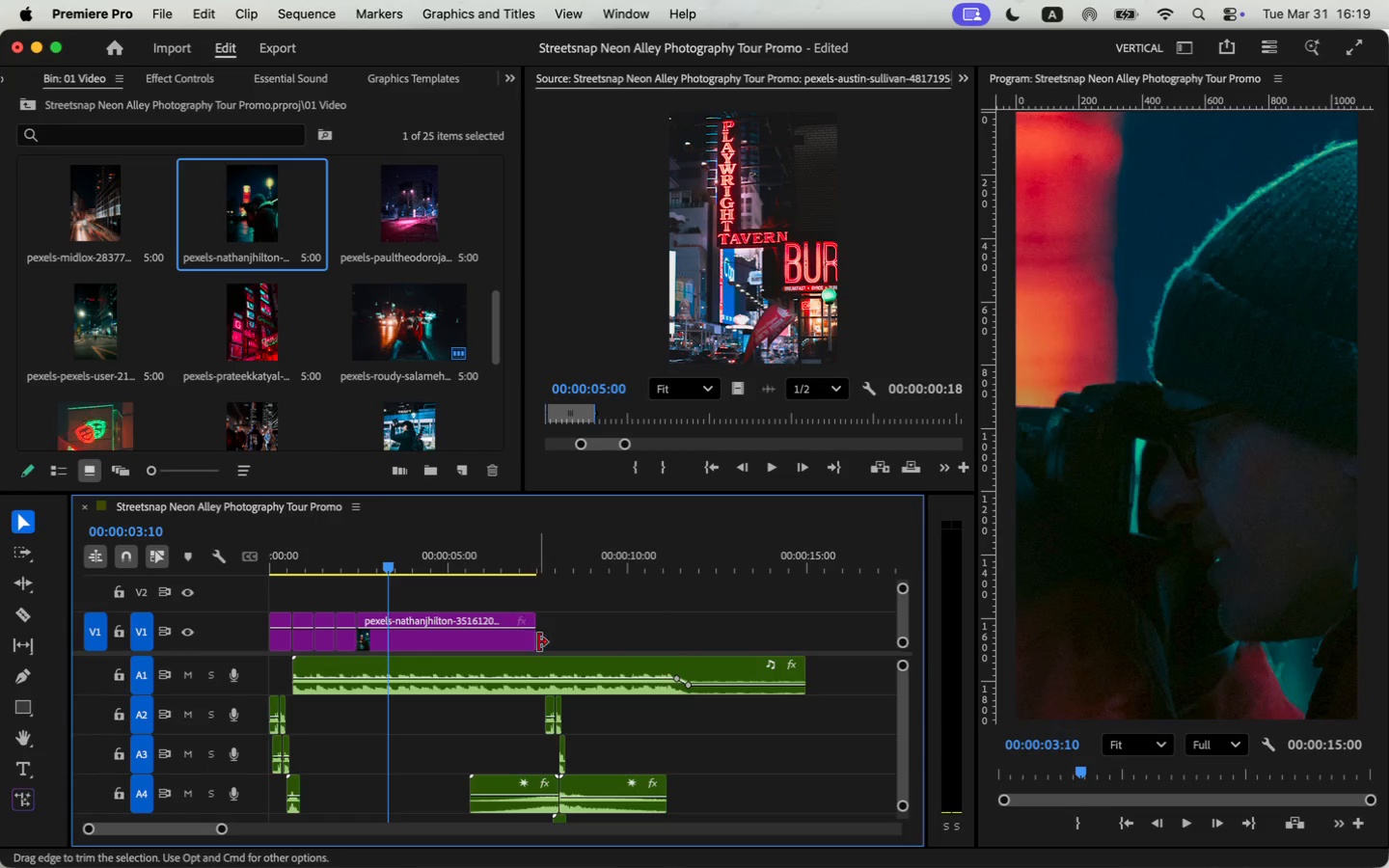 
wait(7.14)
 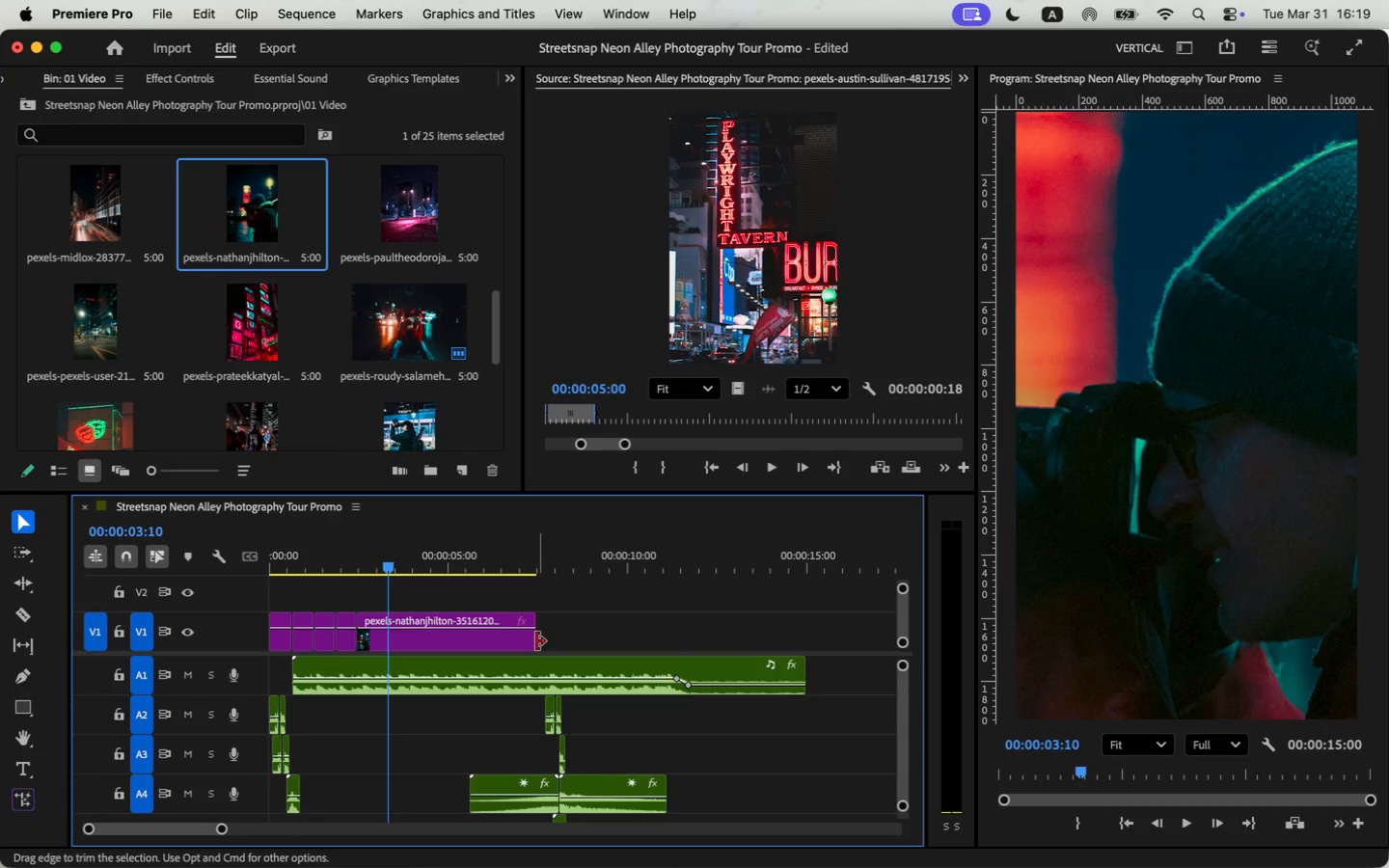 
key(Space)
 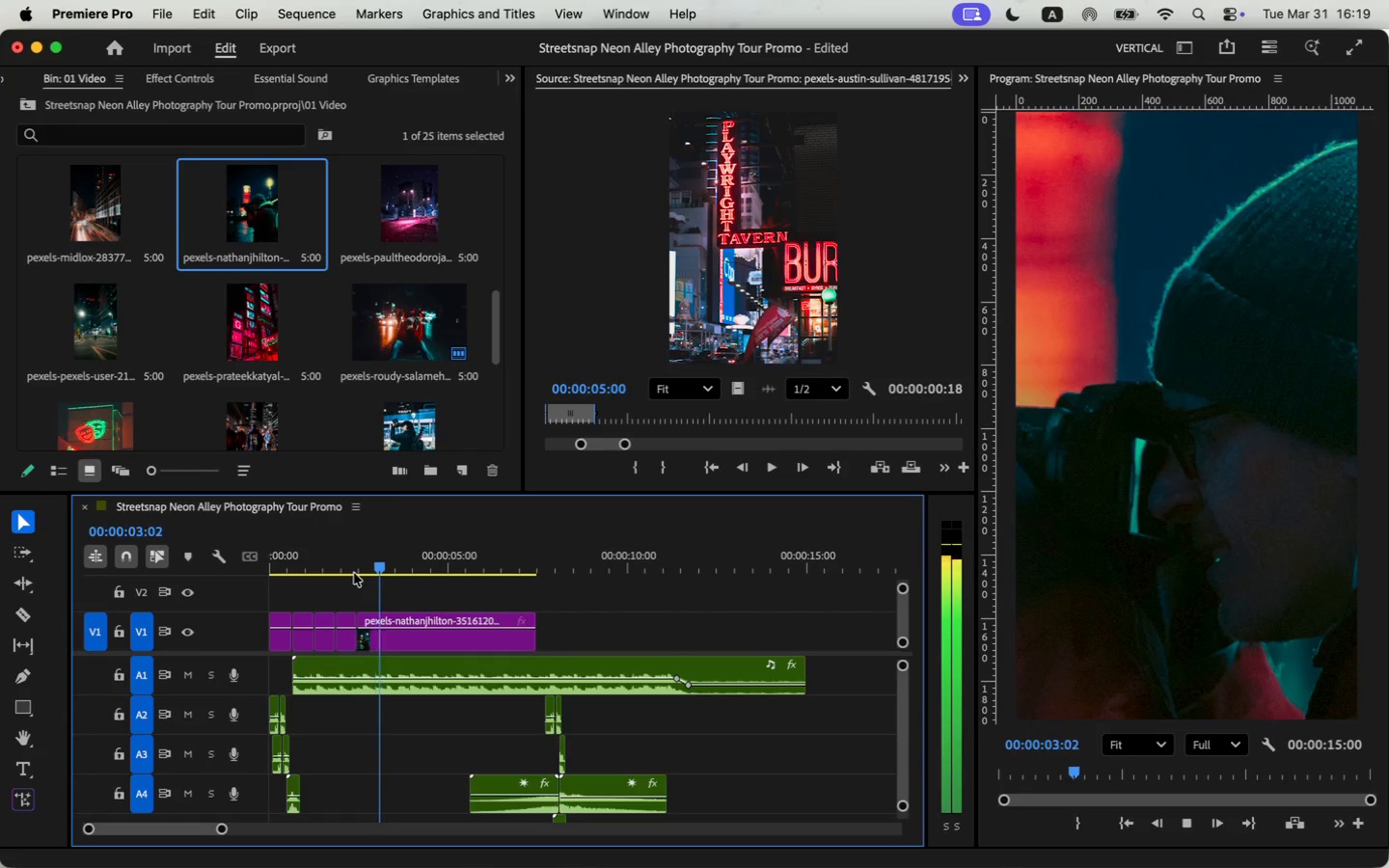 
key(Space)
 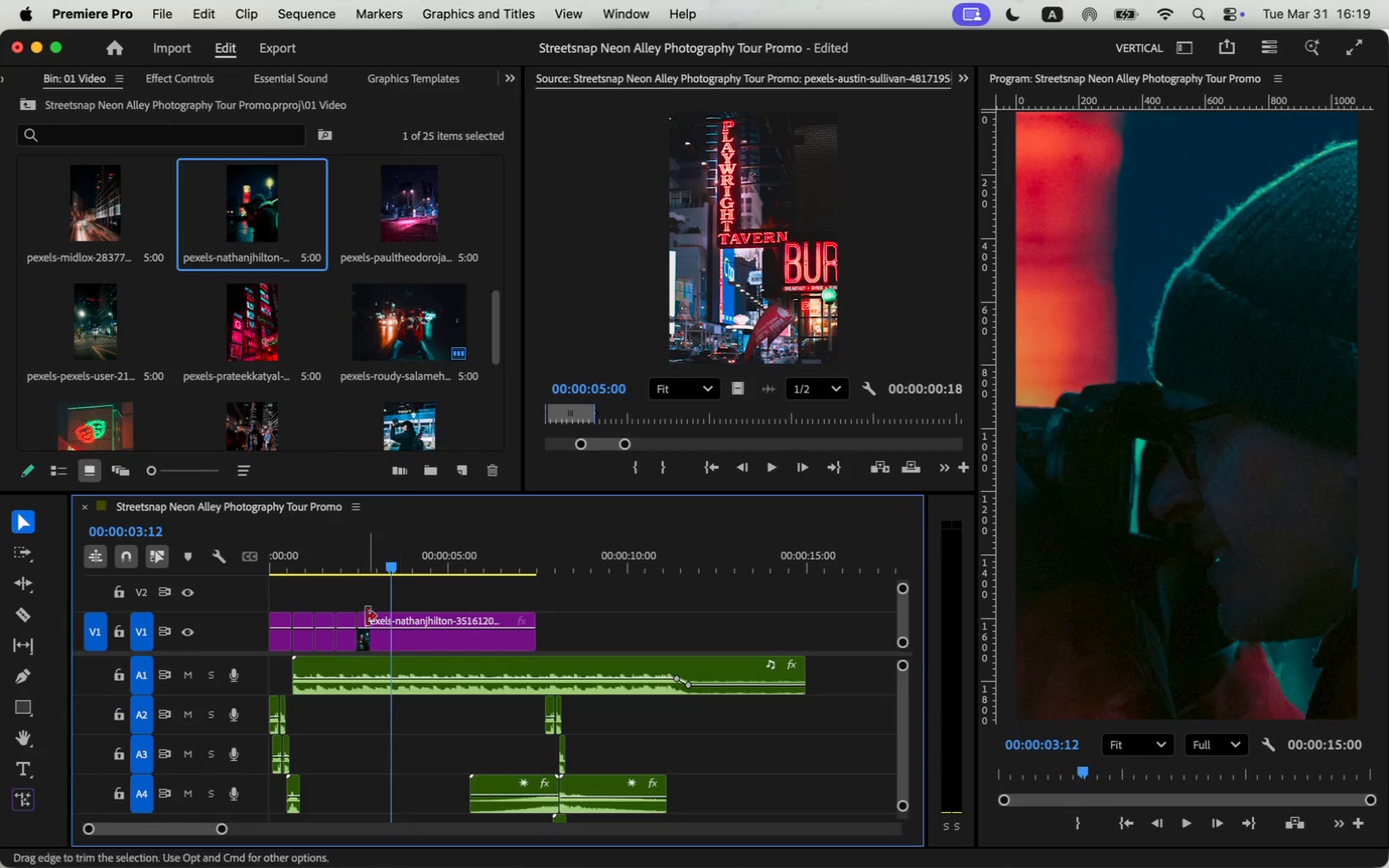 
key(Space)
 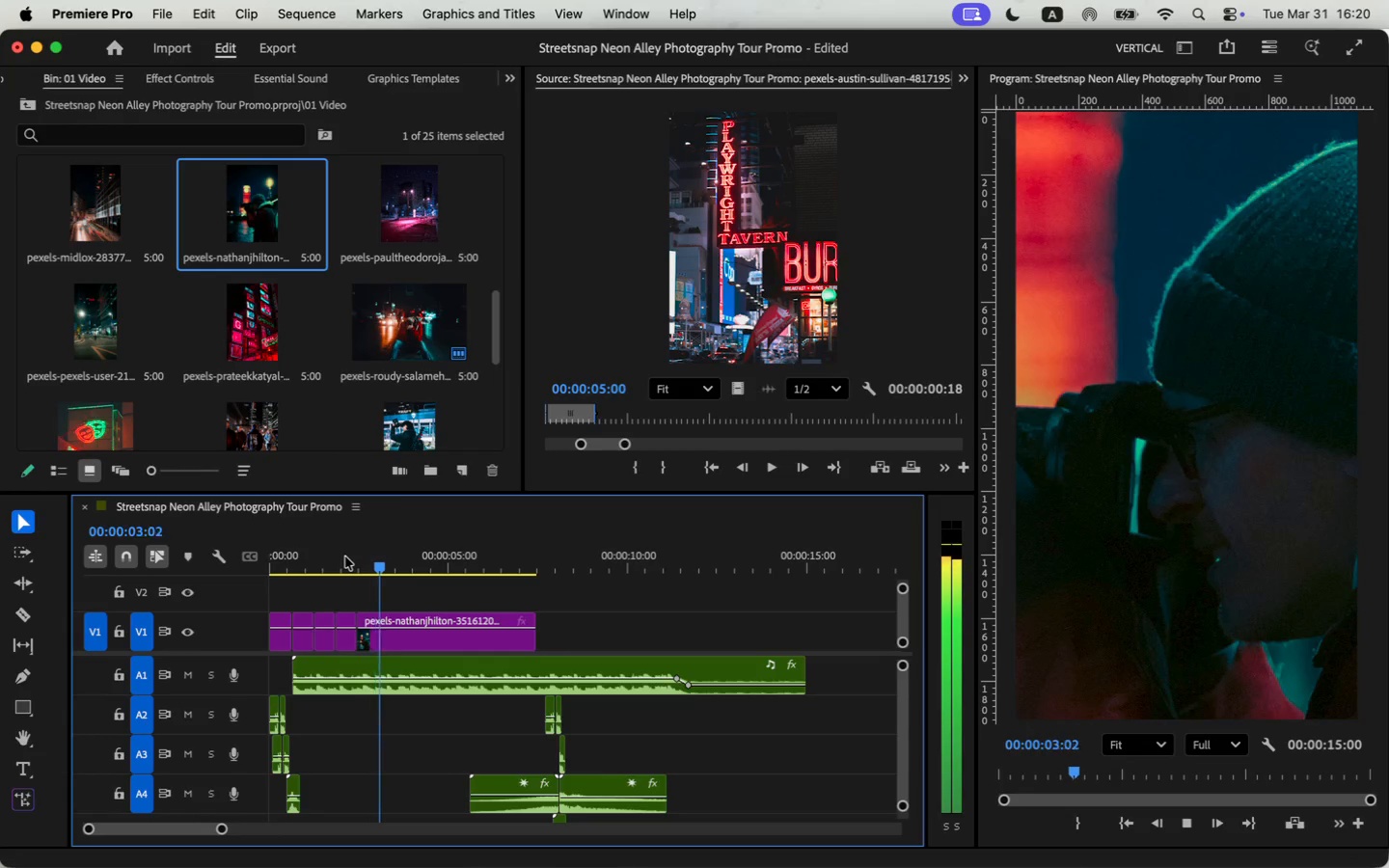 
key(Space)
 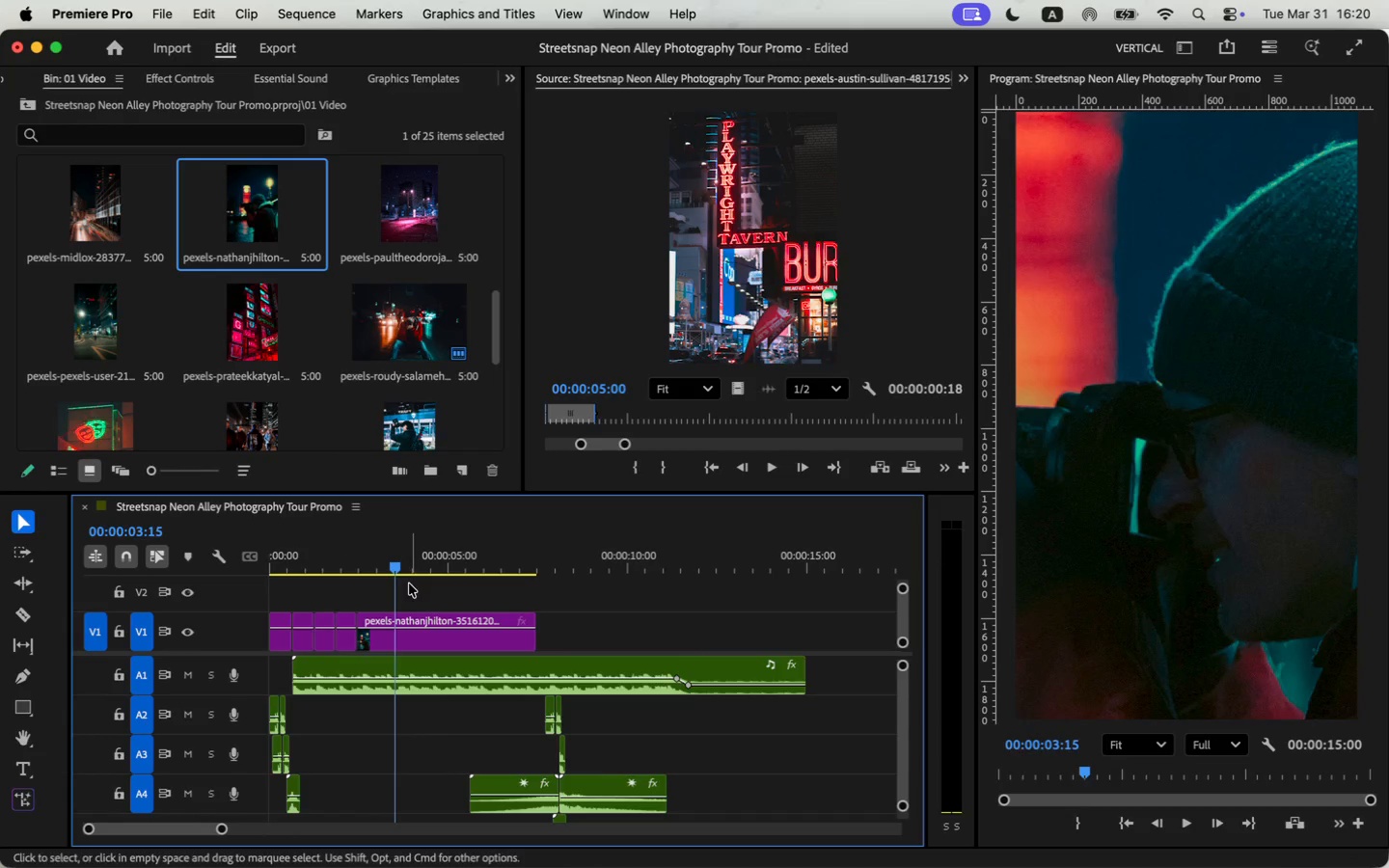 
left_click([330, 563])
 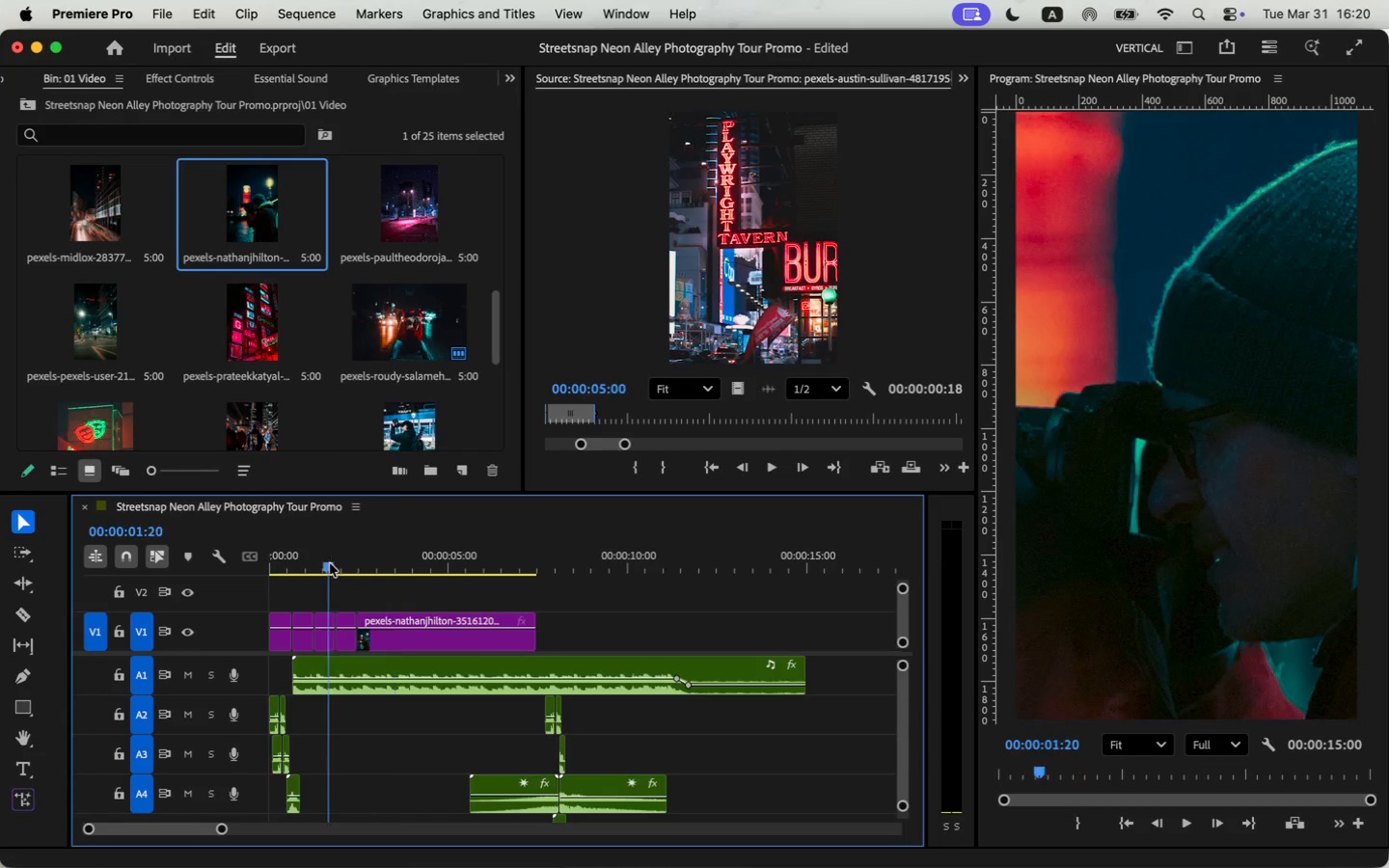 
key(Space)
 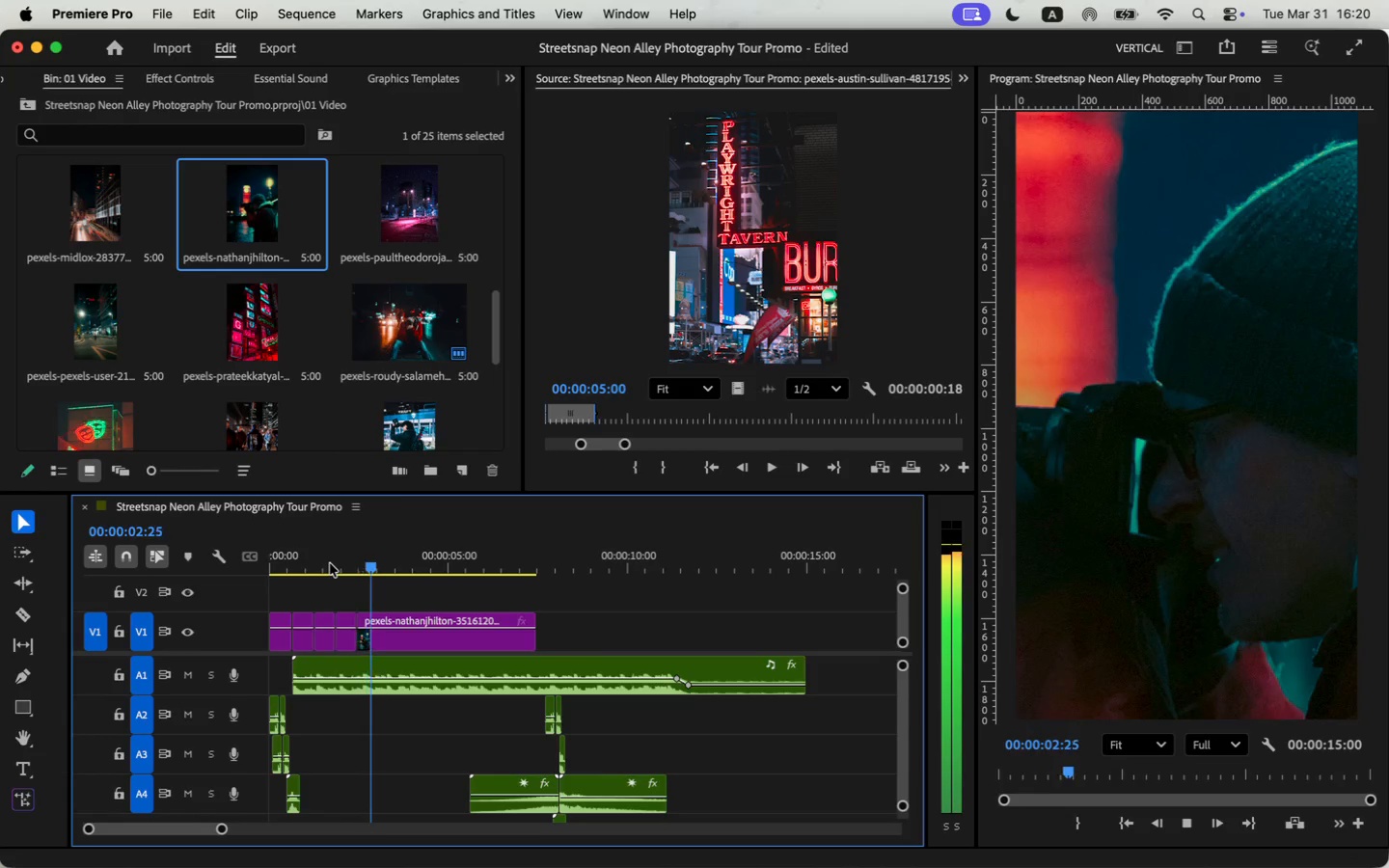 
key(Space)
 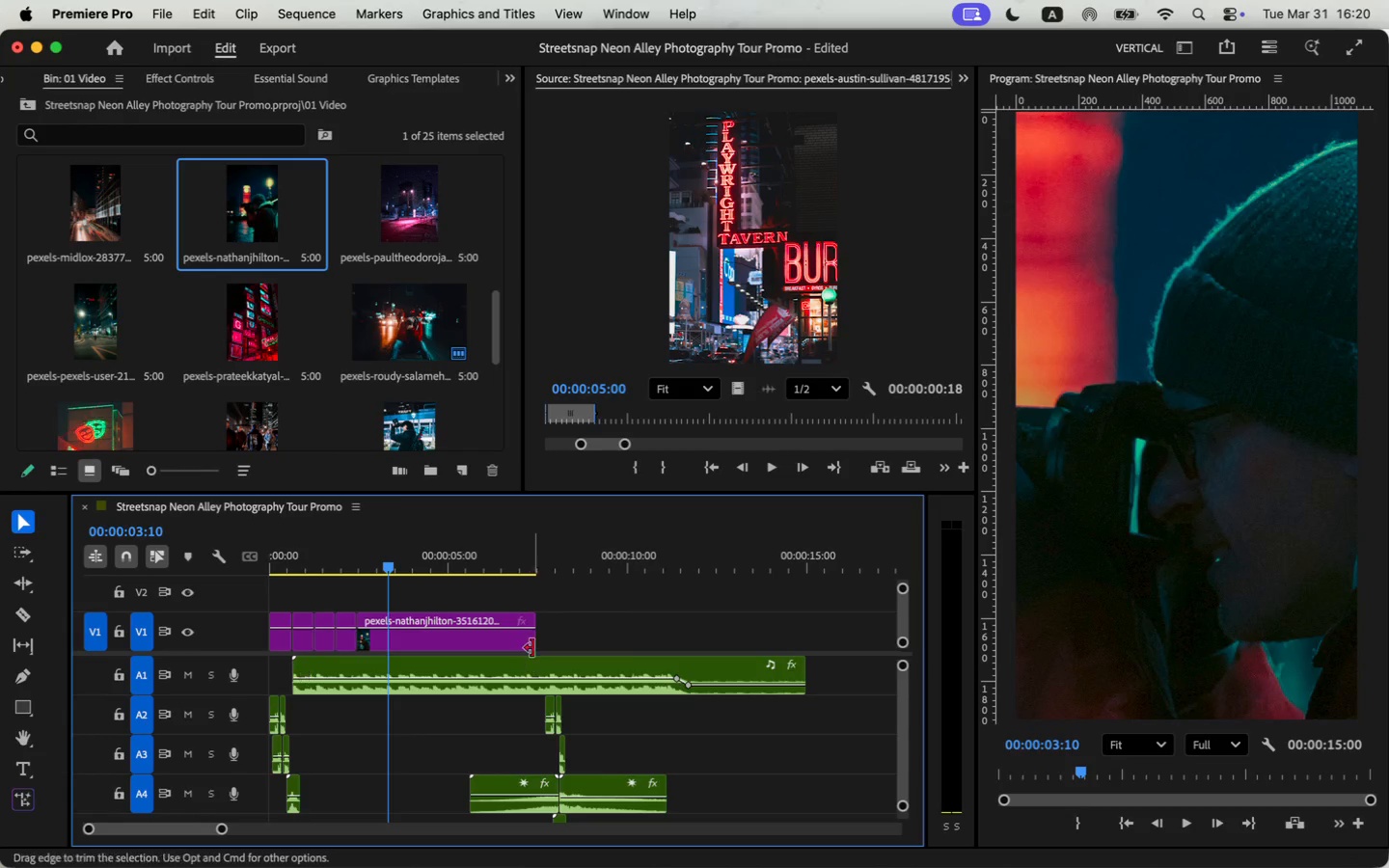 
left_click_drag(start_coordinate=[534, 641], to_coordinate=[391, 638])
 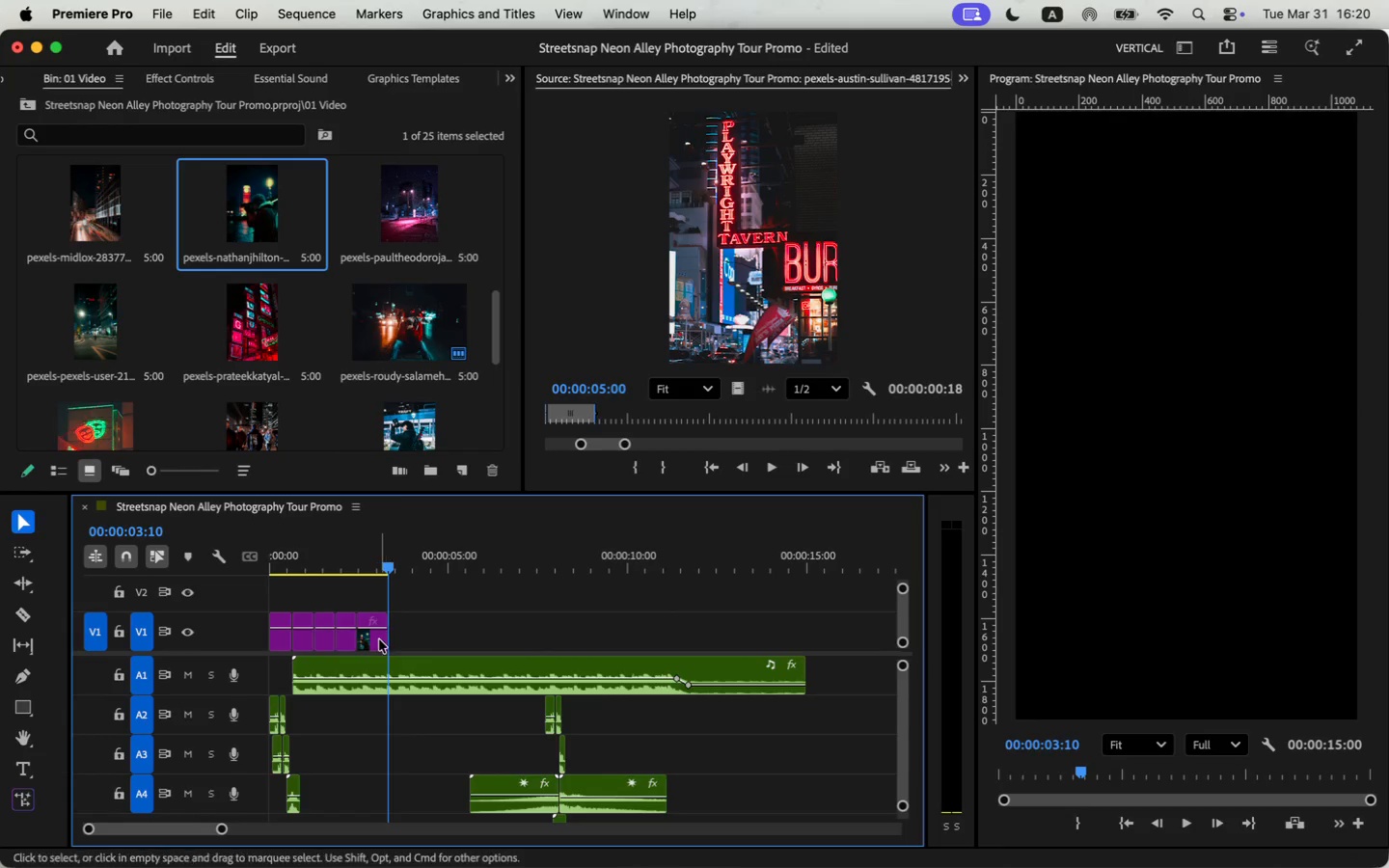 
key(Meta+CommandLeft)
 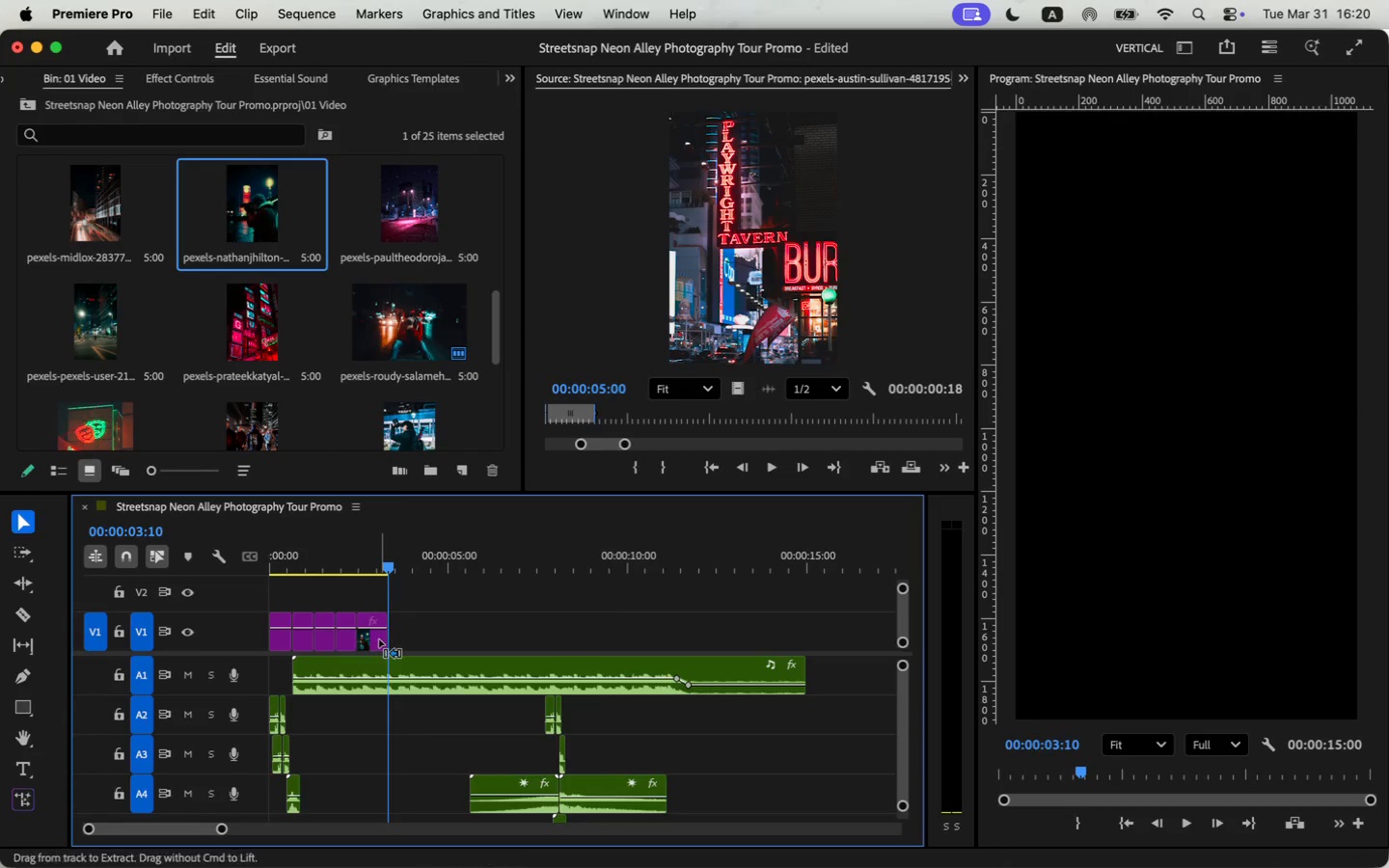 
key(Meta+R)
 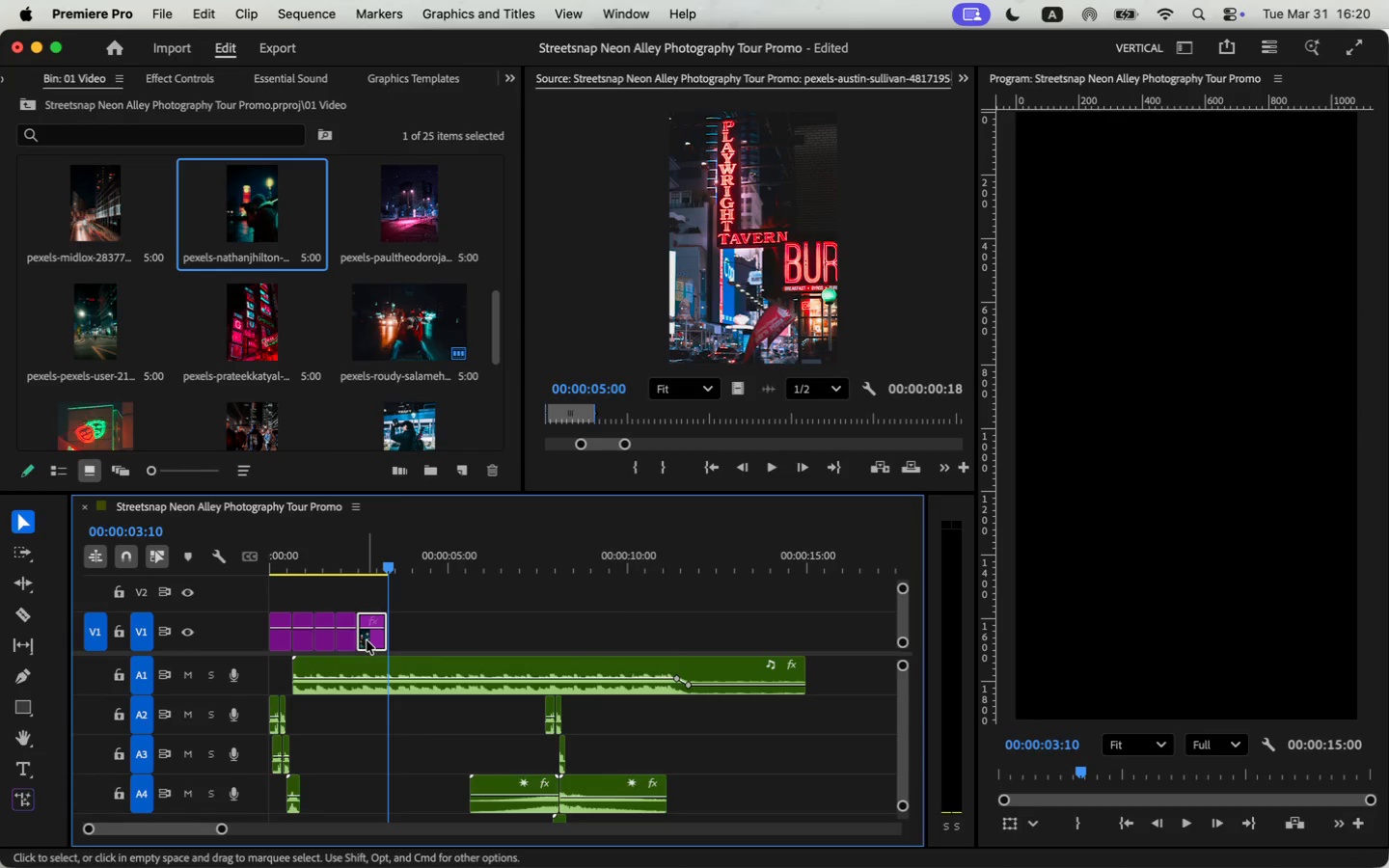 
key(Meta+CommandLeft)
 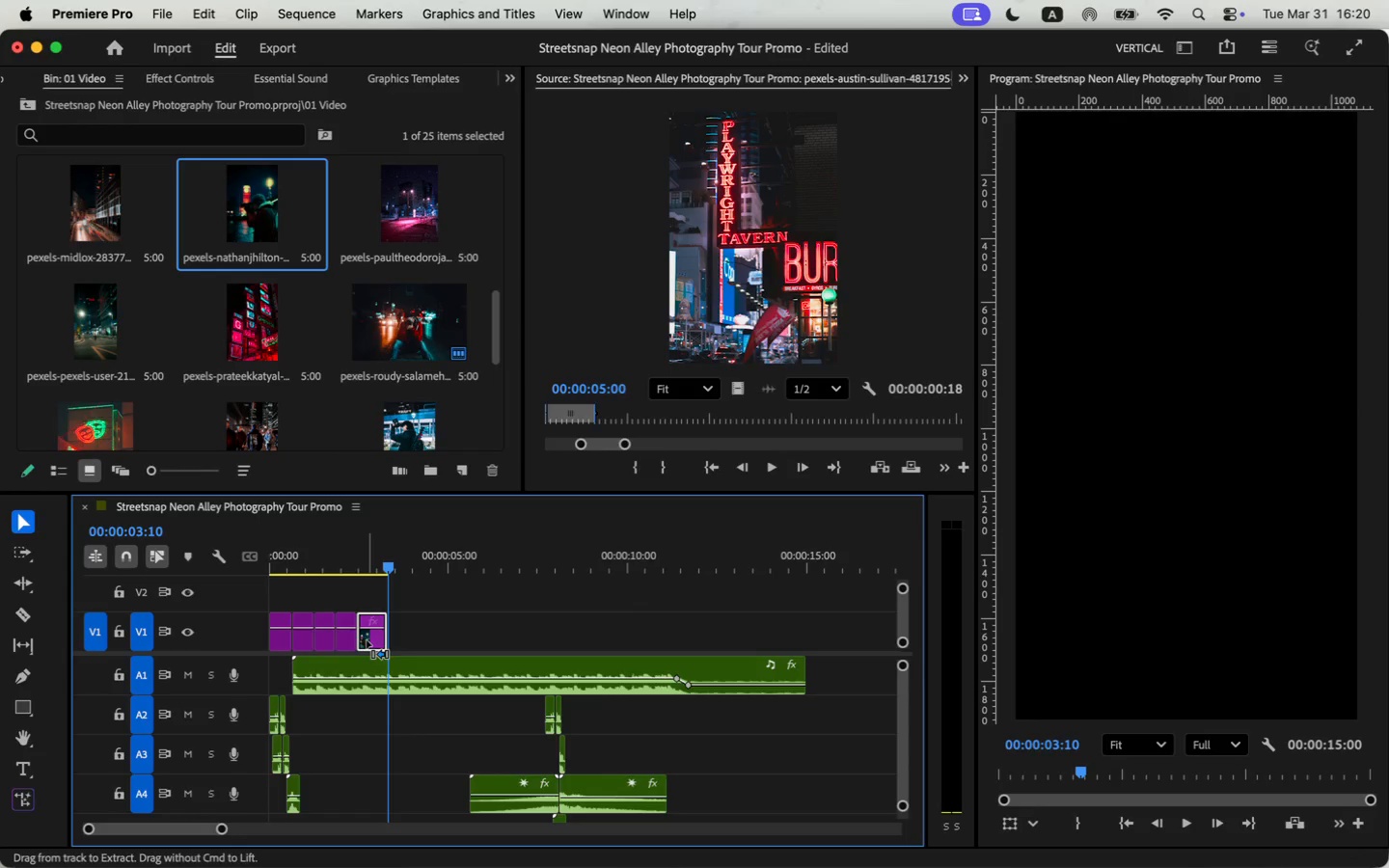 
key(Meta+R)
 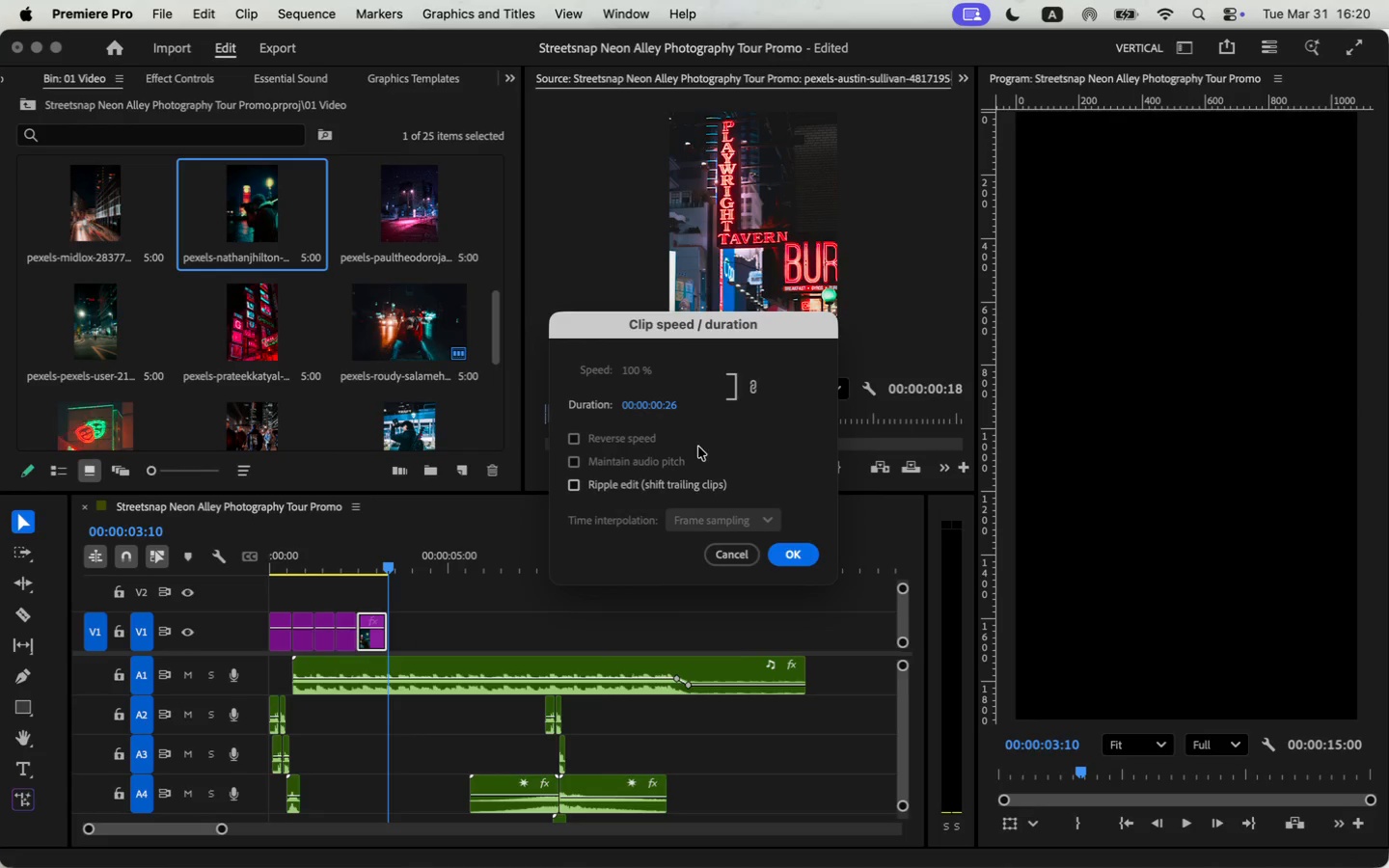 
left_click([670, 407])
 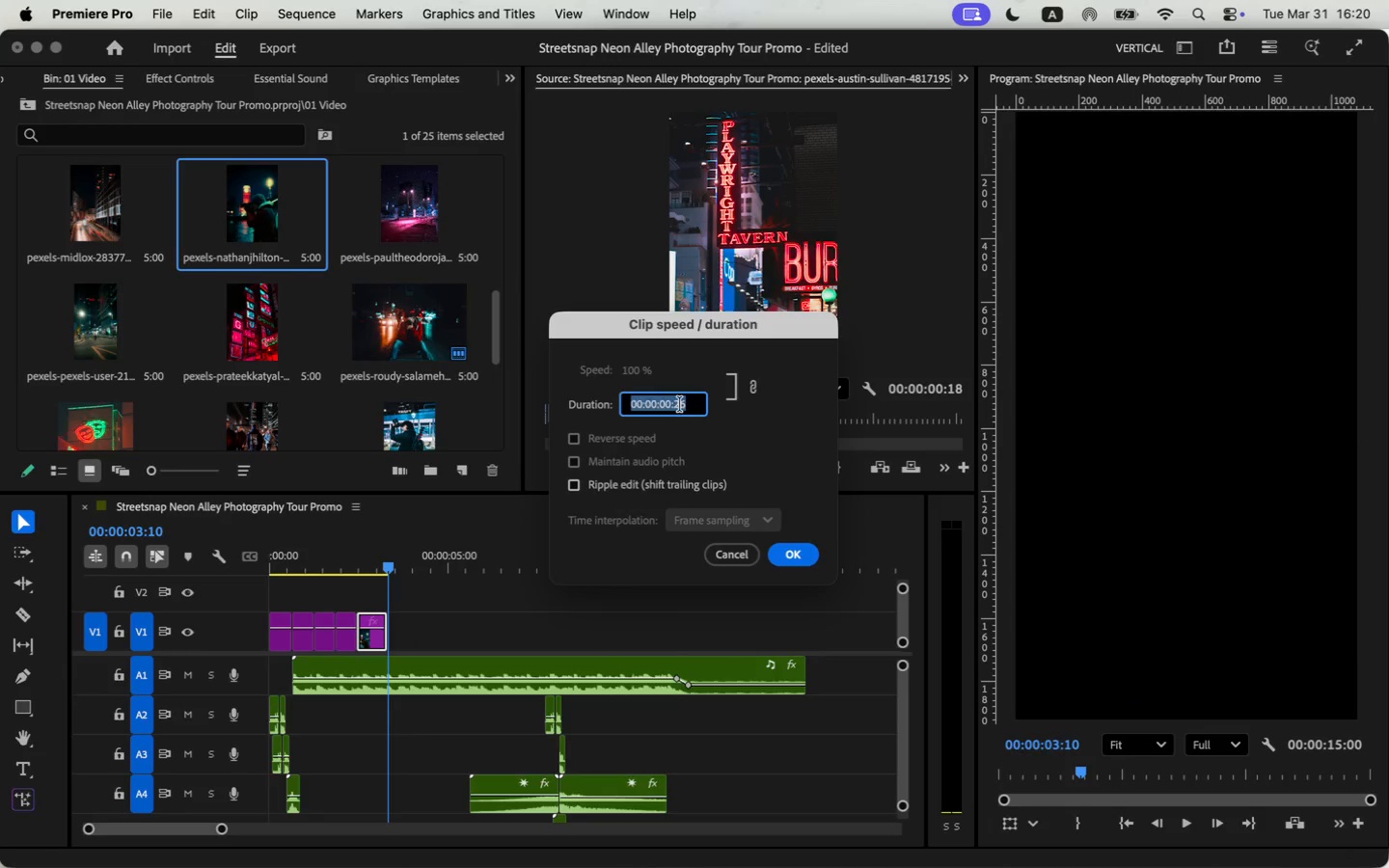 
triple_click([690, 400])
 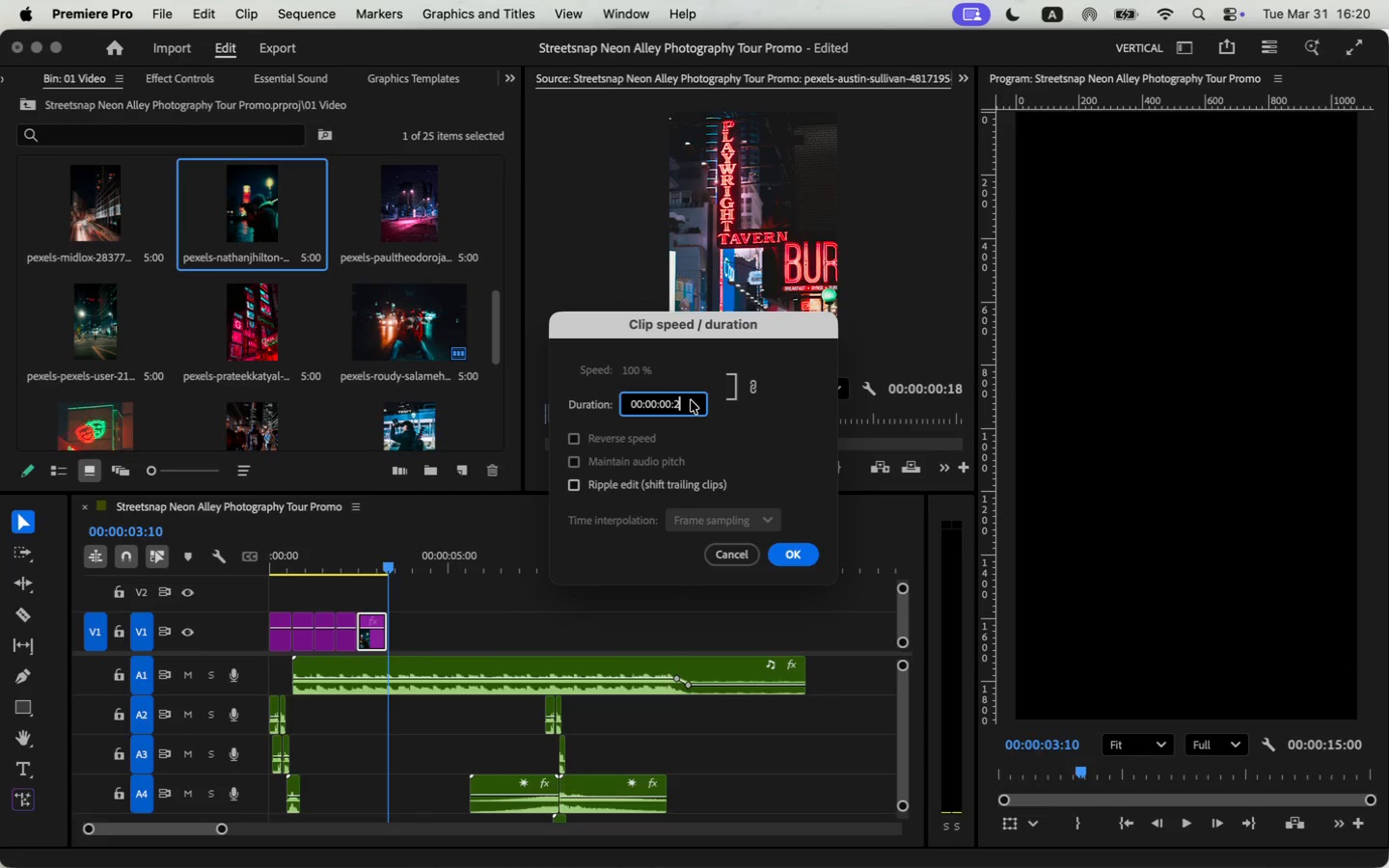 
key(Backspace)
key(Backspace)
type(18)
 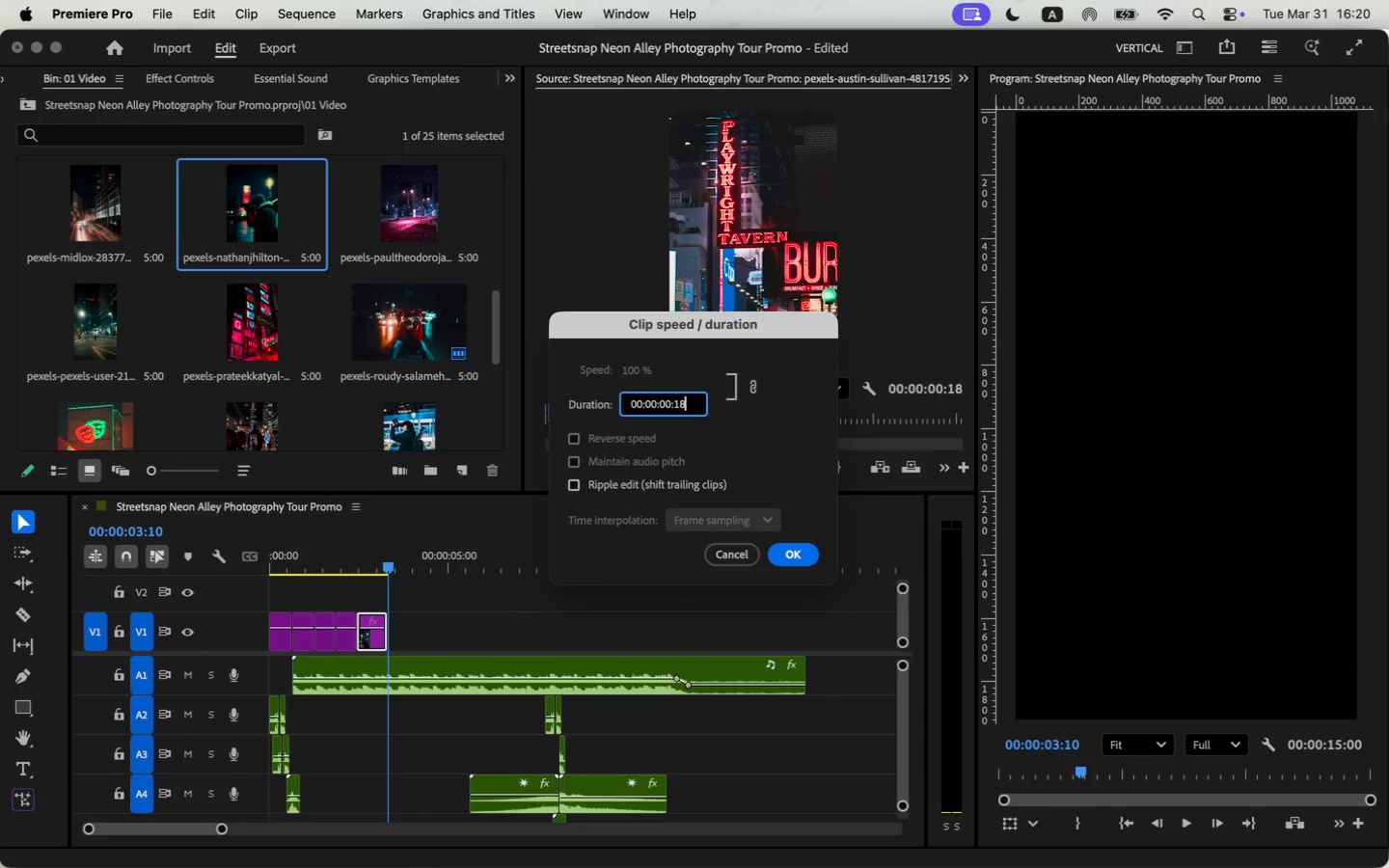 
key(Enter)
 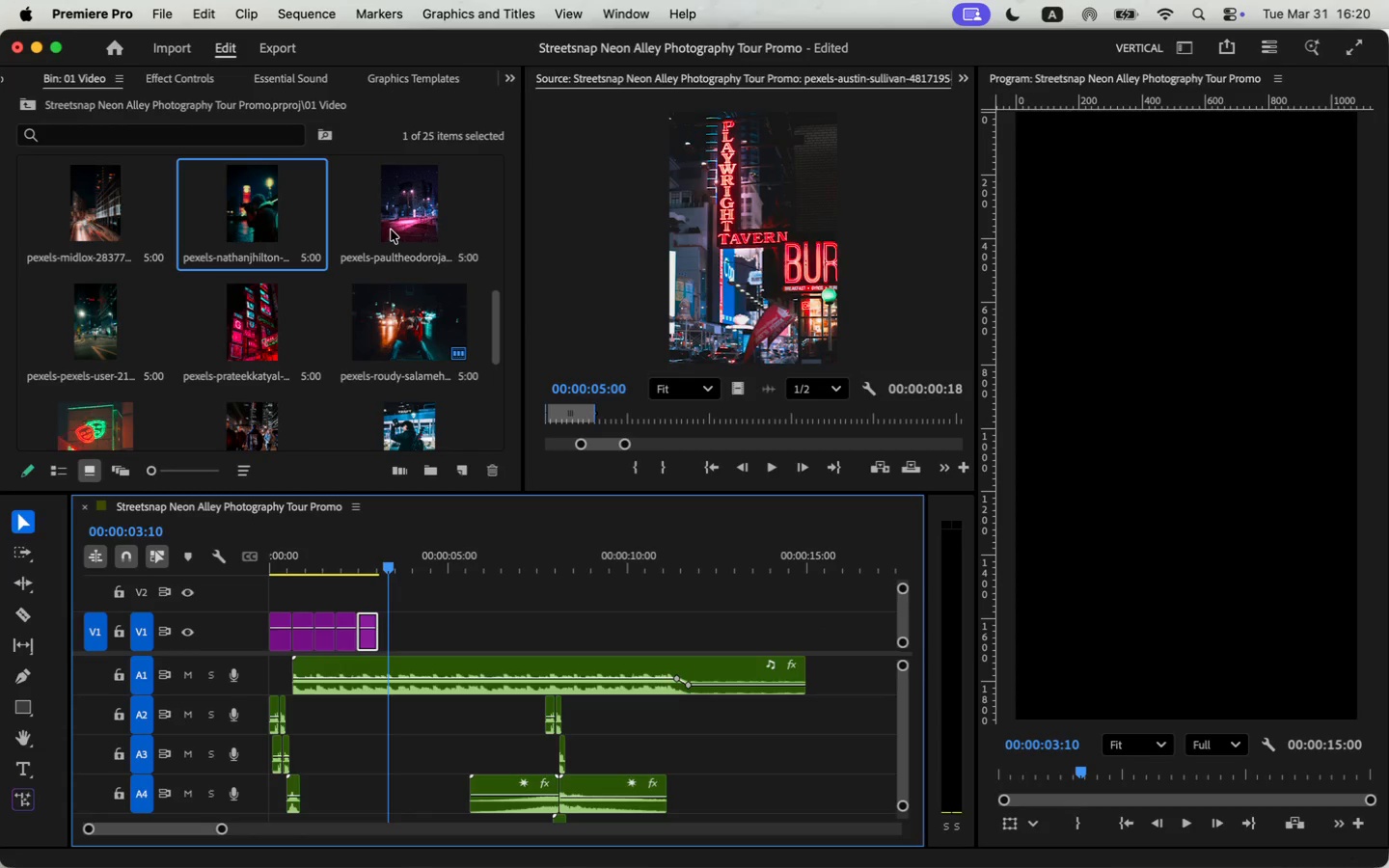 
scroll: coordinate [386, 262], scroll_direction: up, amount: 24.0
 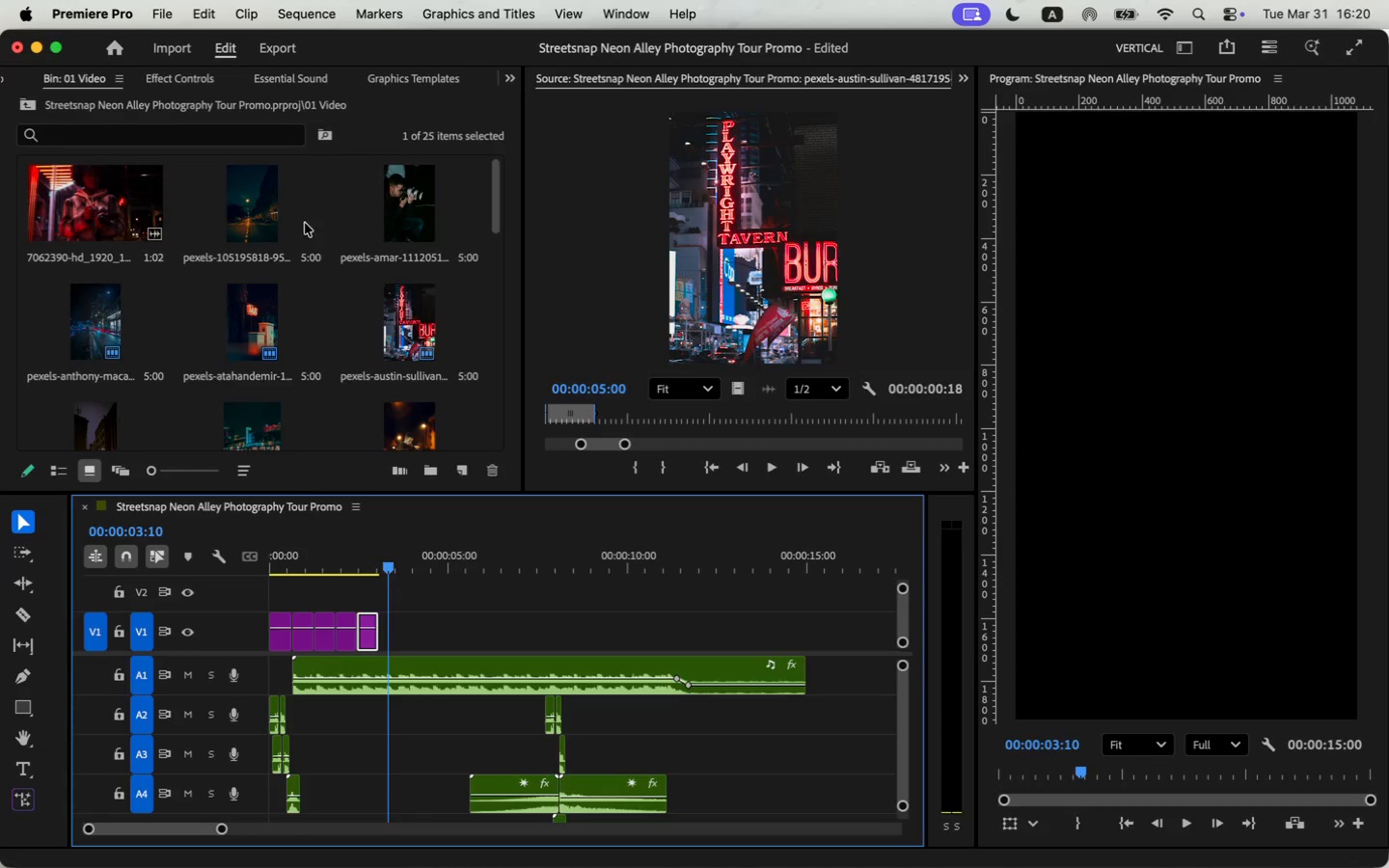 
left_click([258, 209])
 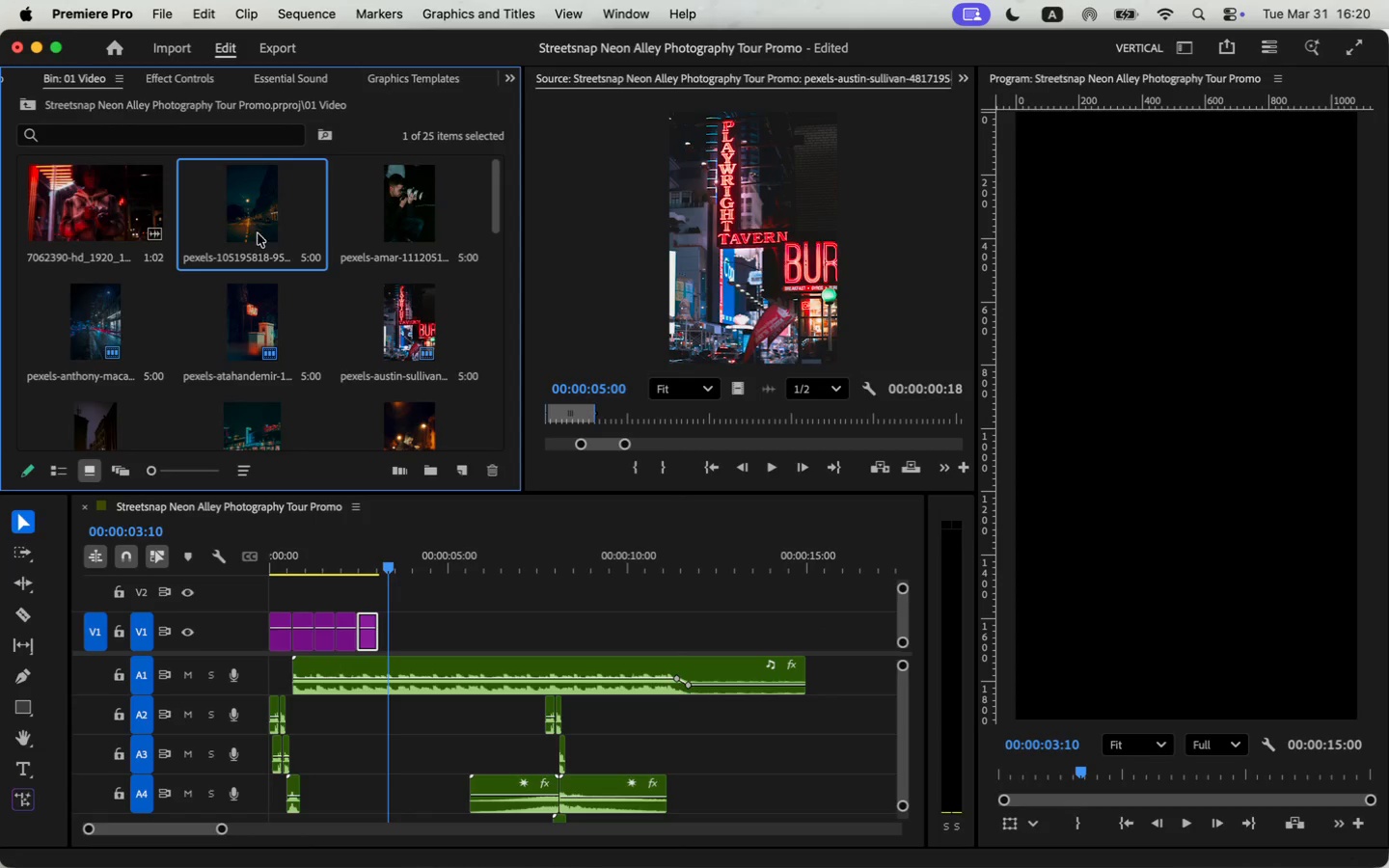 
left_click_drag(start_coordinate=[259, 221], to_coordinate=[380, 641])
 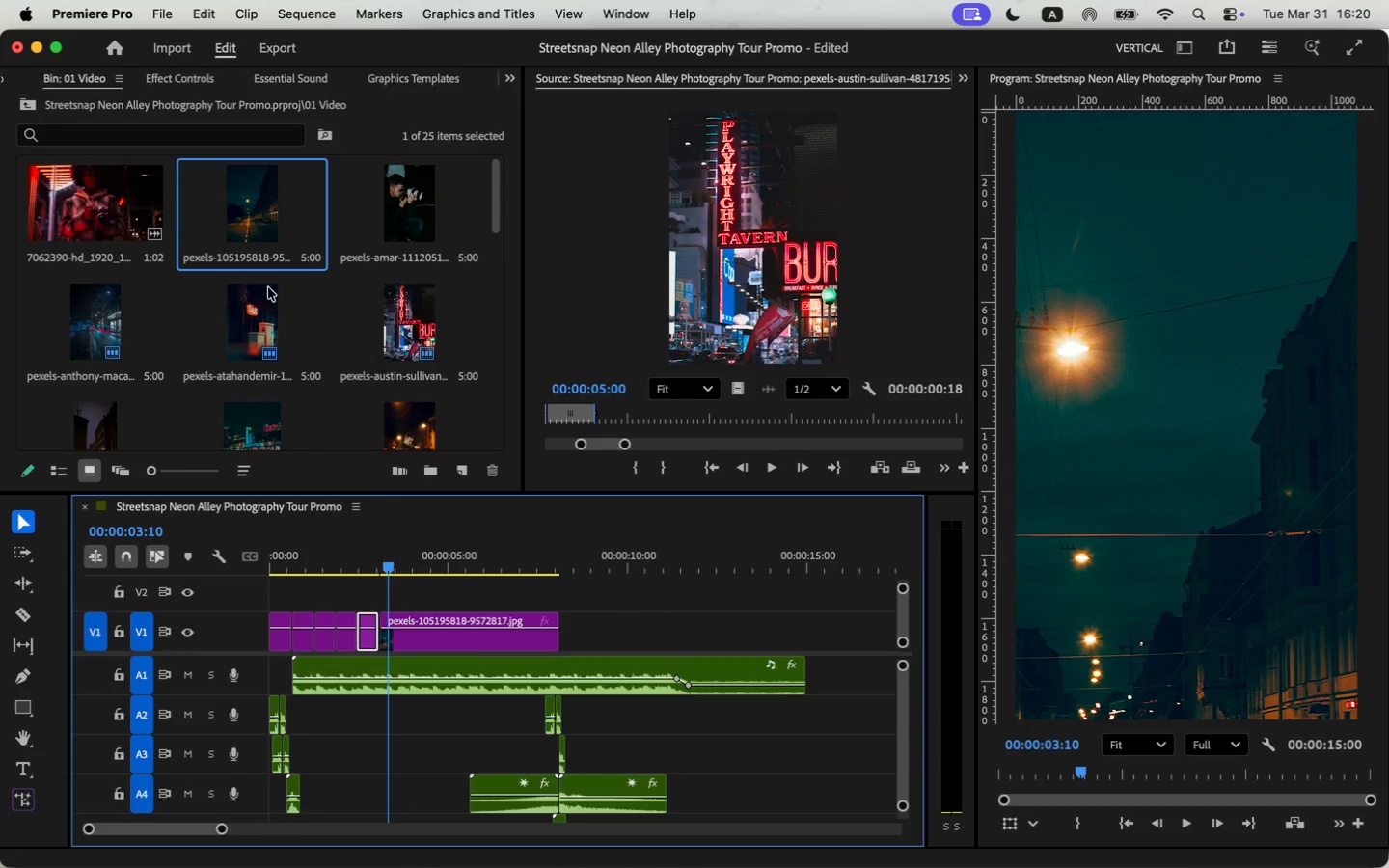 
scroll: coordinate [369, 324], scroll_direction: down, amount: 4.0
 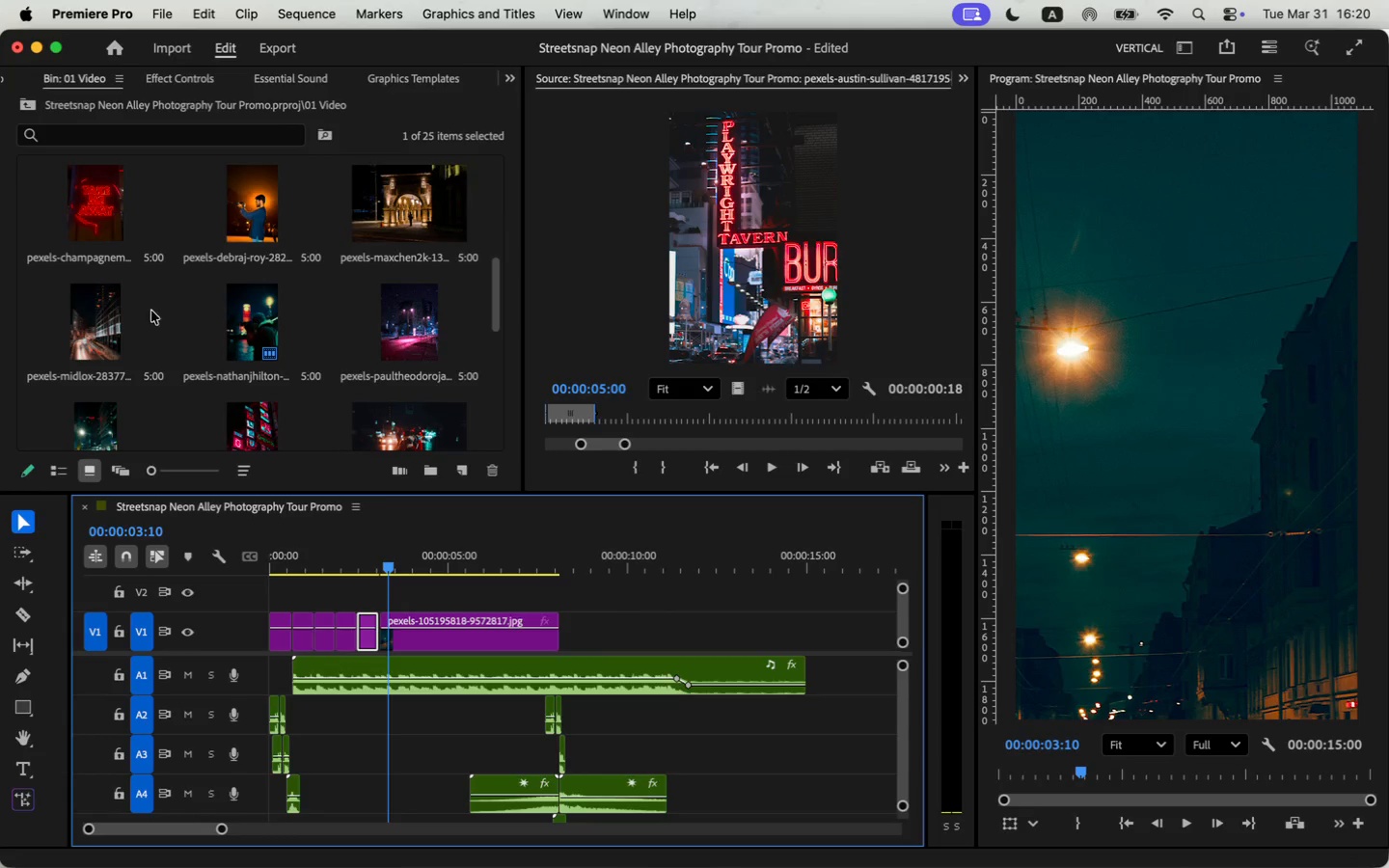 
left_click_drag(start_coordinate=[99, 319], to_coordinate=[560, 637])
 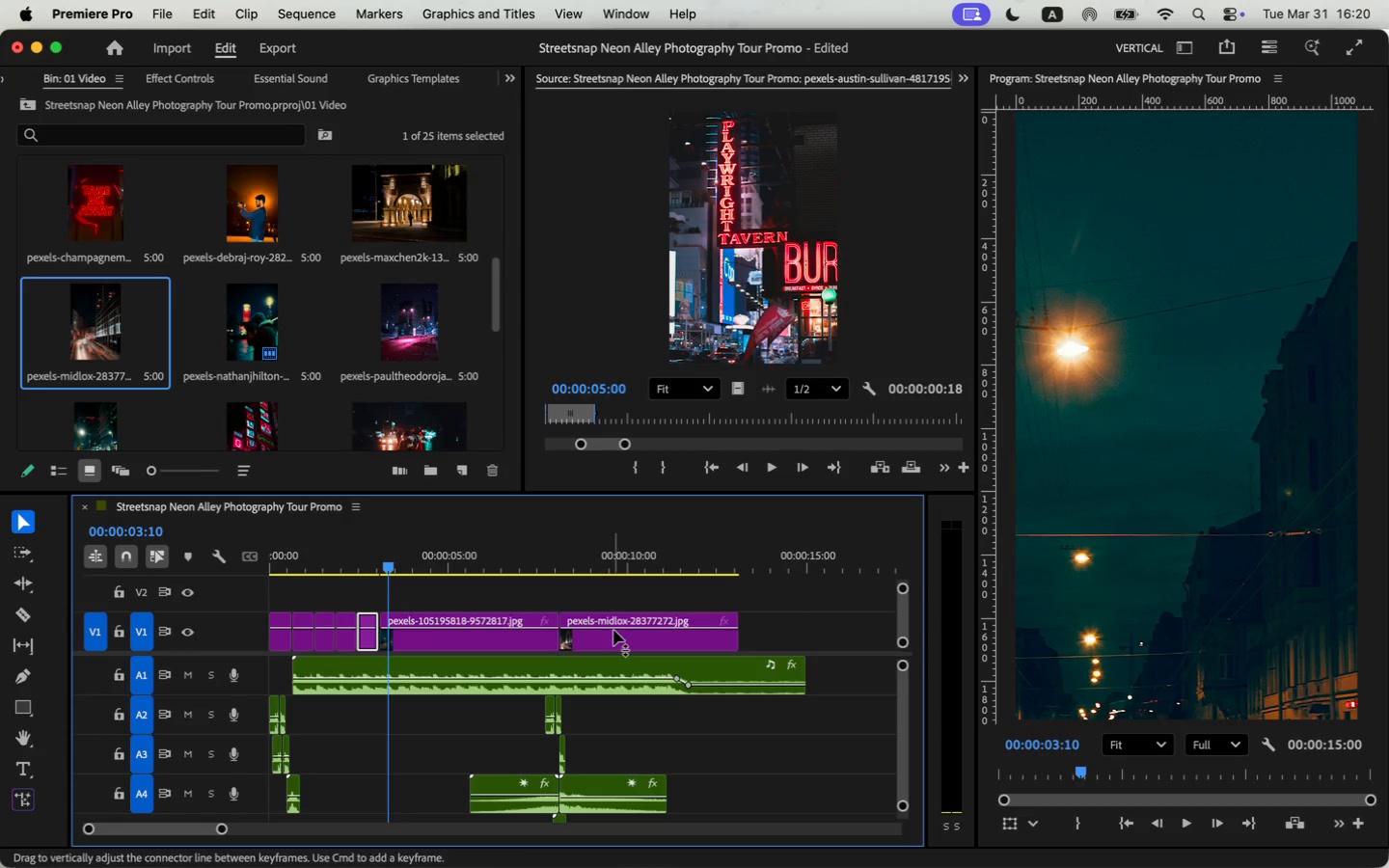 
left_click_drag(start_coordinate=[613, 639], to_coordinate=[436, 591])
 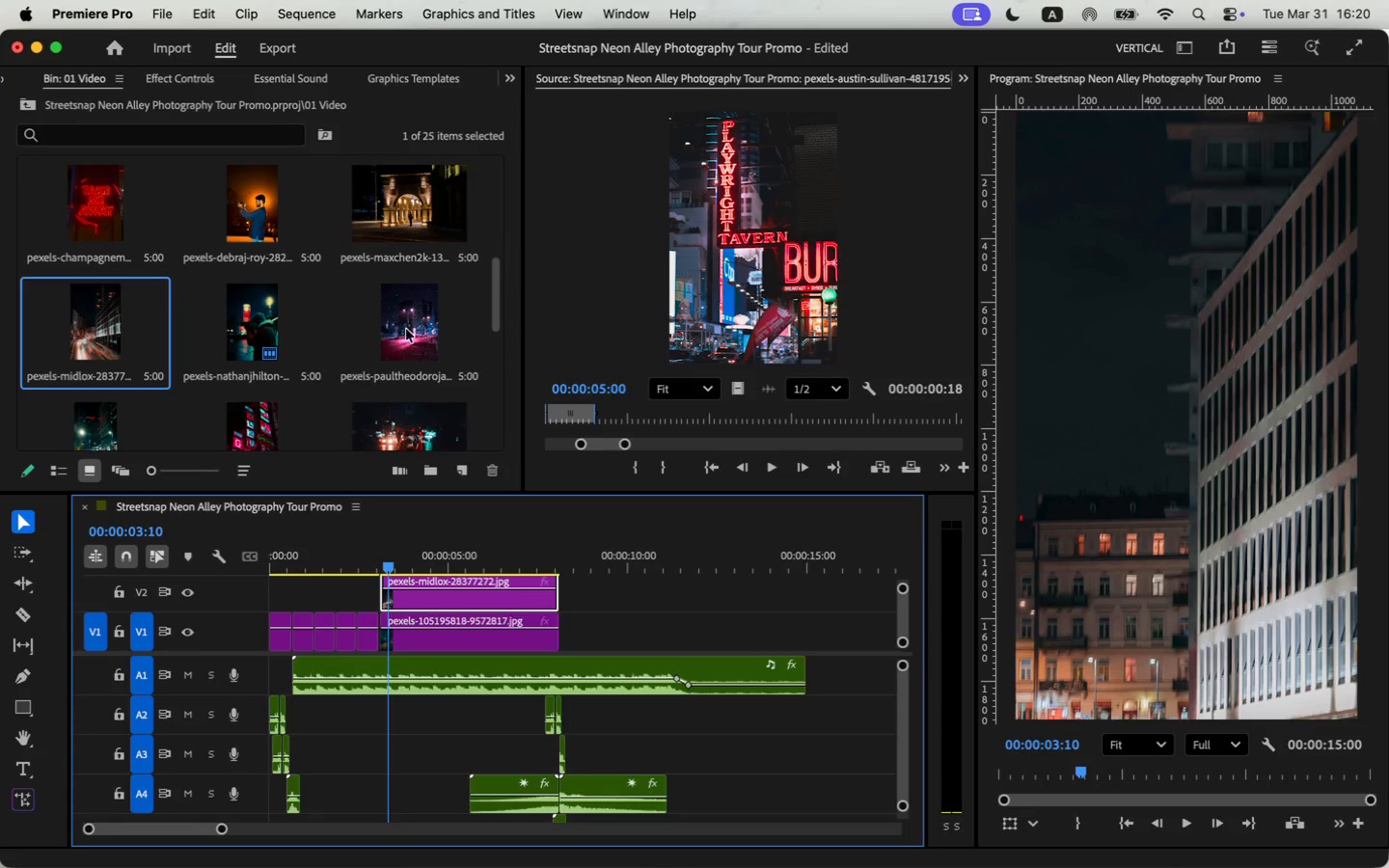 
left_click_drag(start_coordinate=[408, 329], to_coordinate=[558, 637])
 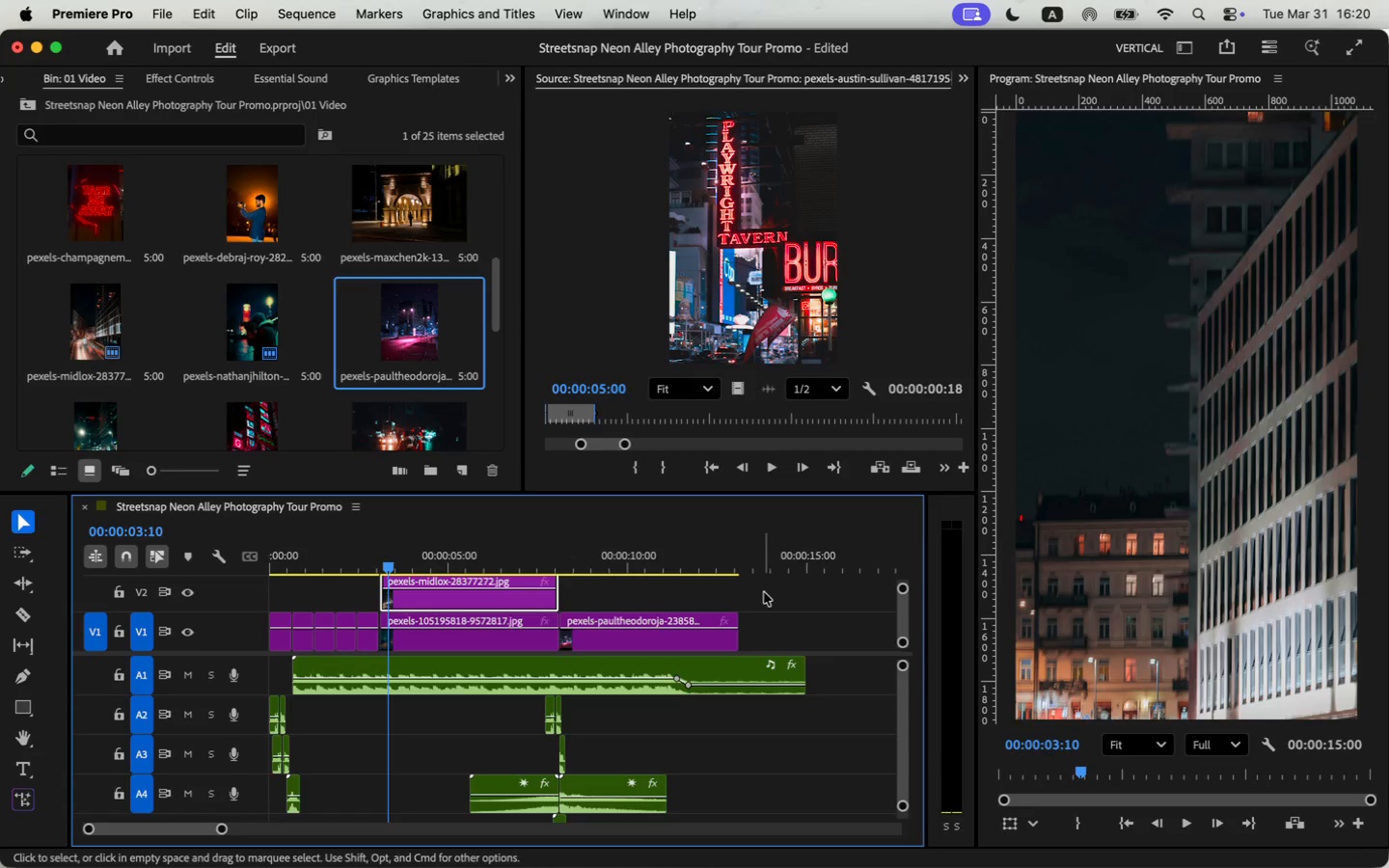 
left_click_drag(start_coordinate=[787, 580], to_coordinate=[477, 620])
 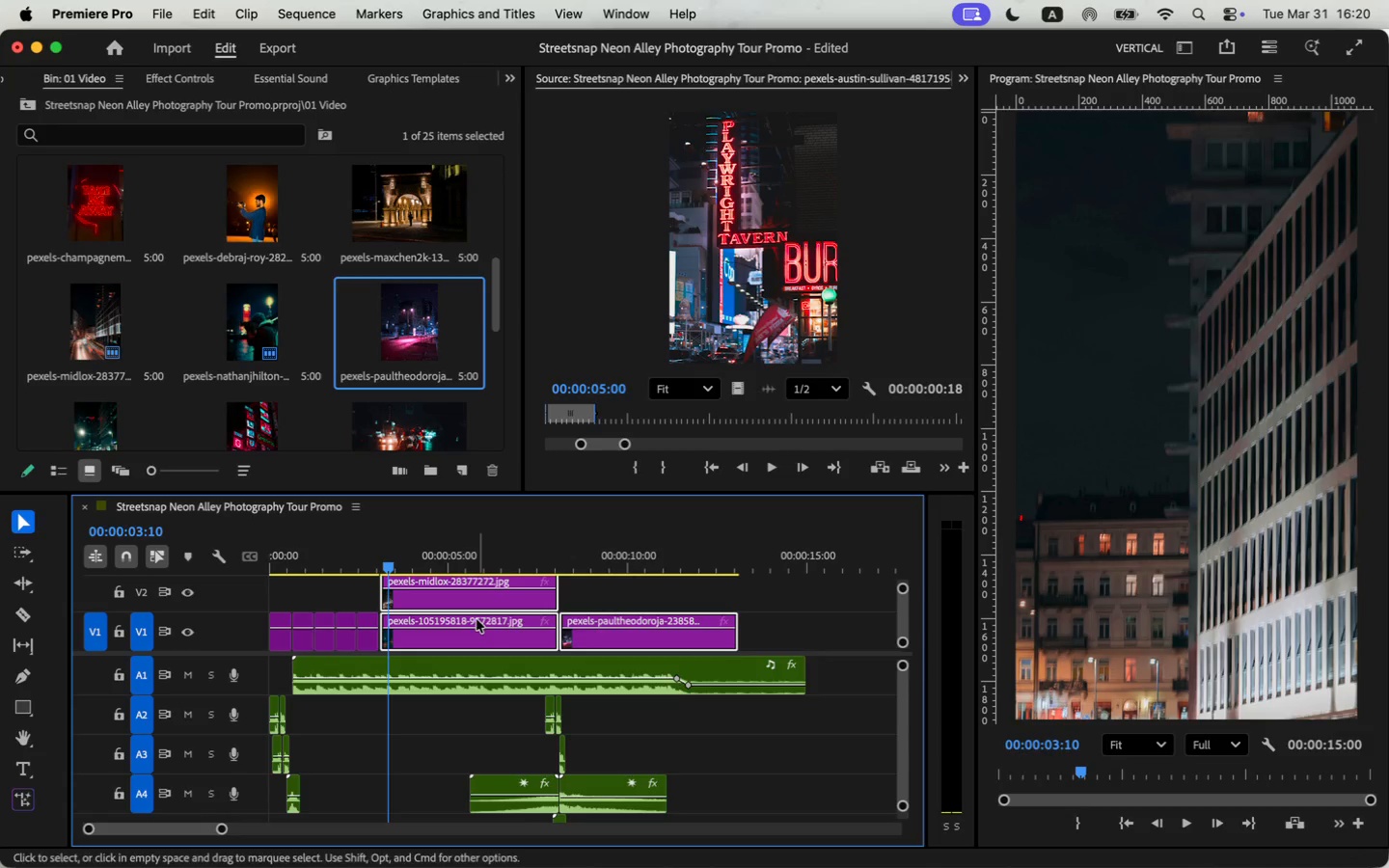 
key(Meta+CommandLeft)
 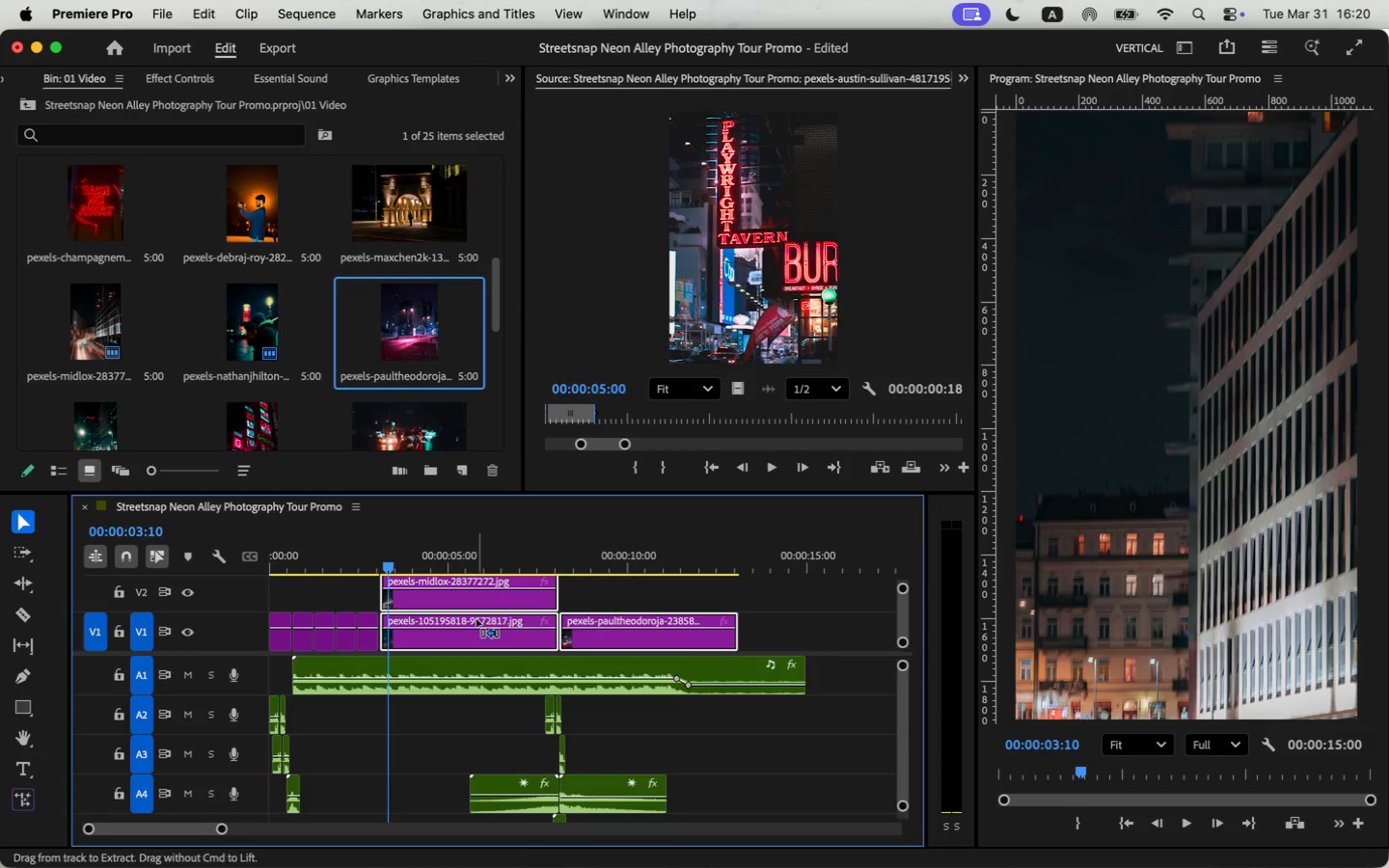 
key(Meta+R)
 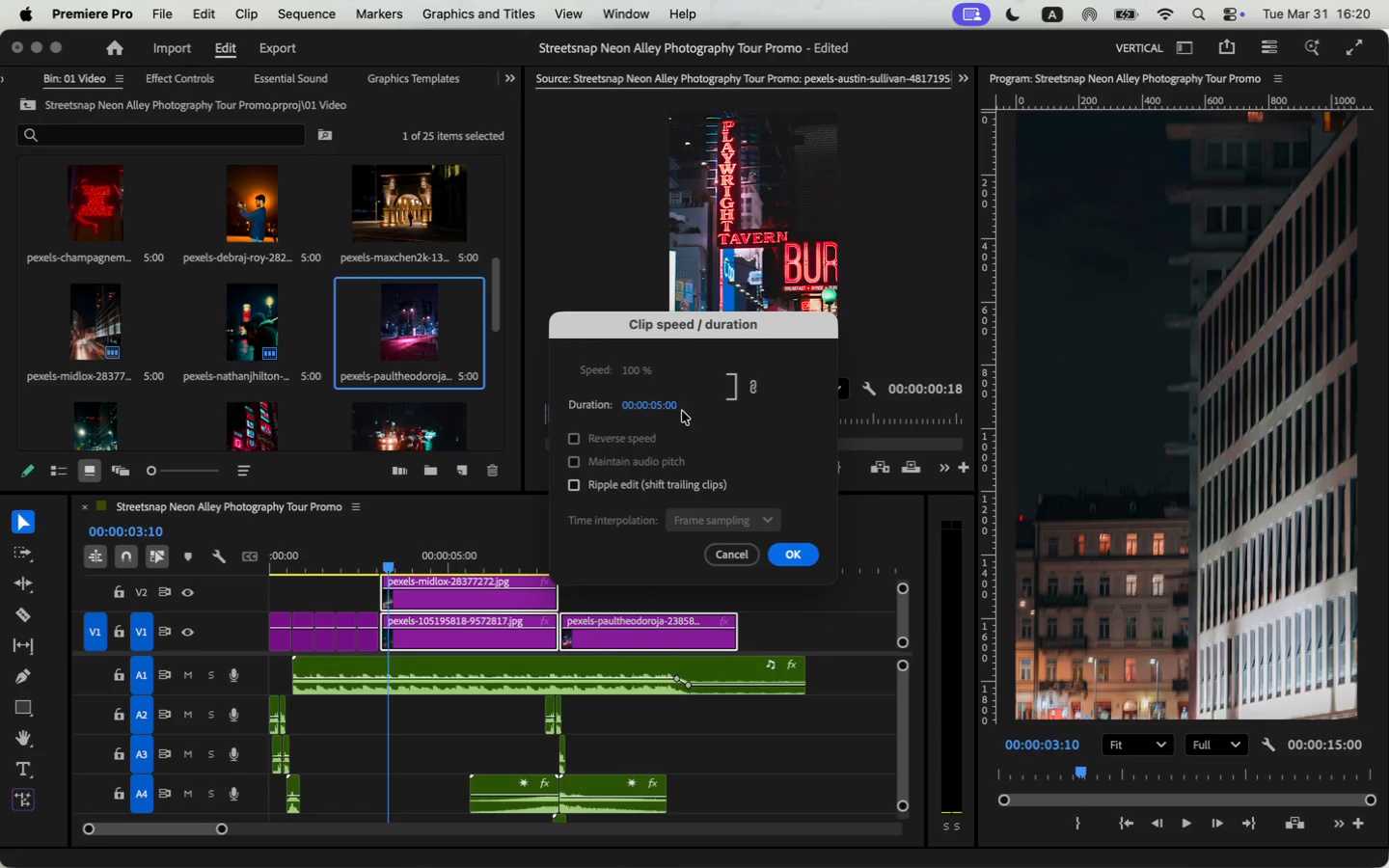 
left_click([658, 398])
 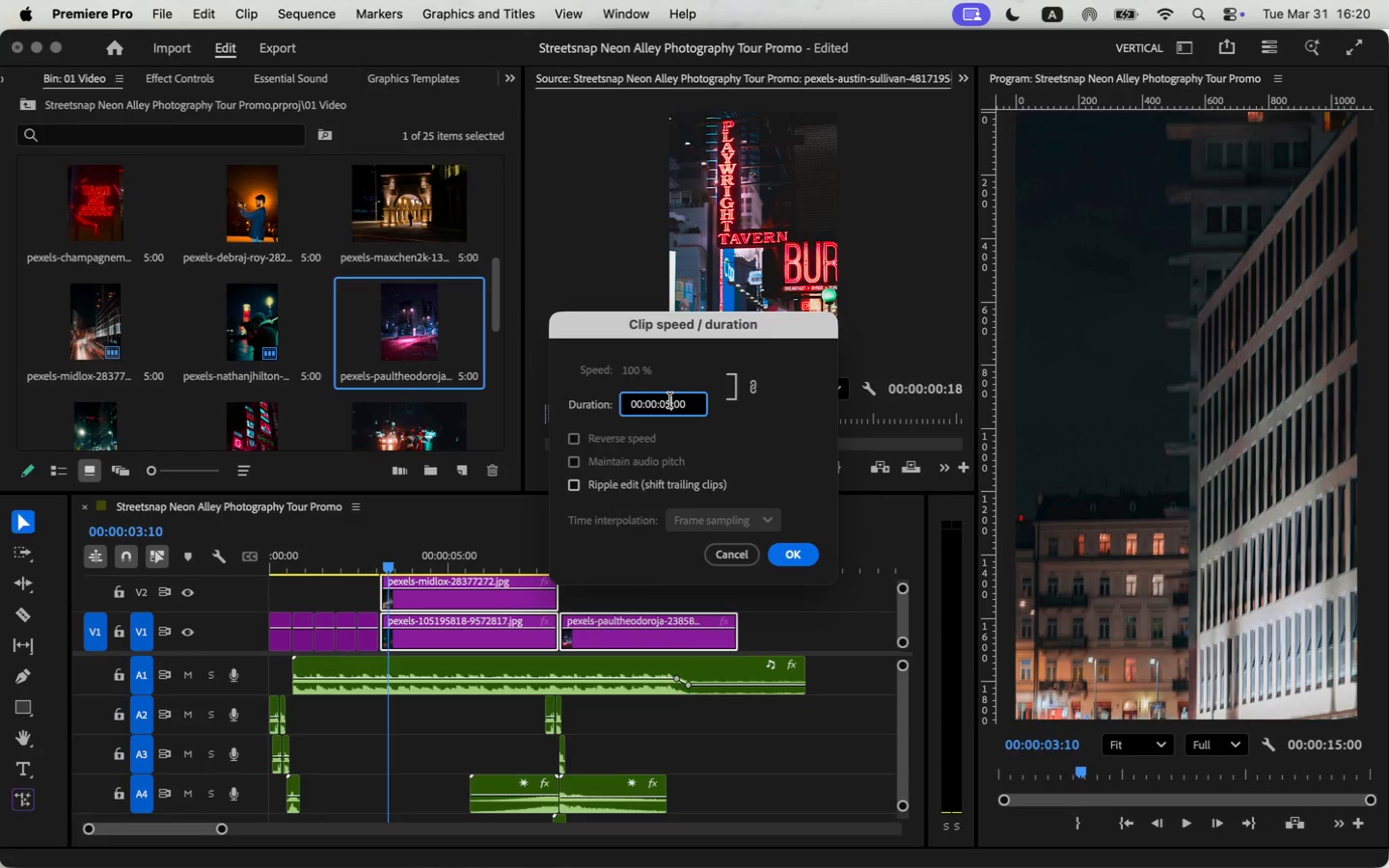 
key(Backspace)
 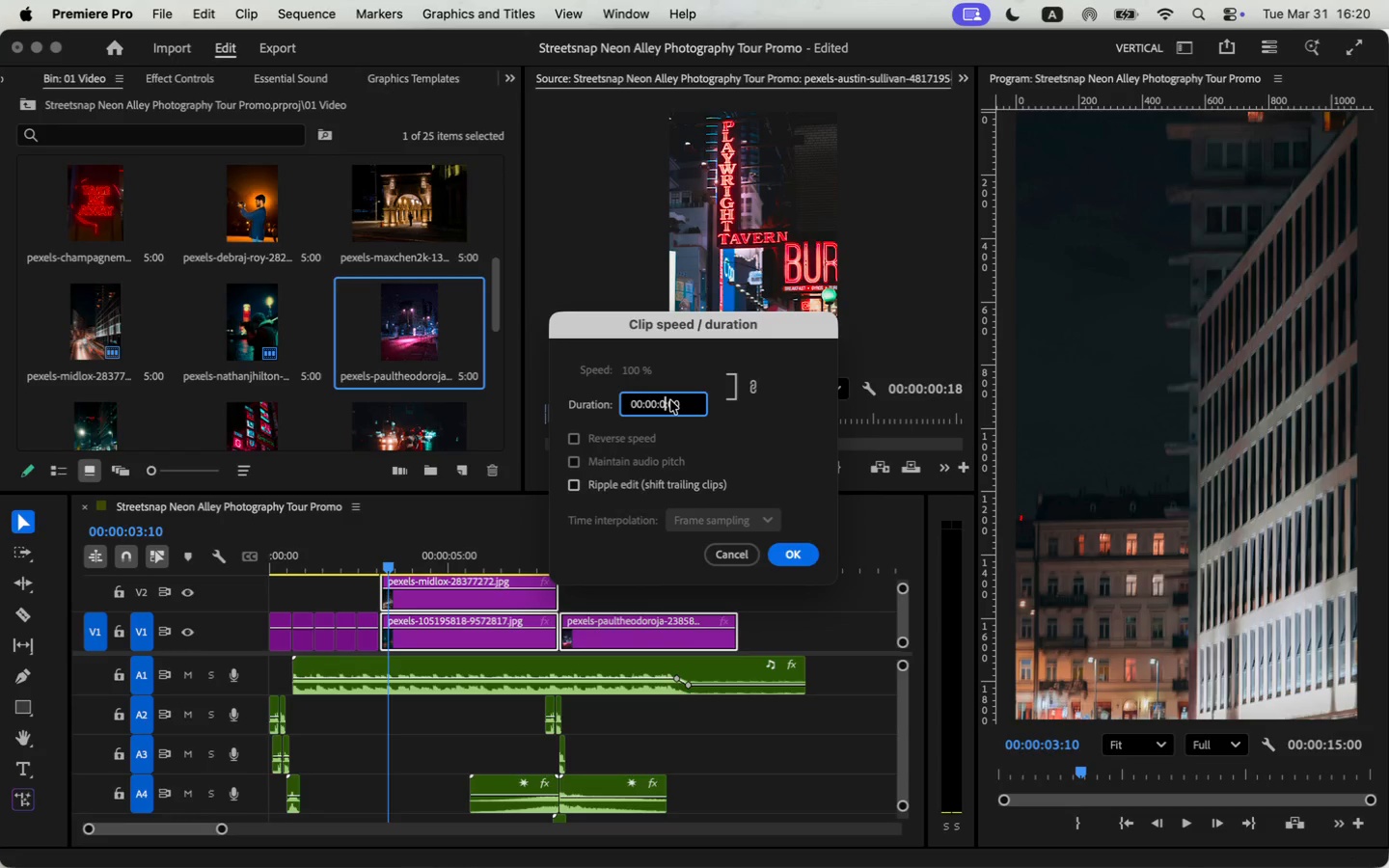 
key(0)
 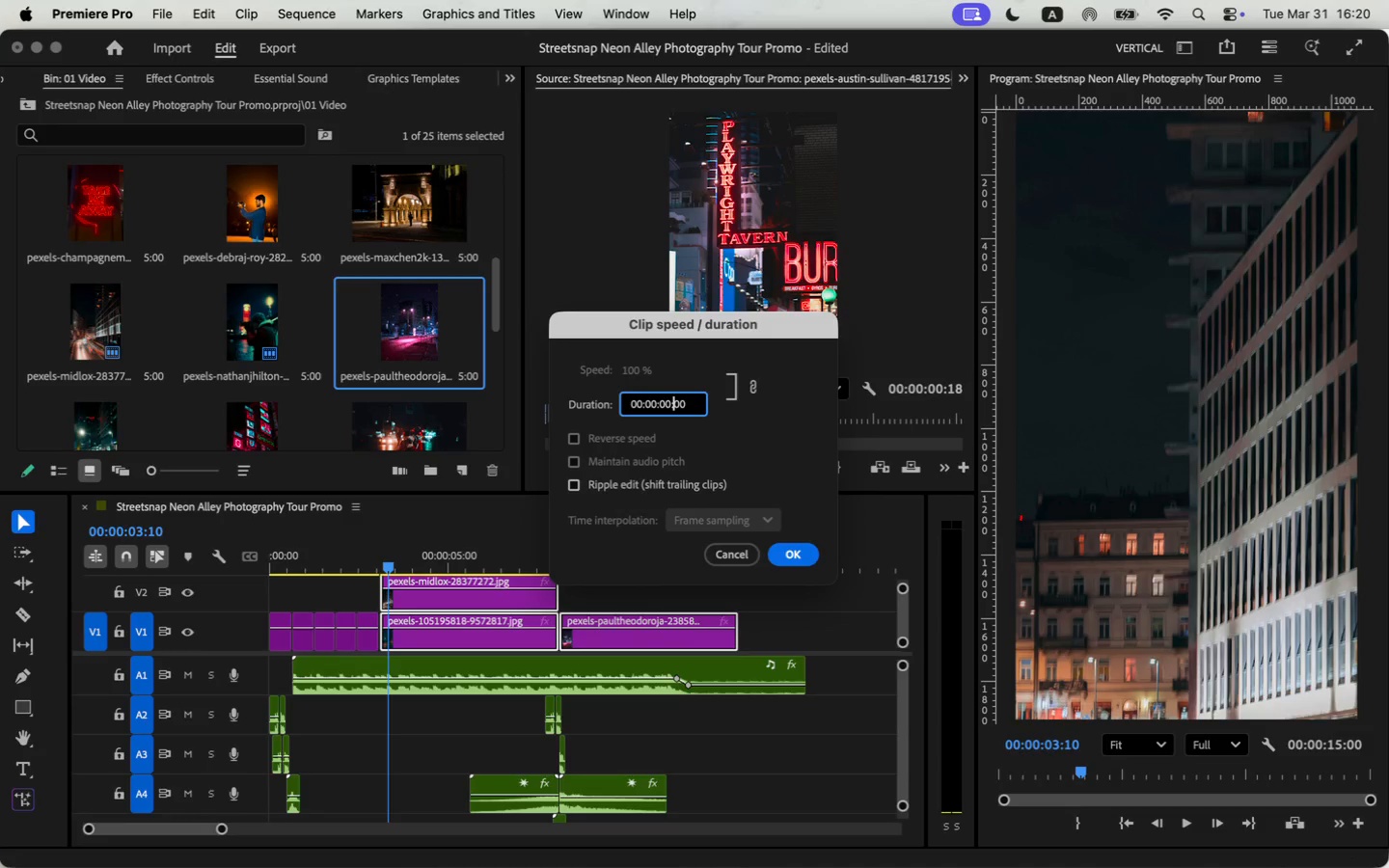 
key(ArrowRight)
 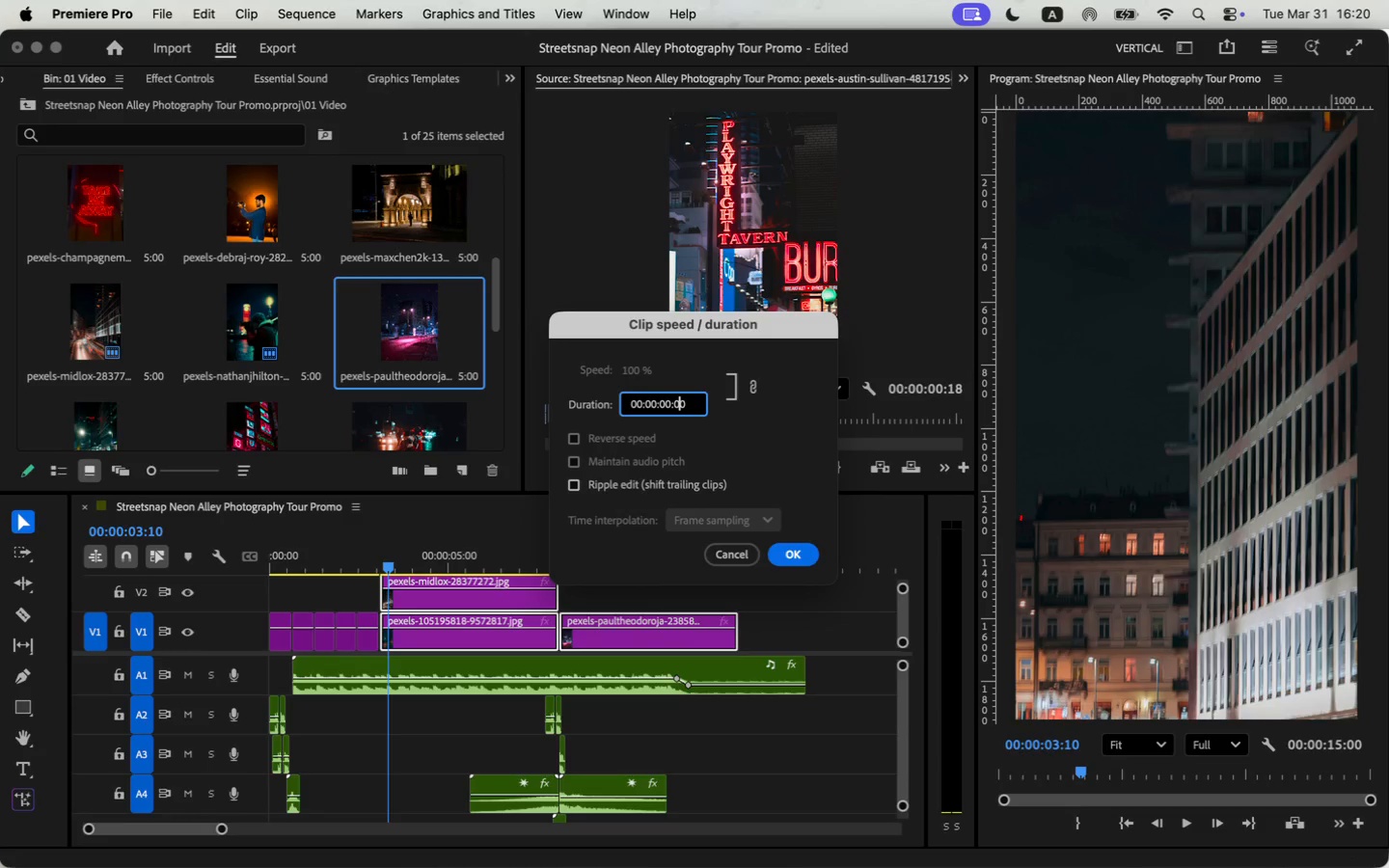 
key(ArrowRight)
 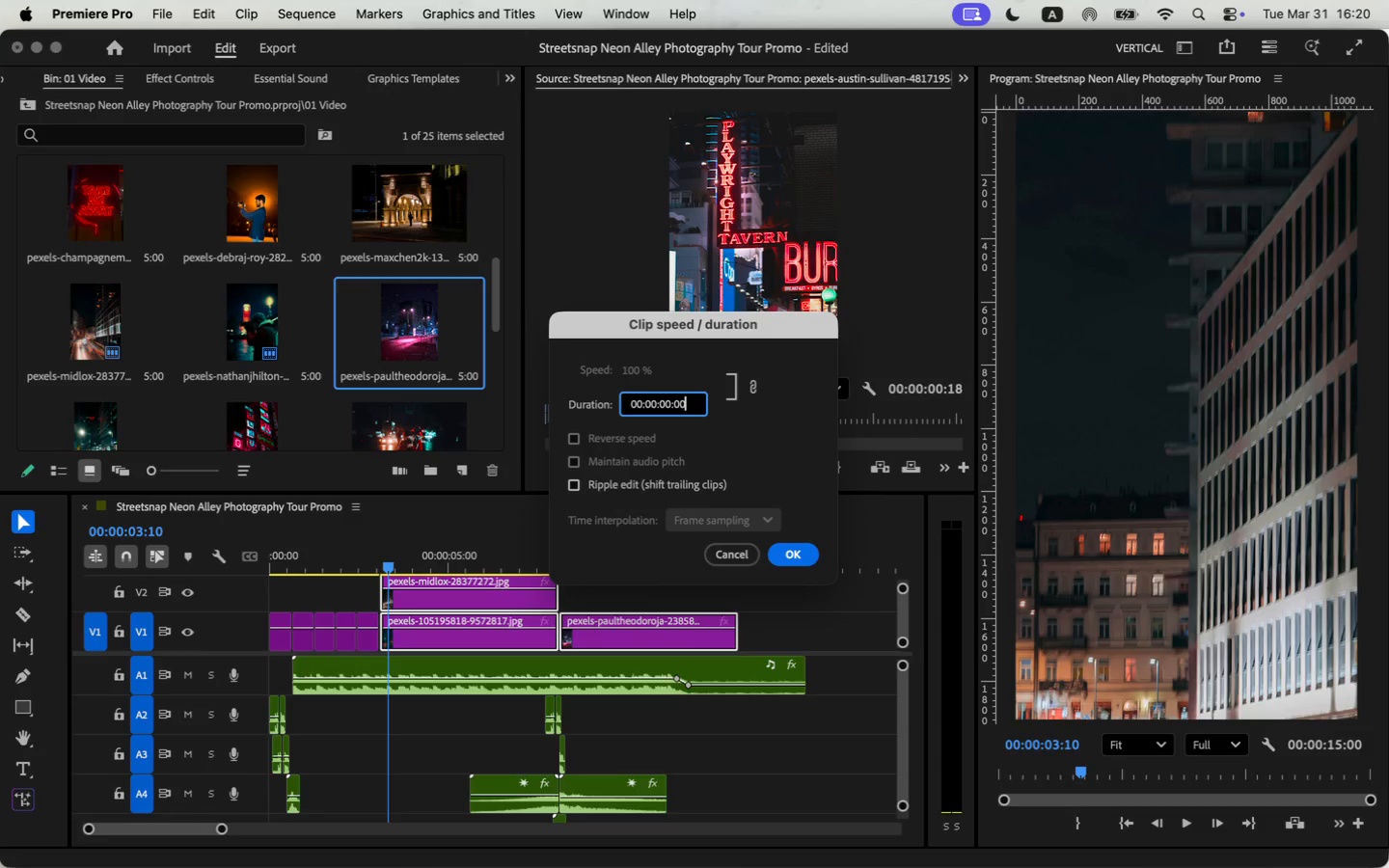 
key(ArrowRight)
 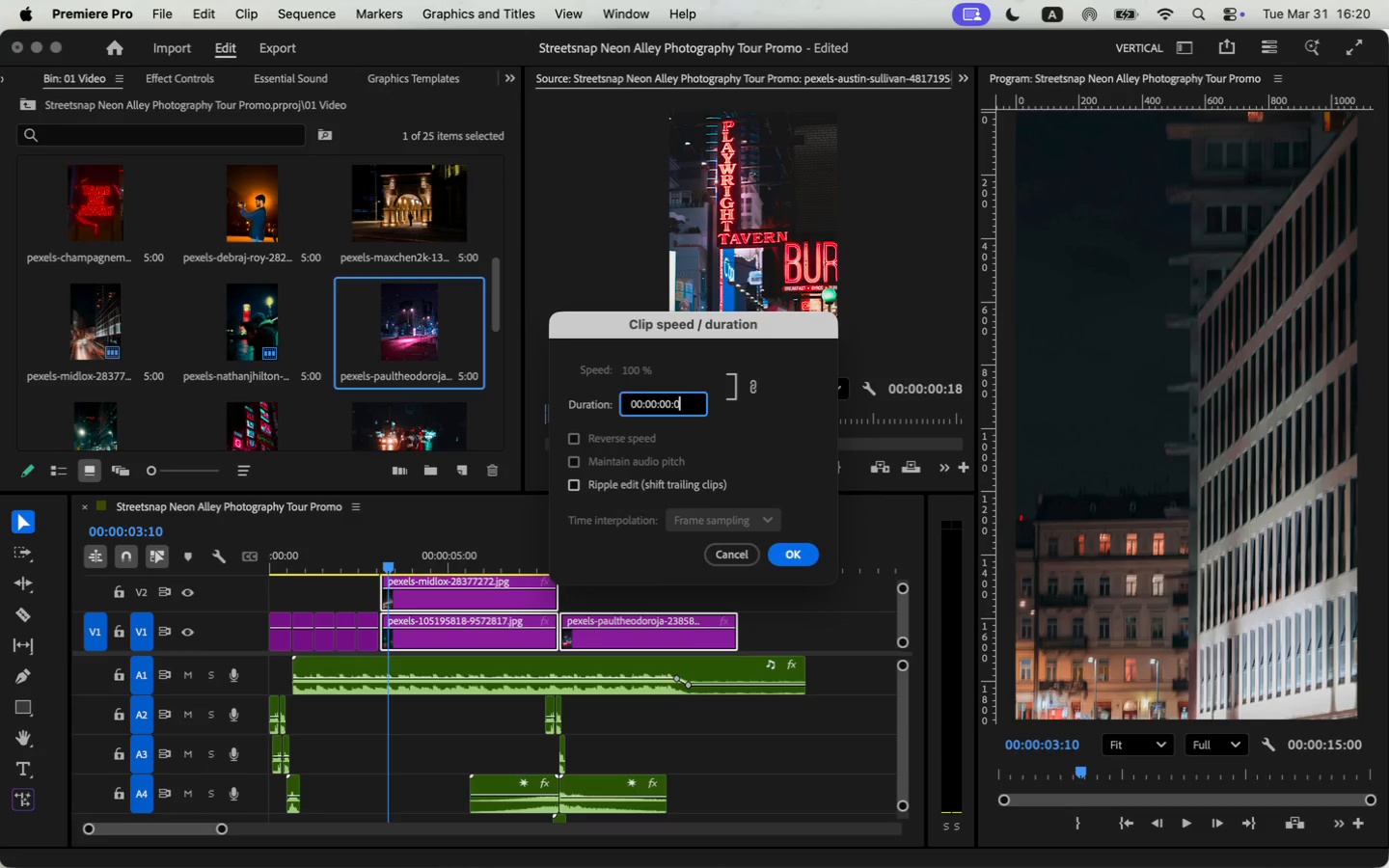 
key(Backspace)
key(Backspace)
type(18)
 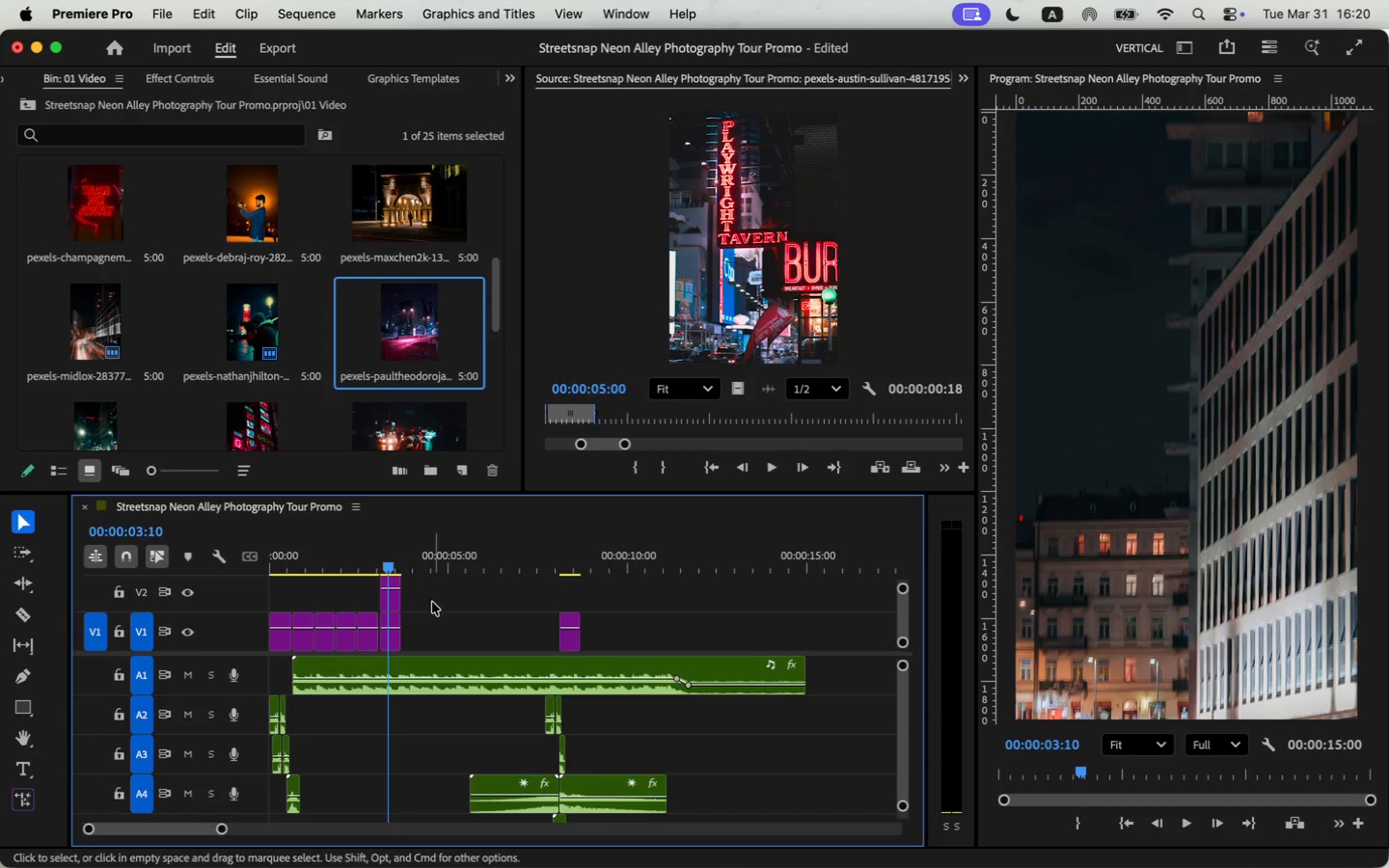 
left_click_drag(start_coordinate=[392, 606], to_coordinate=[488, 626])
 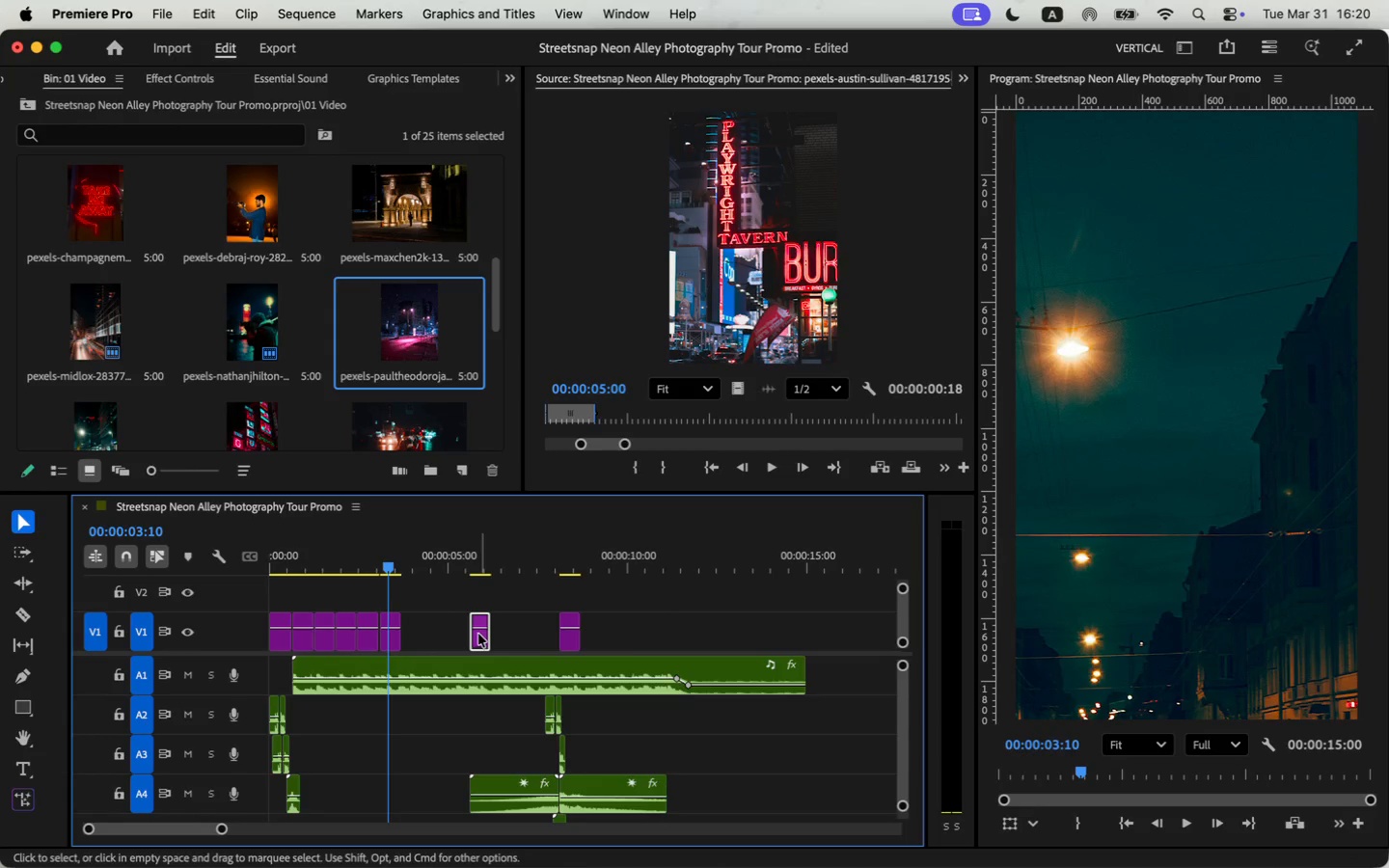 
left_click_drag(start_coordinate=[478, 634], to_coordinate=[412, 640])
 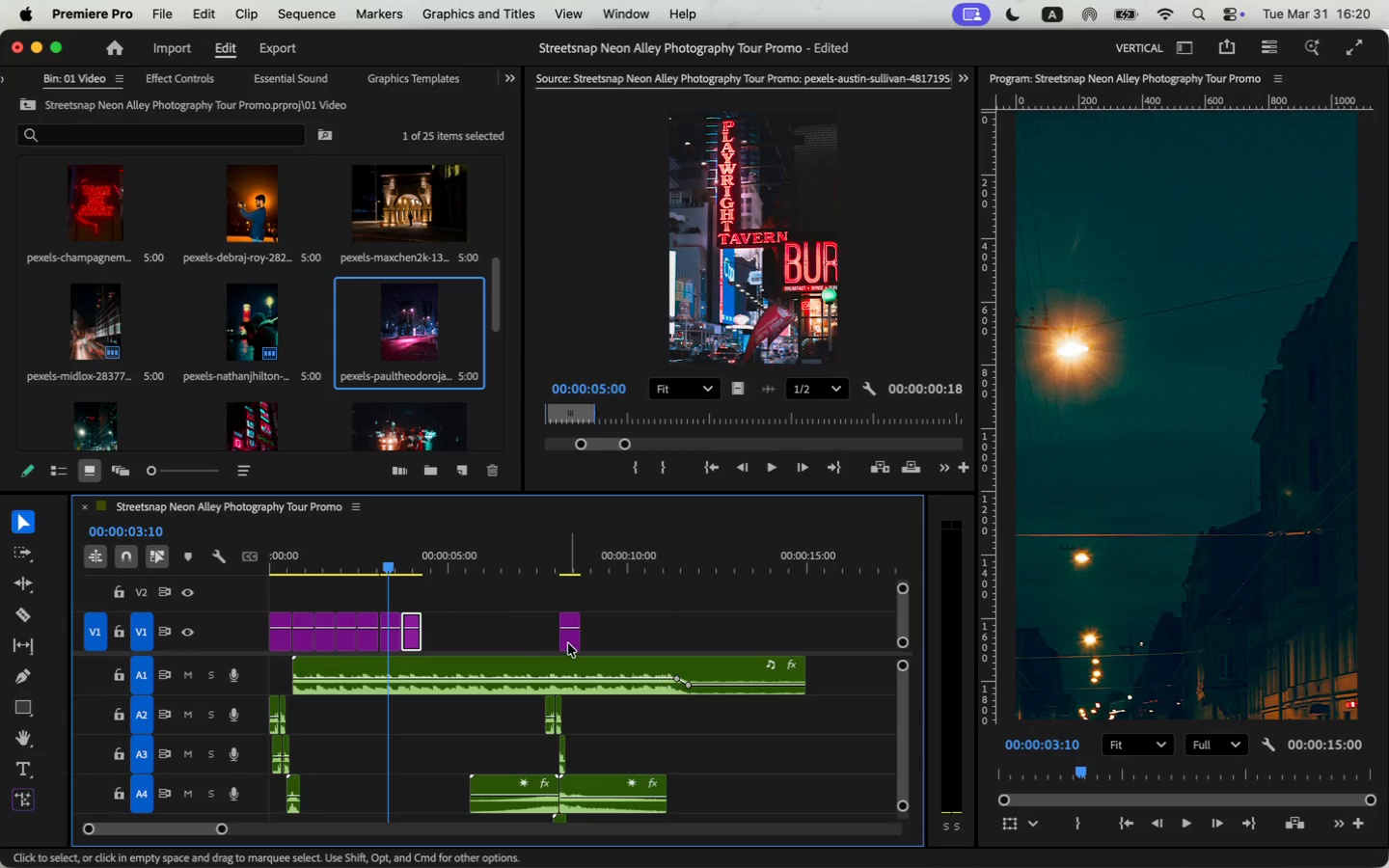 
left_click_drag(start_coordinate=[567, 639], to_coordinate=[435, 637])
 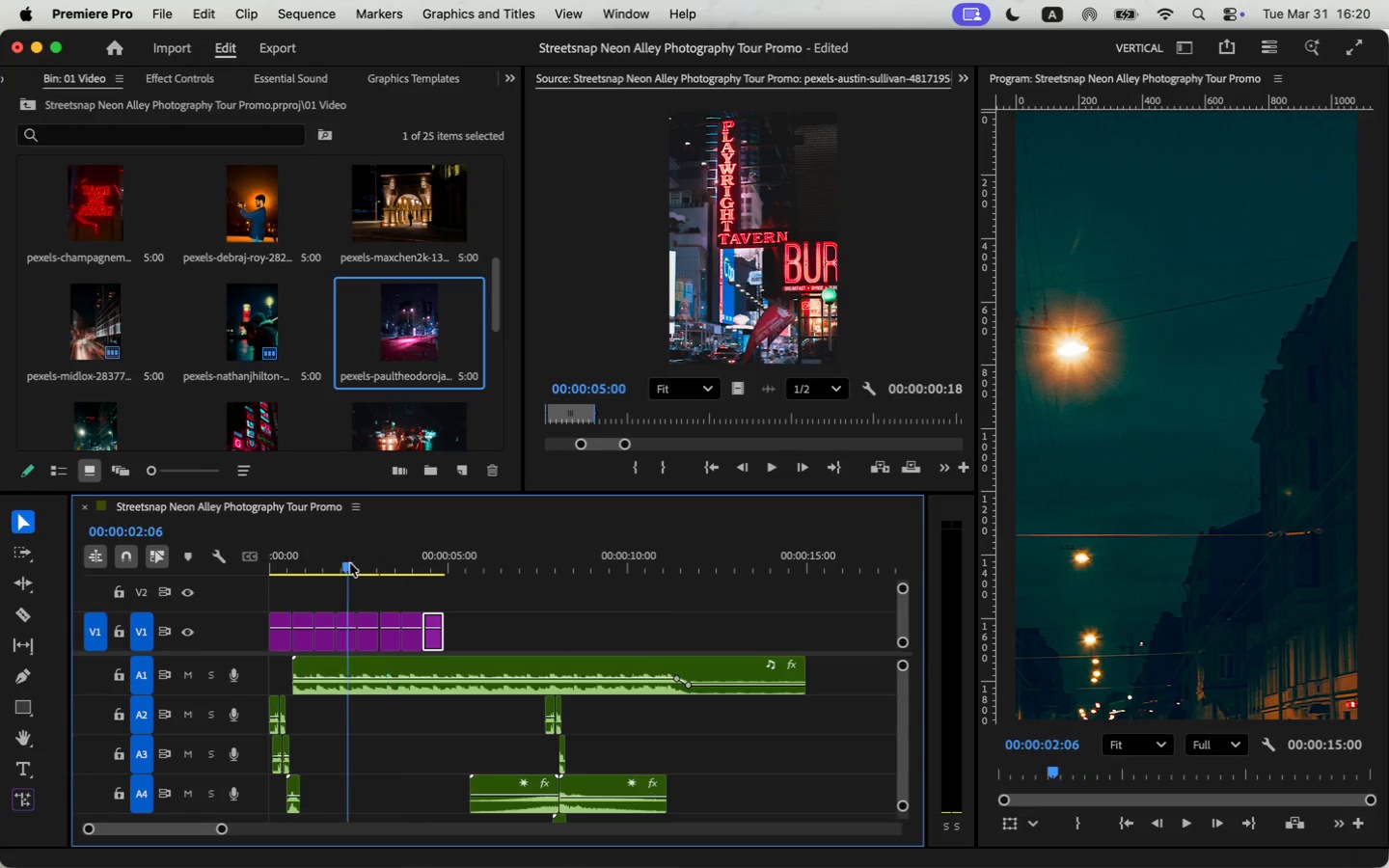 
key(Space)
 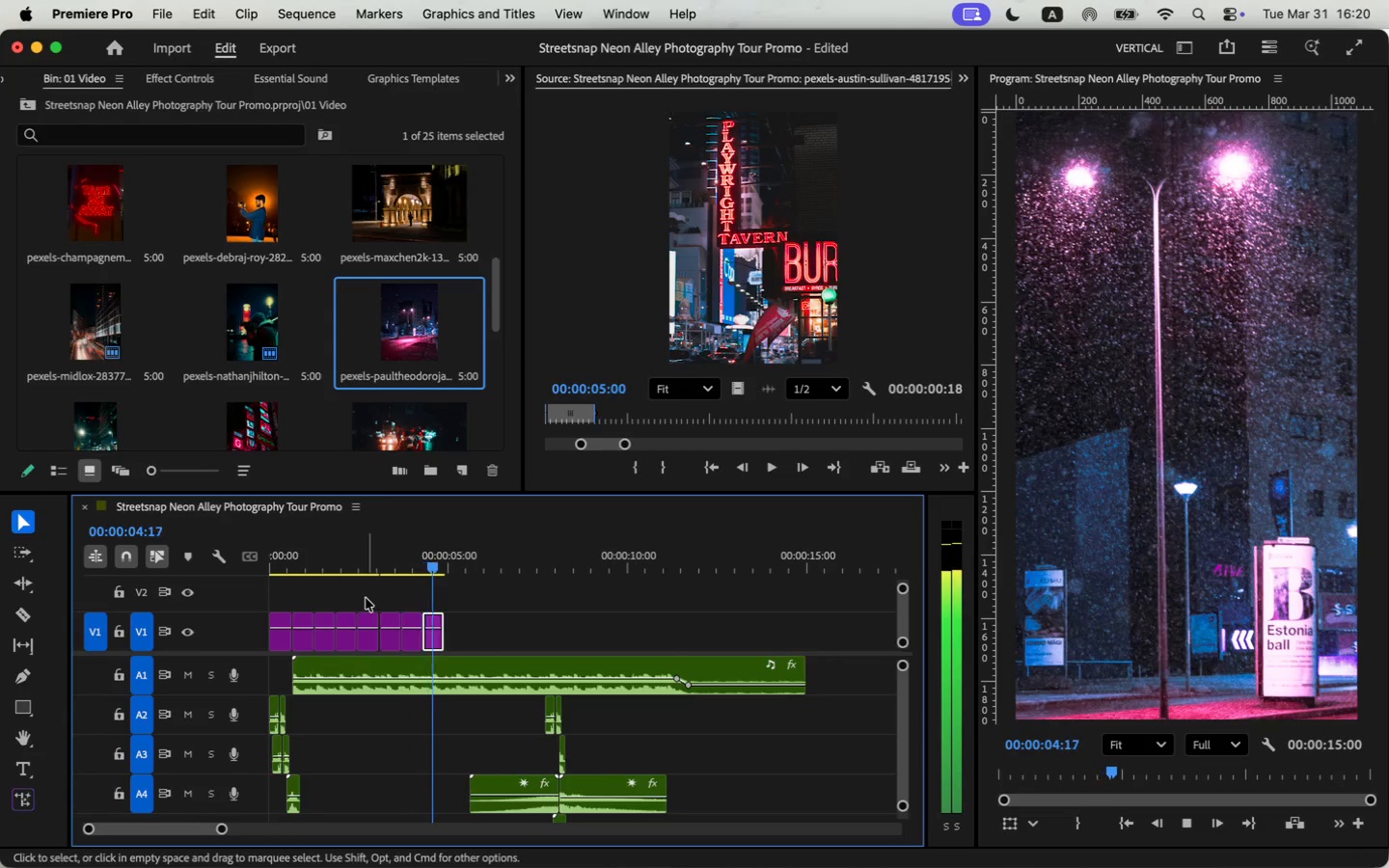 
key(Space)
 